 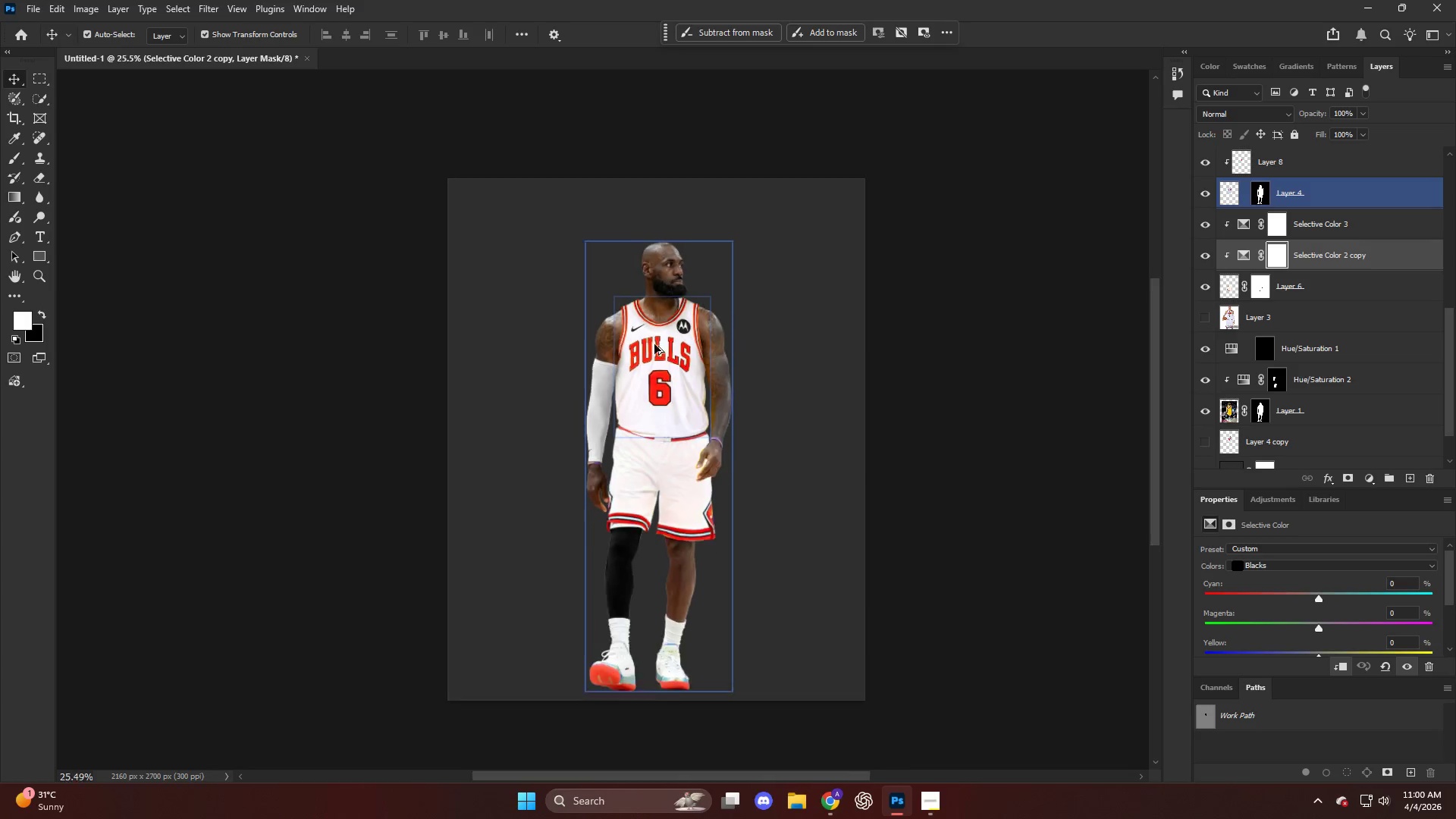 
key(Alt+AltLeft)
 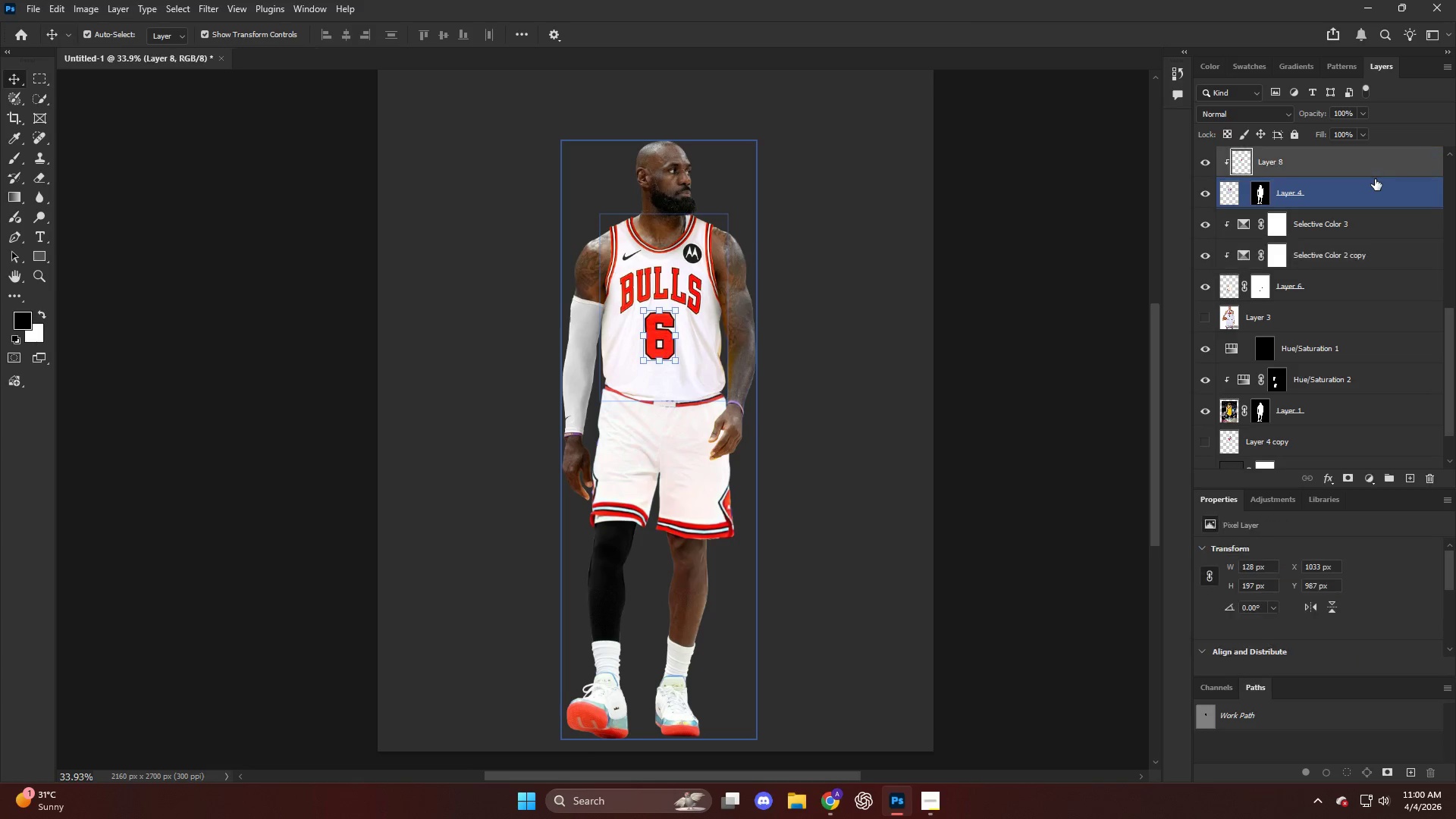 
scroll: coordinate [657, 336], scroll_direction: down, amount: 4.0
 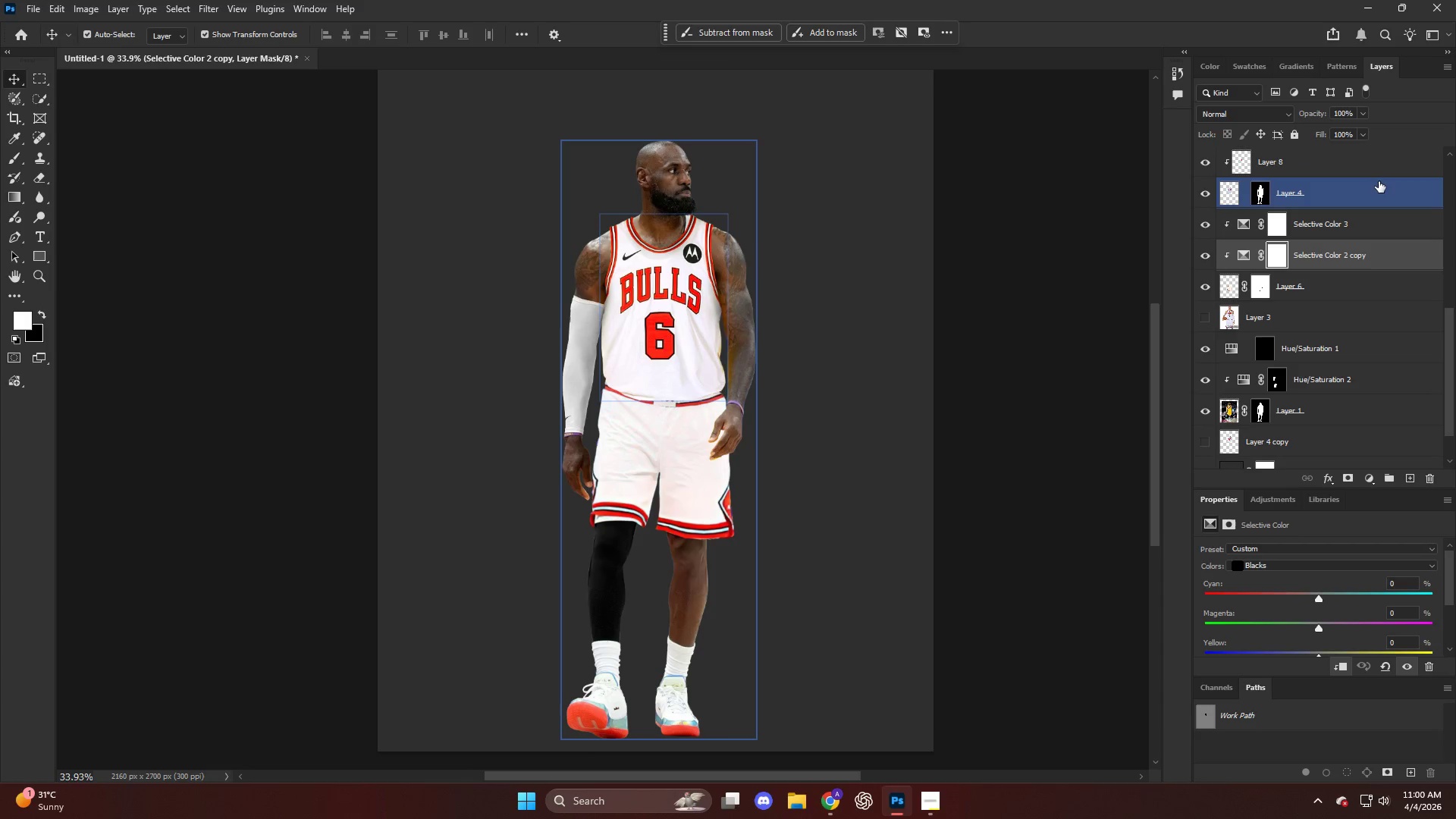 
hold_key(key=ShiftLeft, duration=0.44)
left_click([1310, 389])
 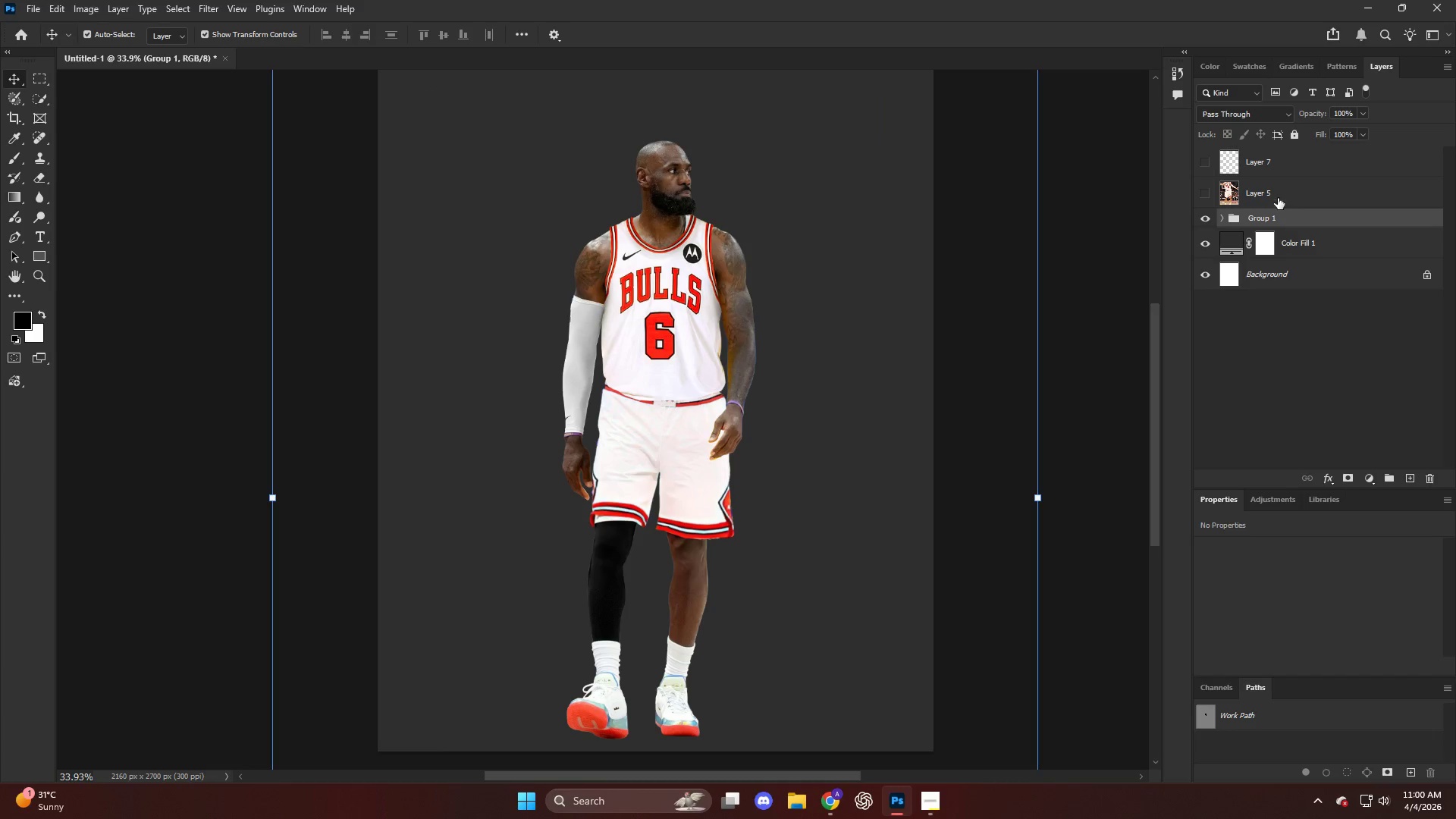 
scroll: coordinate [1287, 394], scroll_direction: down, amount: 12.0
 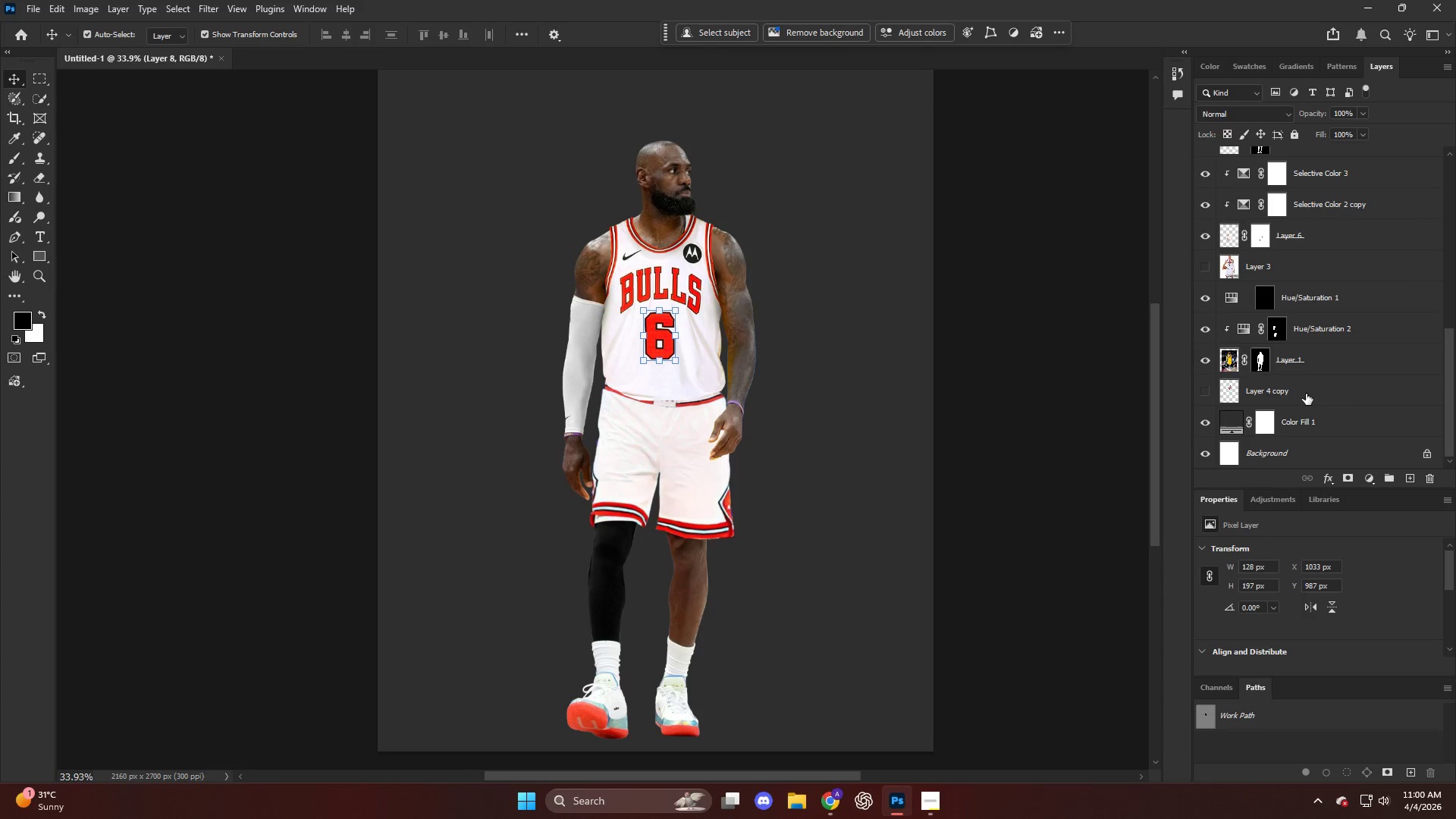 
key(Control+ControlLeft)
 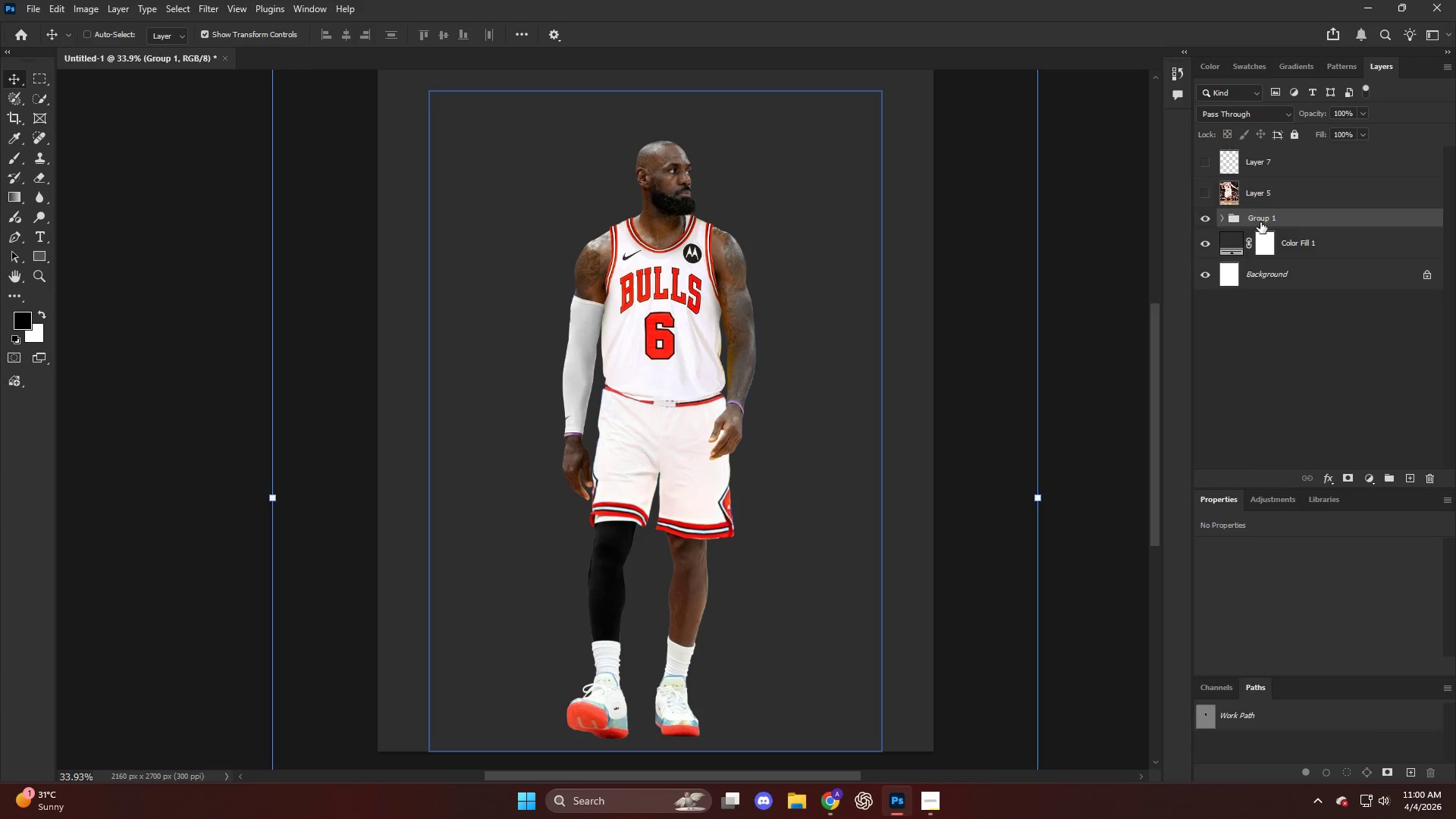 
key(Control+Z)
 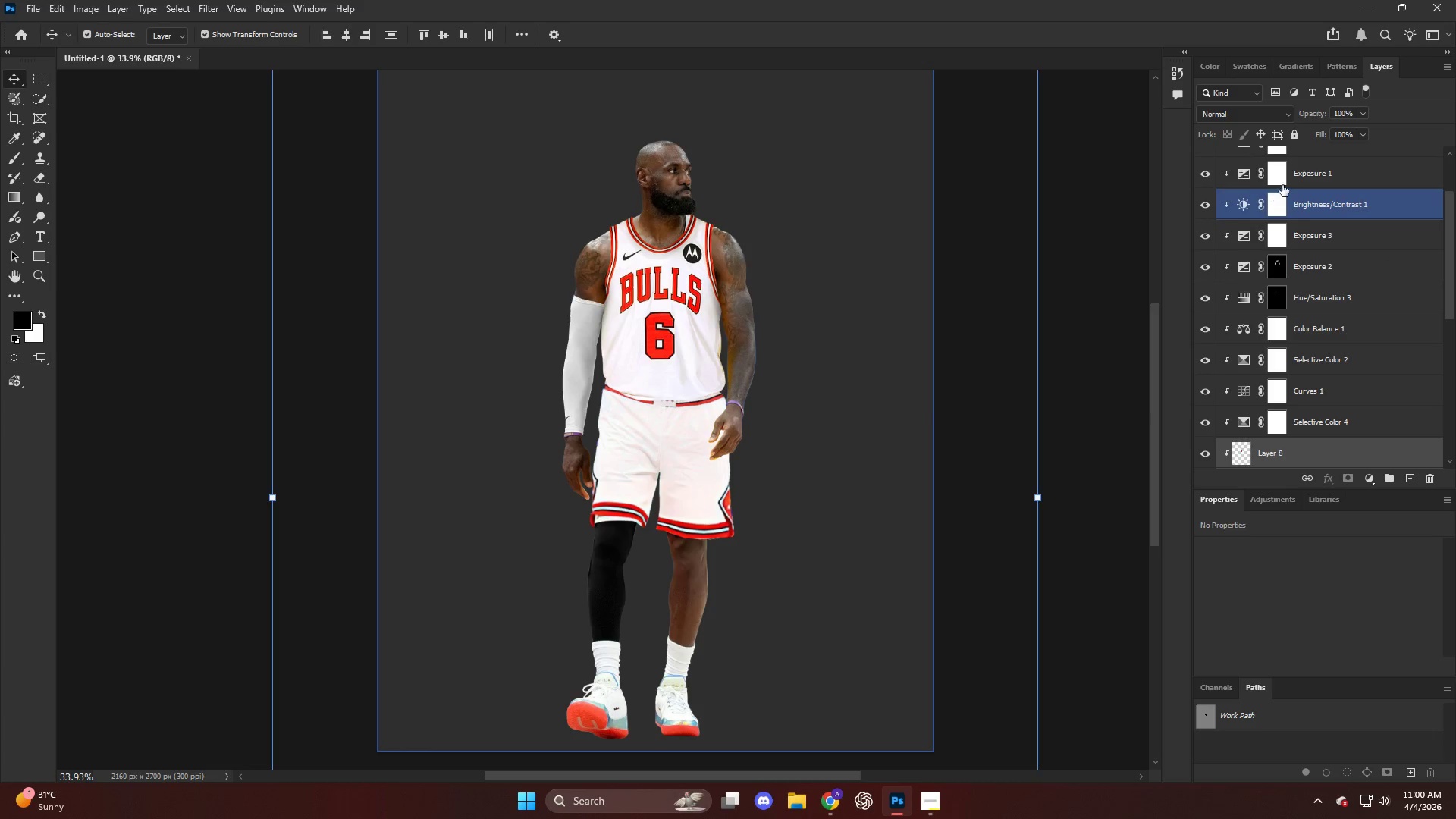 
left_click([1309, 164])
 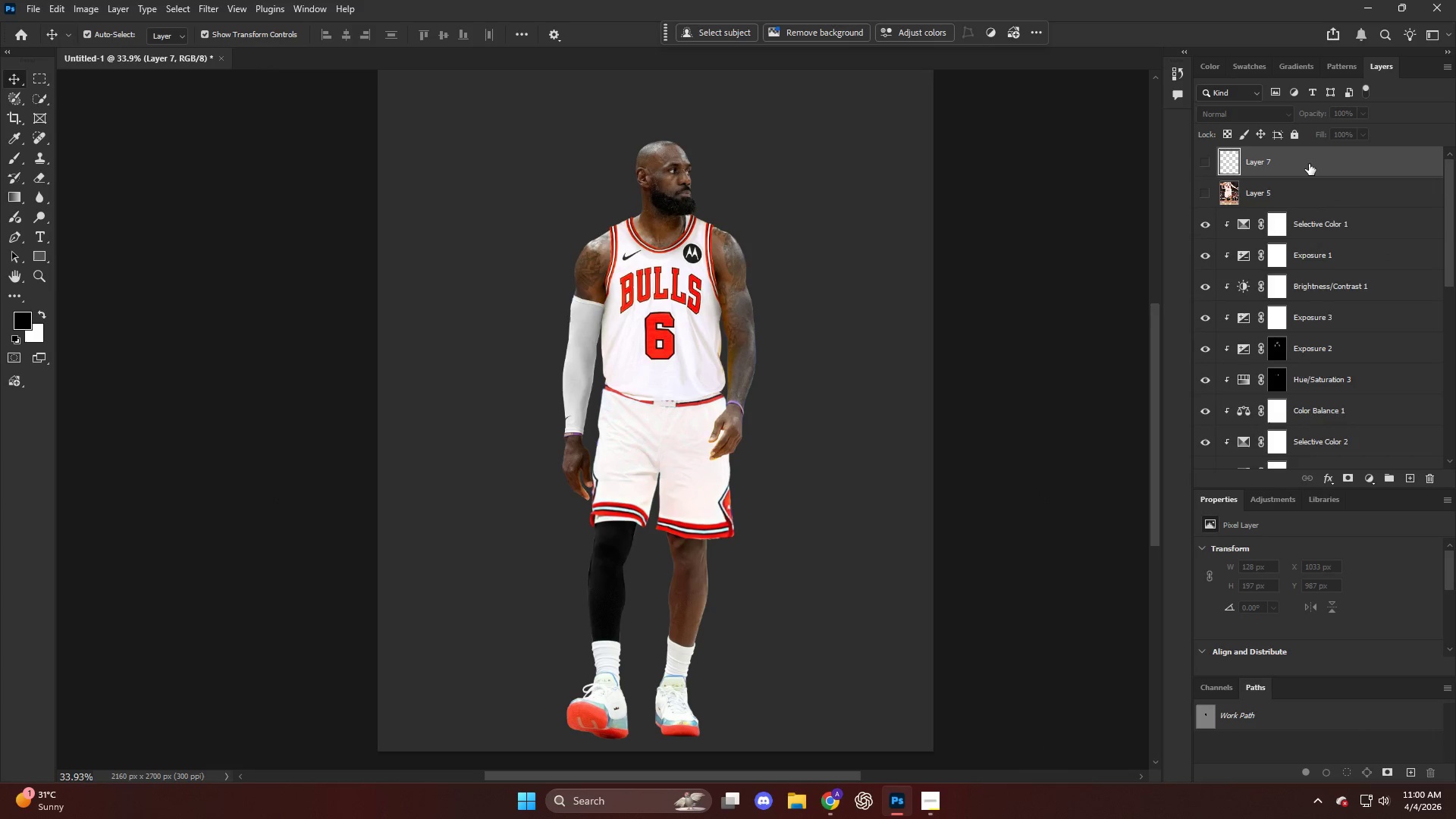 
scroll: coordinate [1305, 184], scroll_direction: up, amount: 10.0
 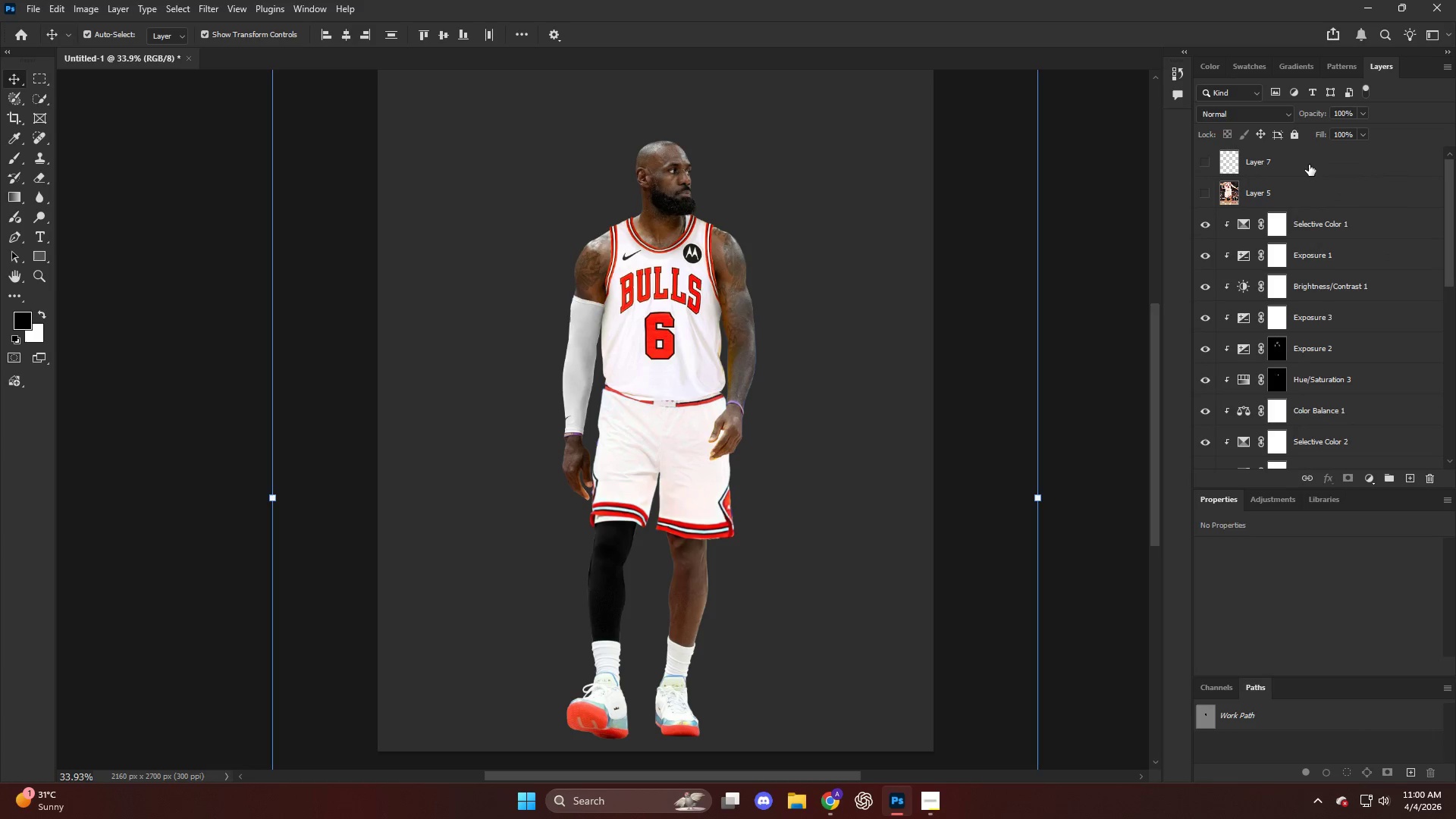 
hold_key(key=ShiftLeft, duration=0.33)
 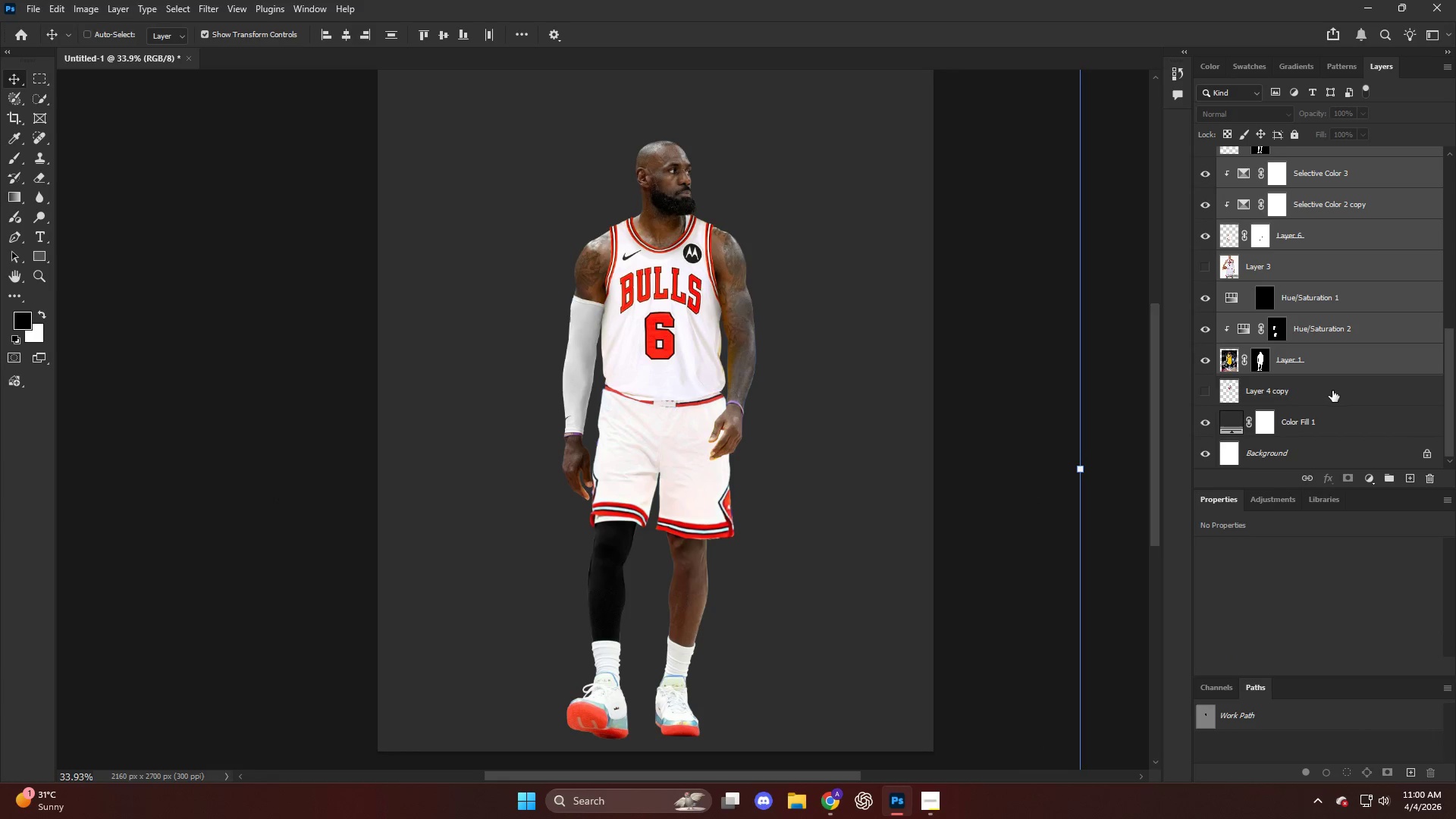 
scroll: coordinate [1332, 413], scroll_direction: down, amount: 19.0
 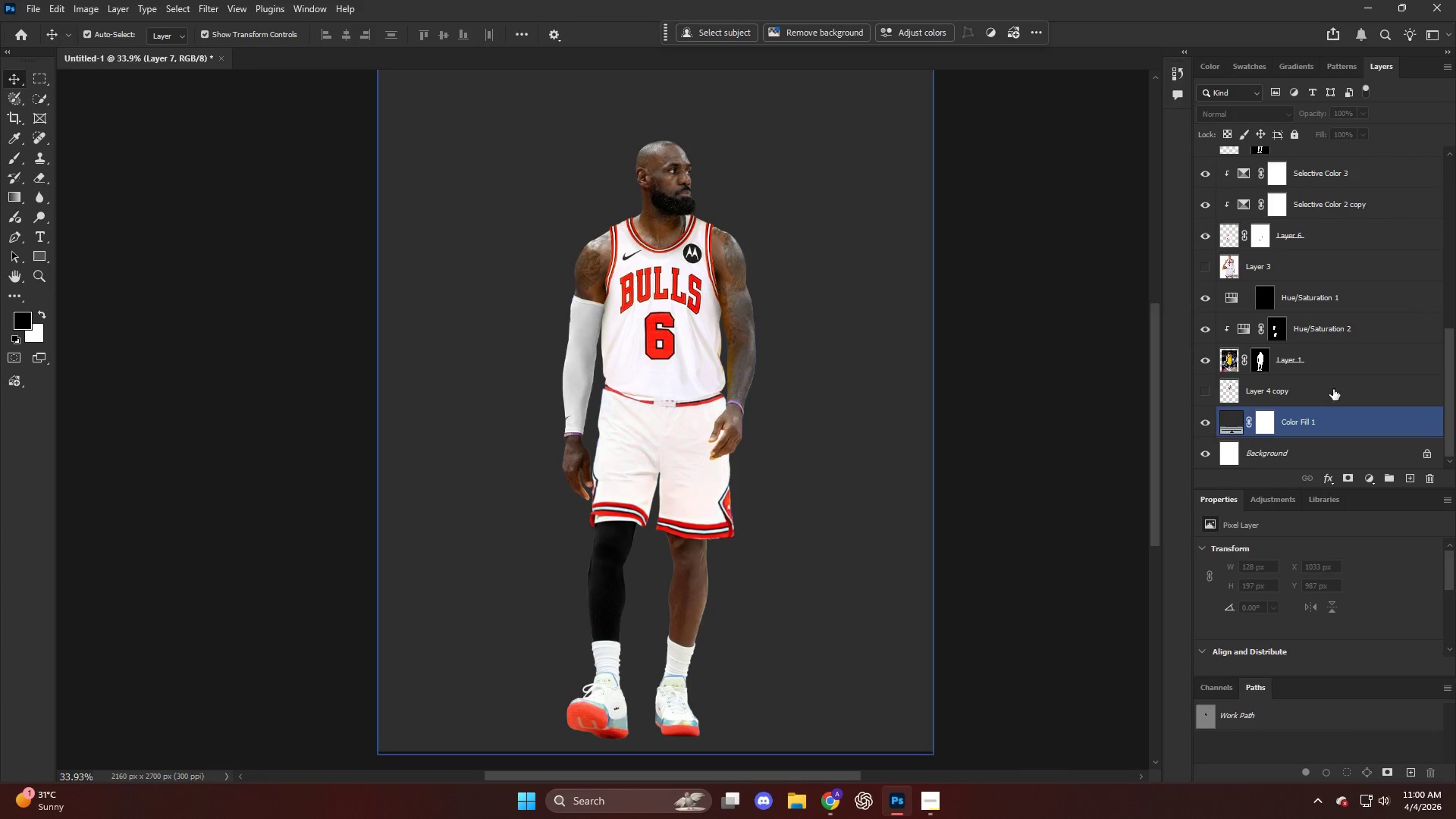 
left_click([1333, 378])
 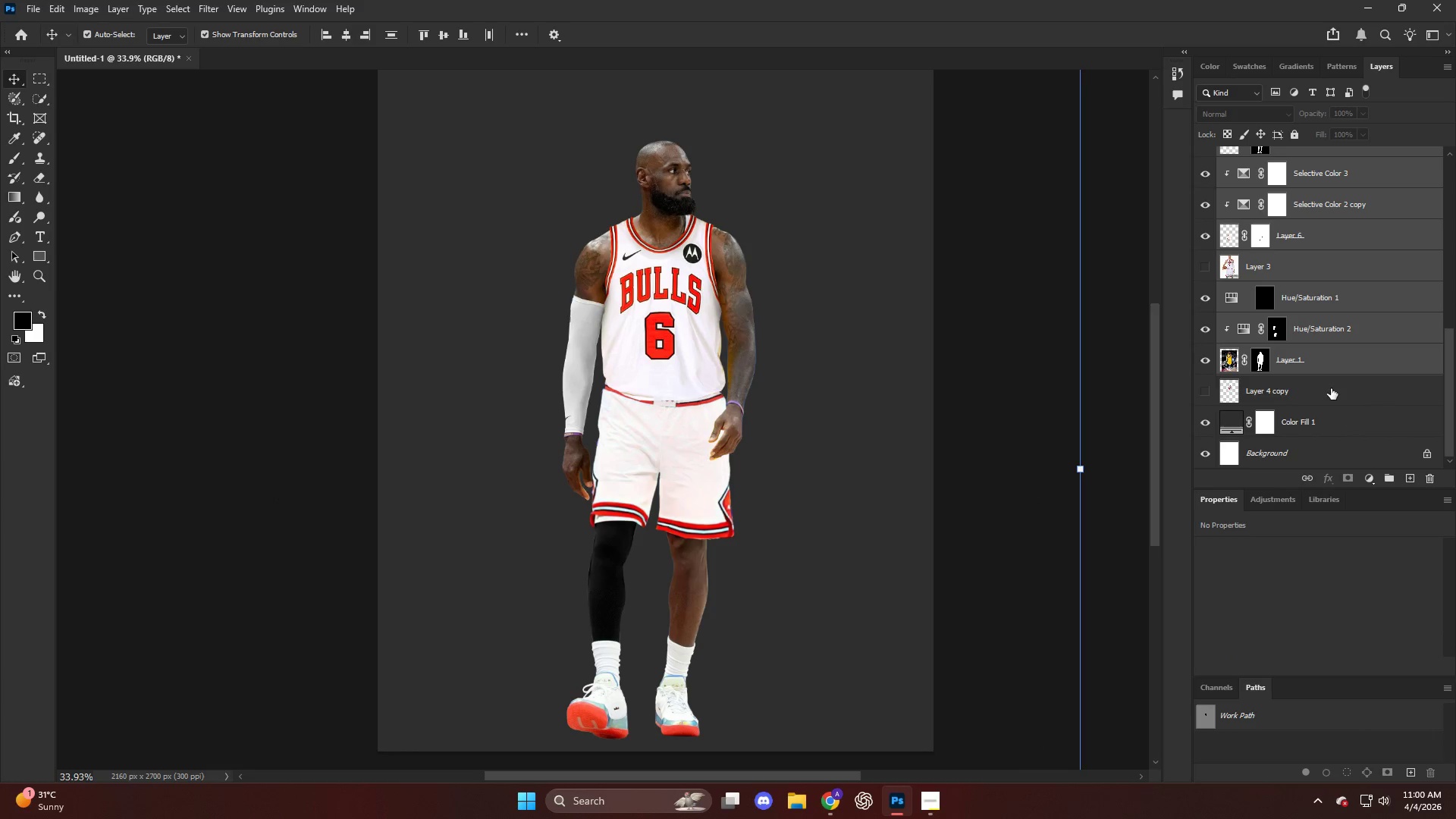 
key(Control+ControlLeft)
 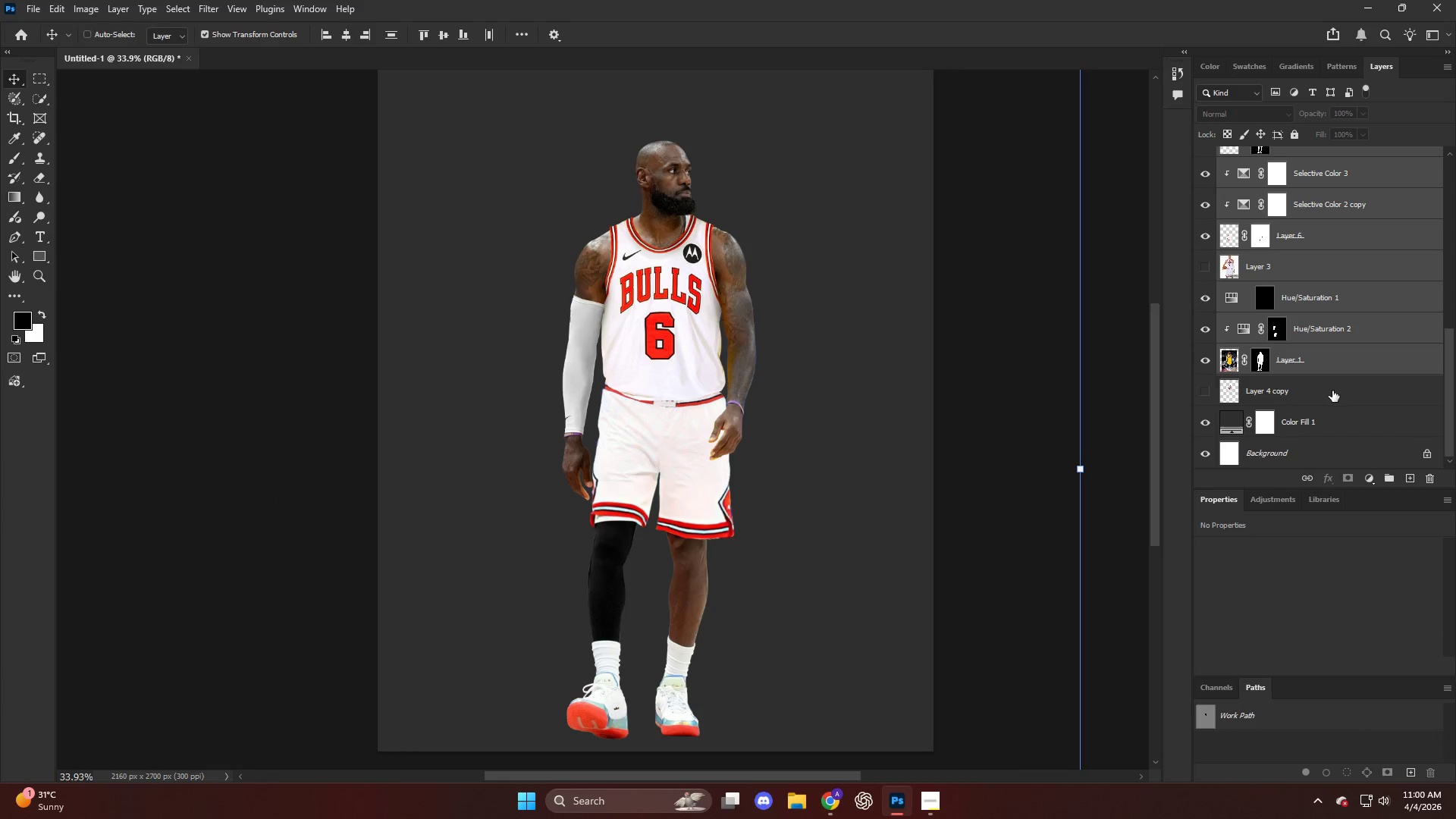 
left_click([1332, 391])
 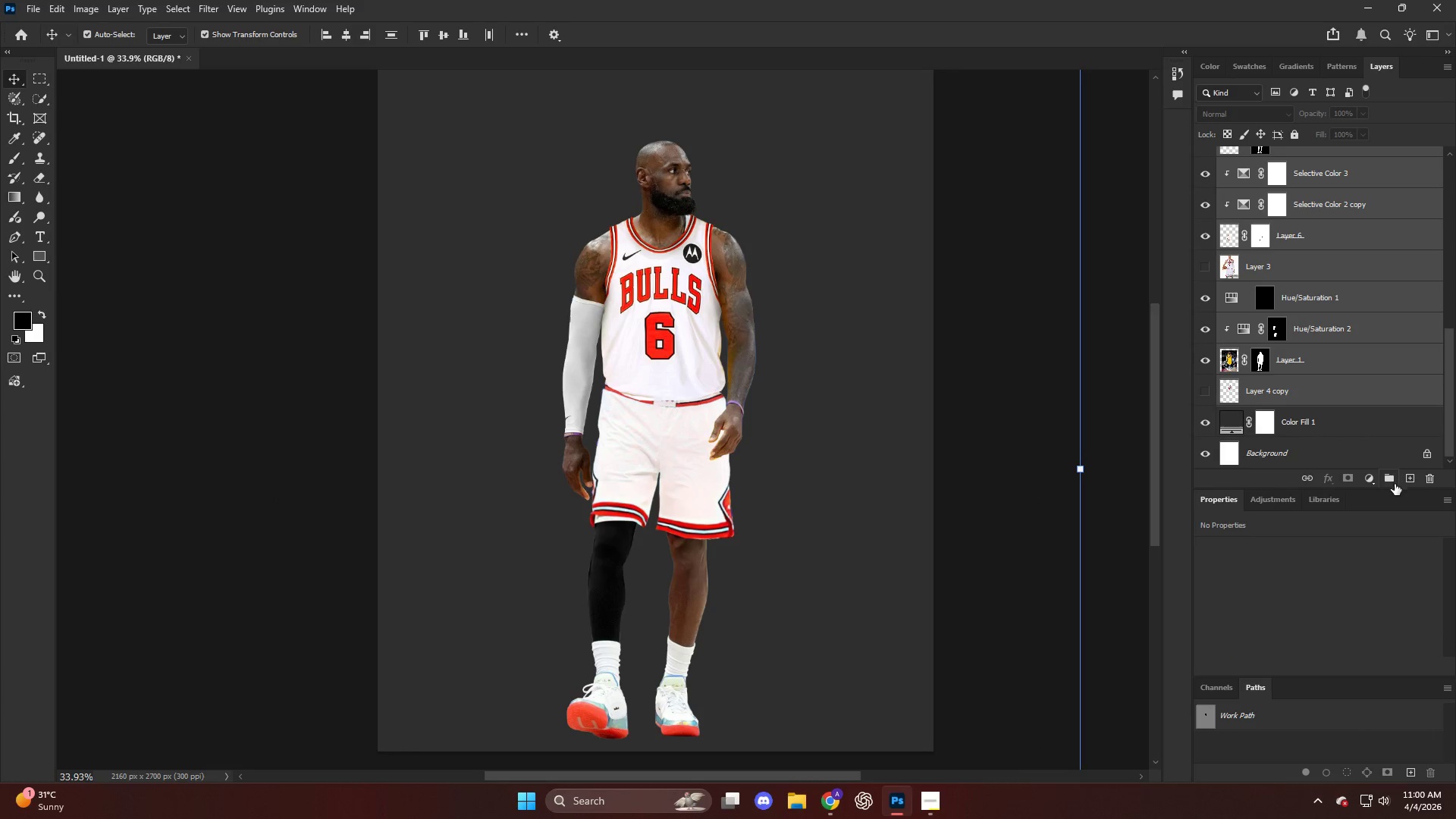 
left_click([1389, 478])
 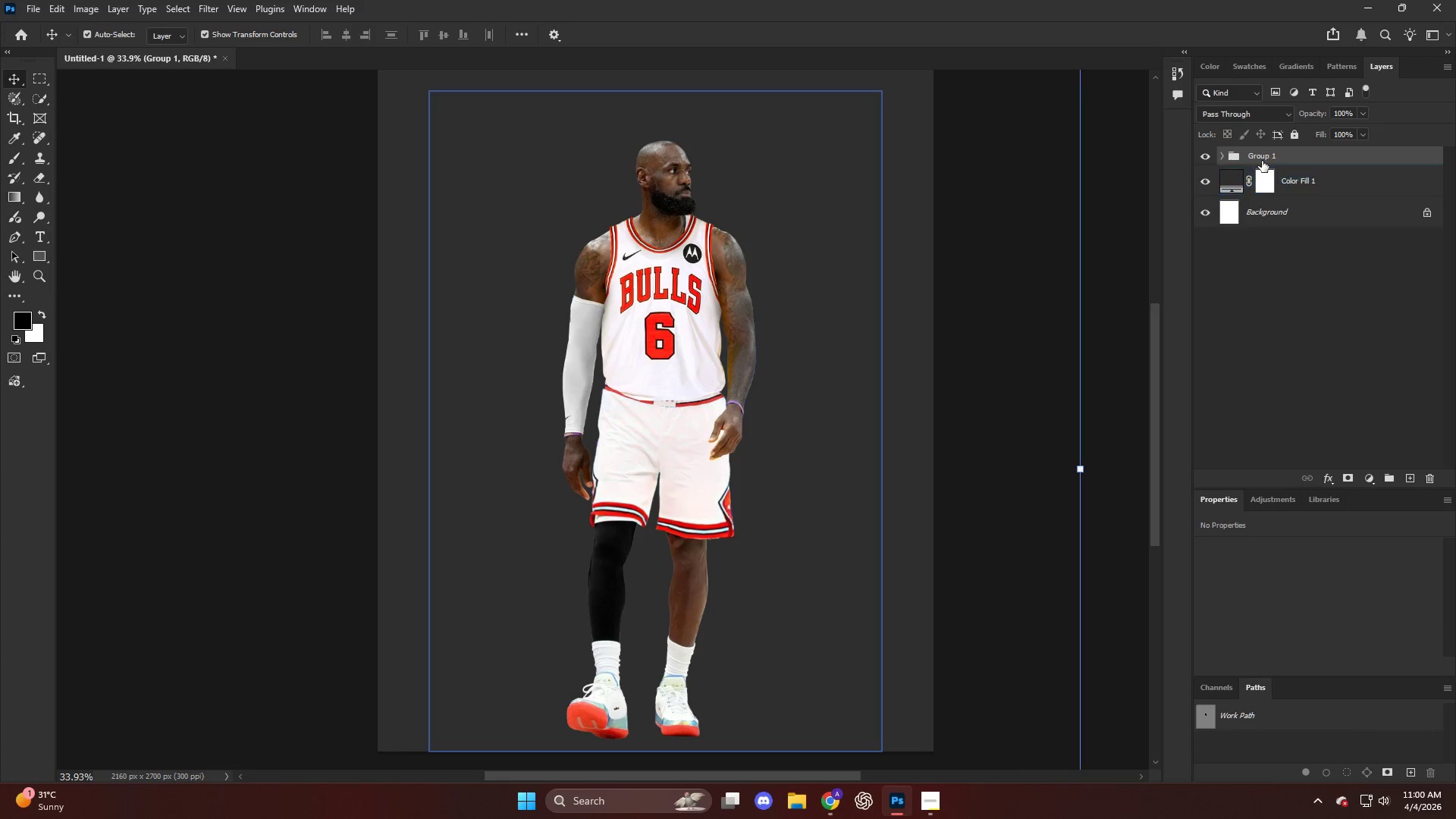 
double_click([1262, 159])
 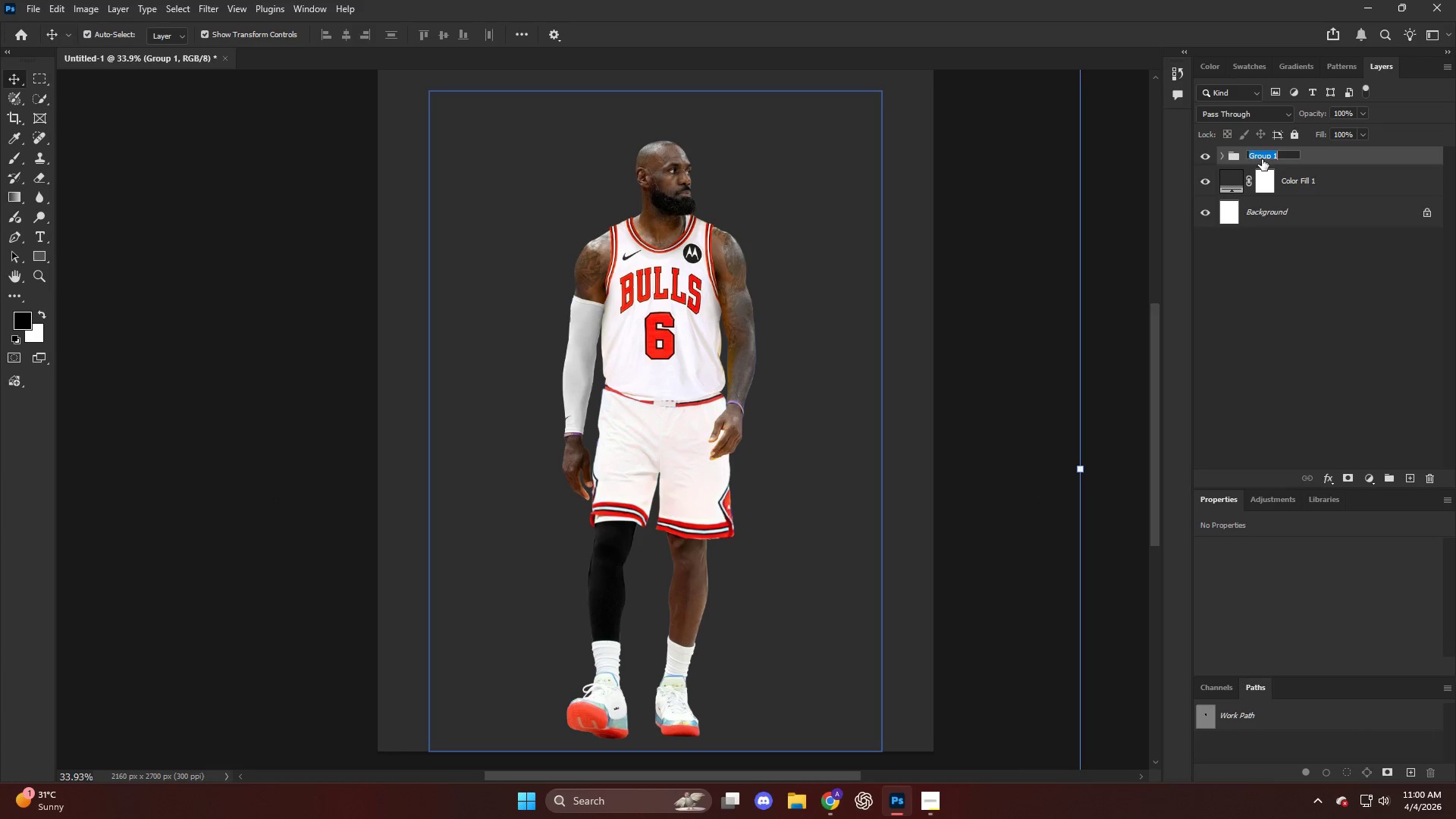 
type(LEBRON JAMES)
 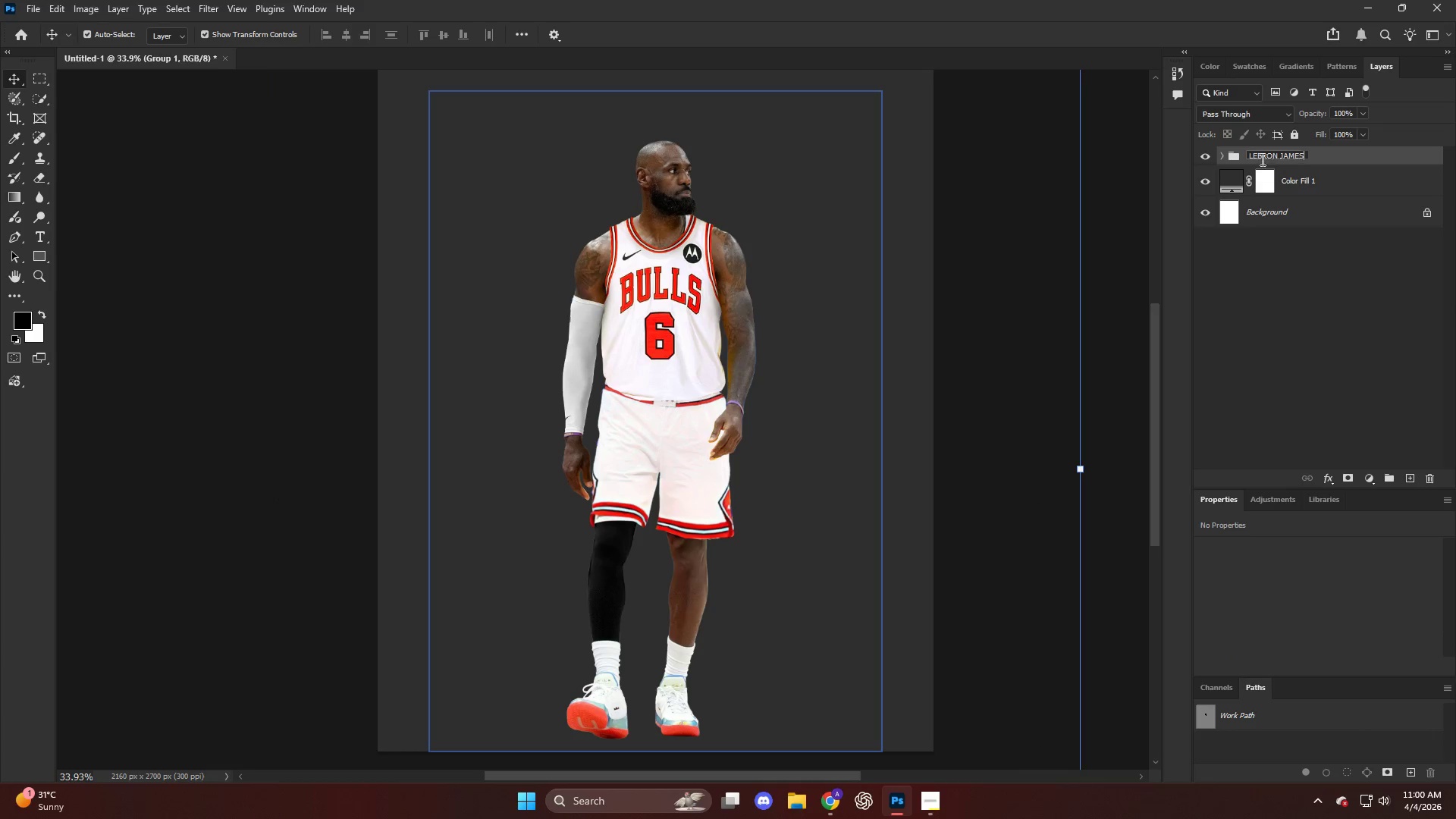 
key(Enter)
 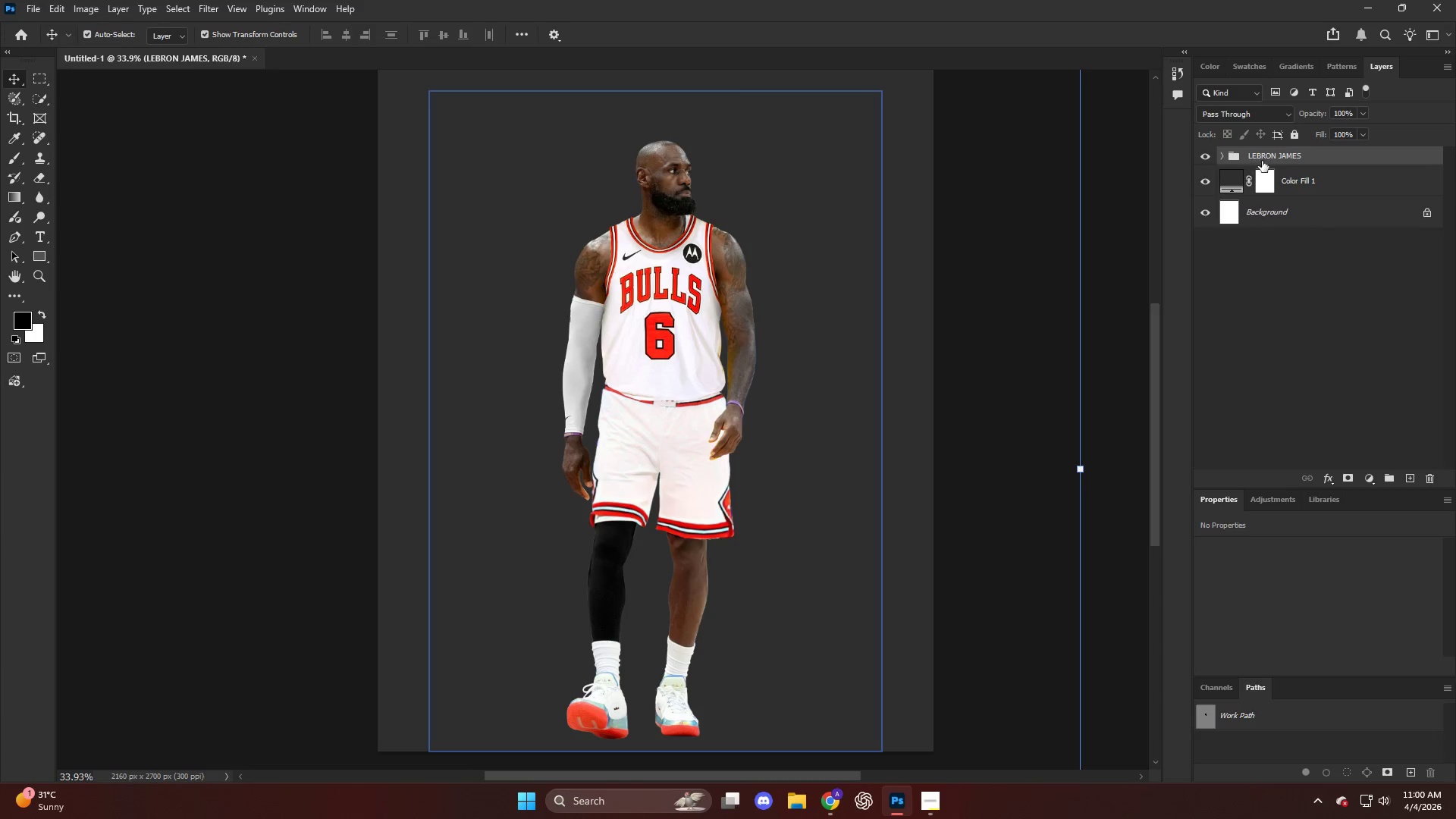 
hold_key(key=AltLeft, duration=0.55)
left_click_drag(start_coordinate=[1272, 155], to_coordinate=[1273, 146])
 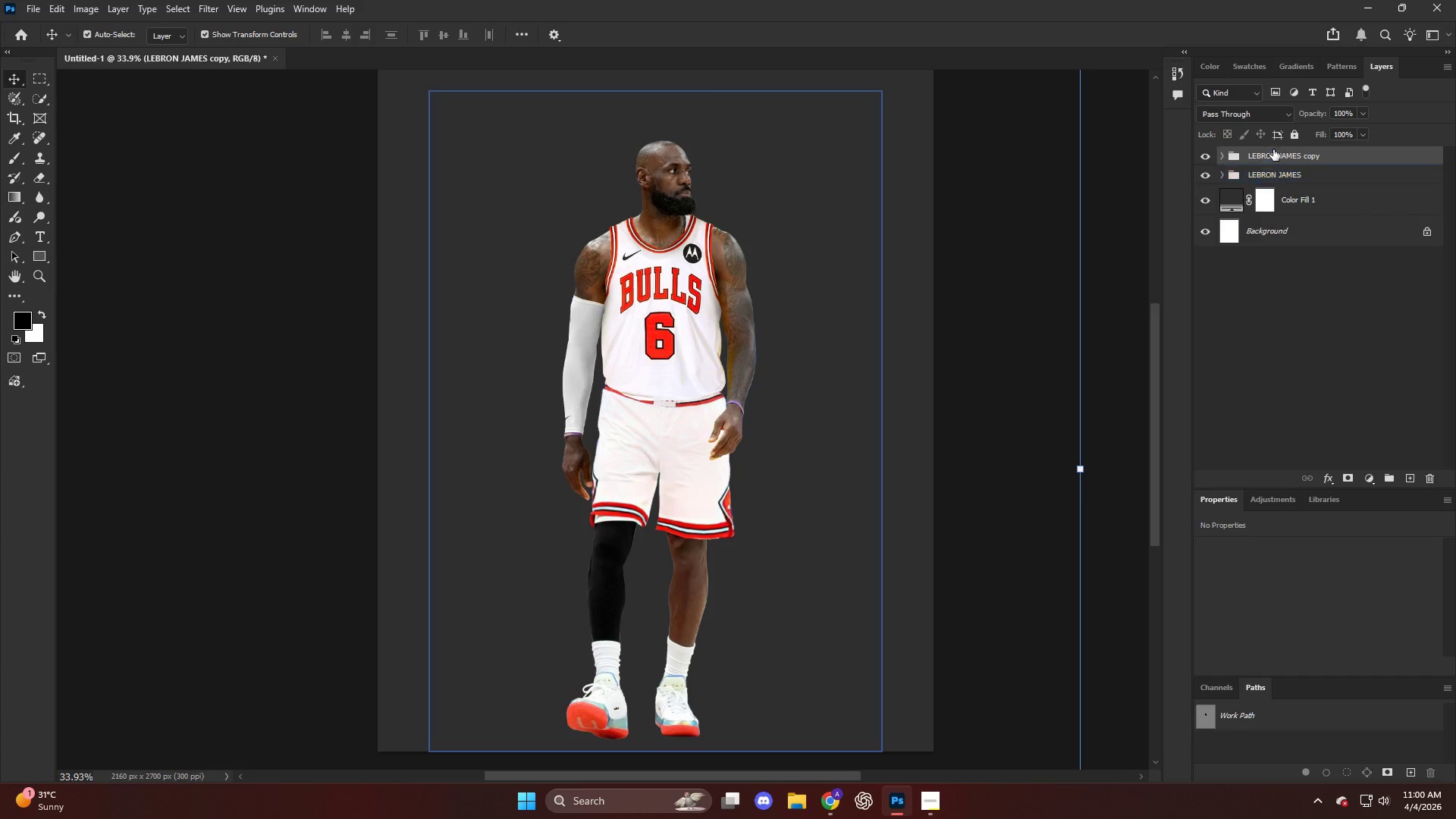 
key(Control+E)
 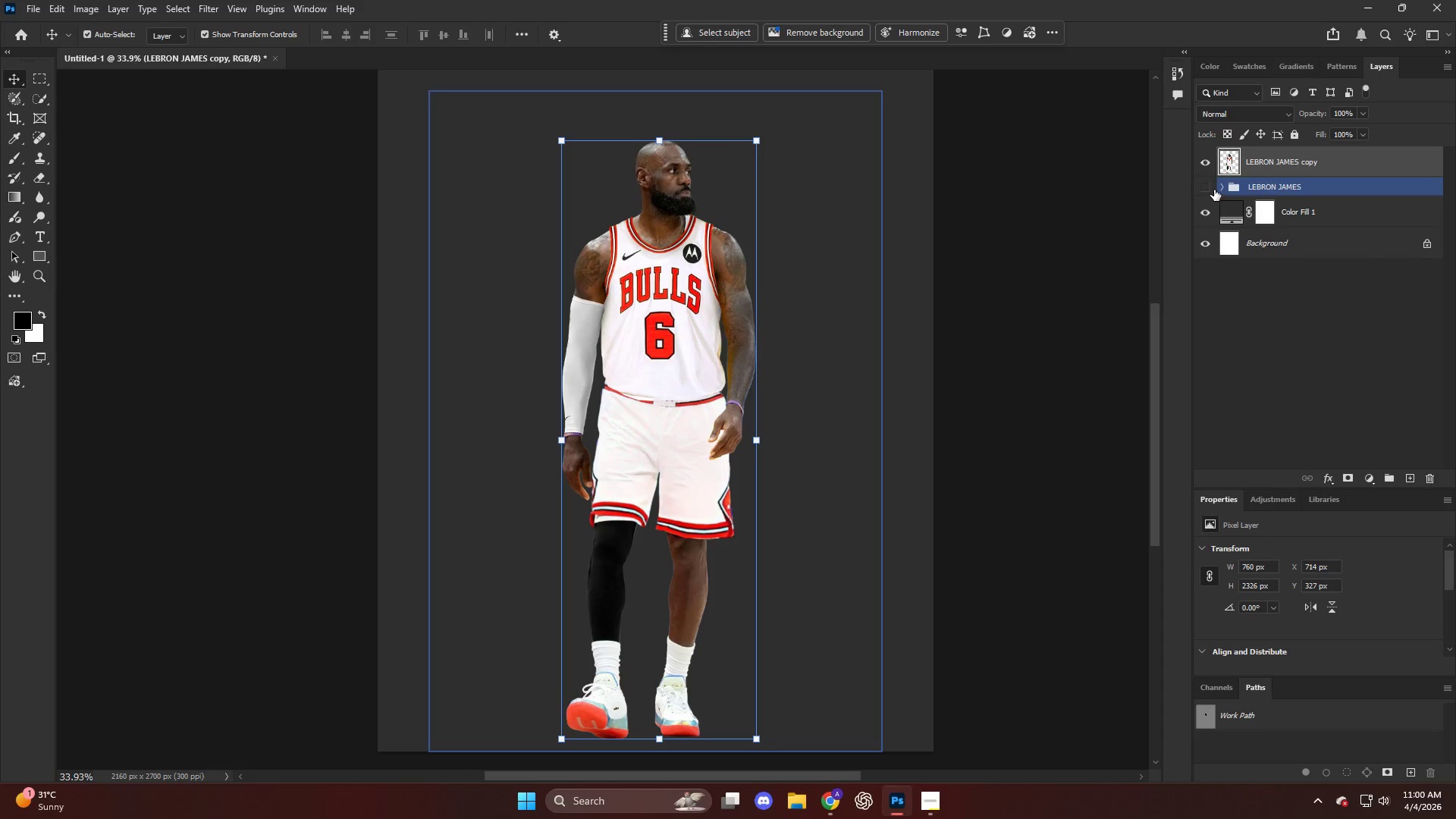 
double_click([1244, 172])
 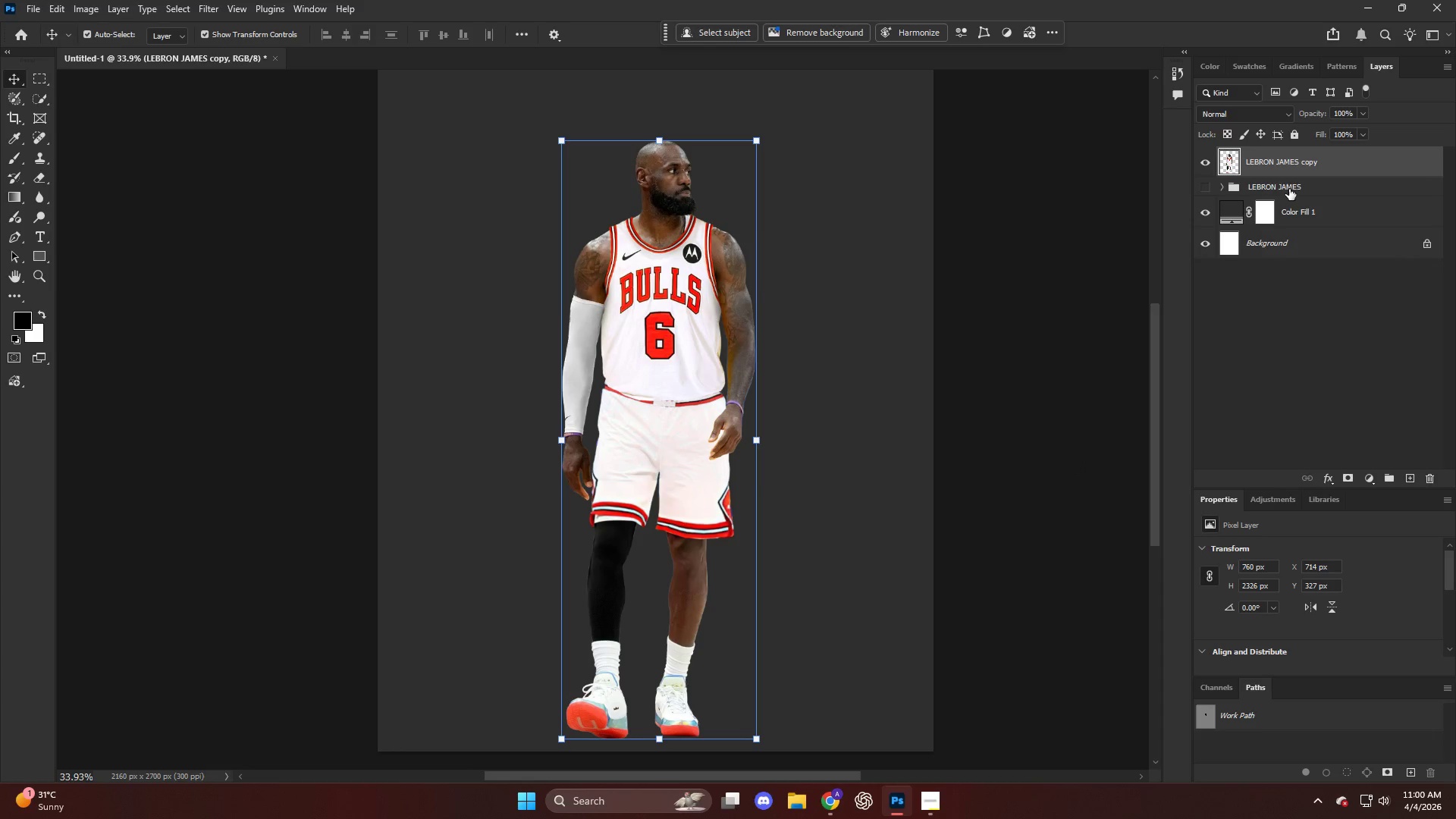 
double_click([1288, 187])
 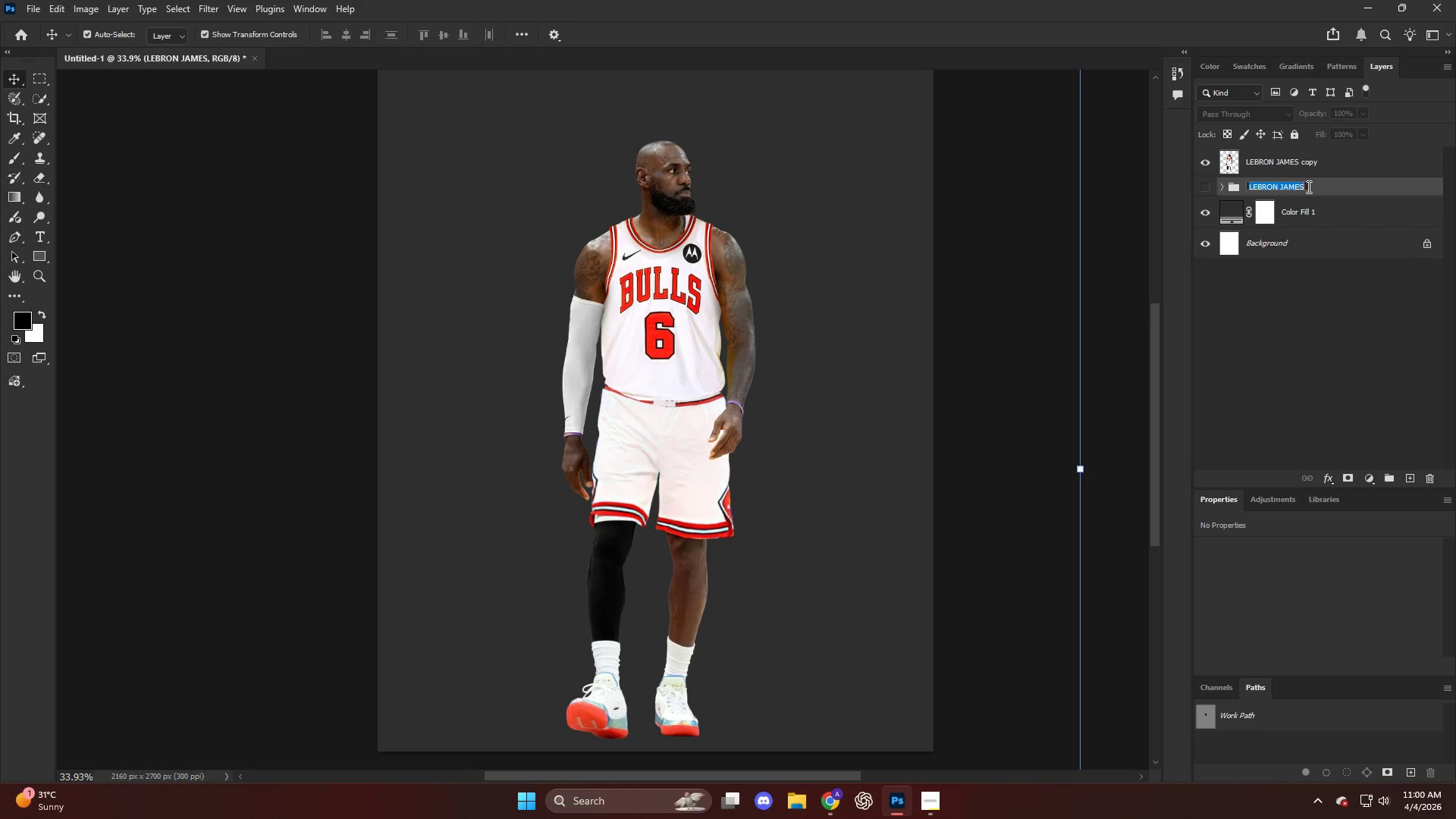 
triple_click([1307, 187])
 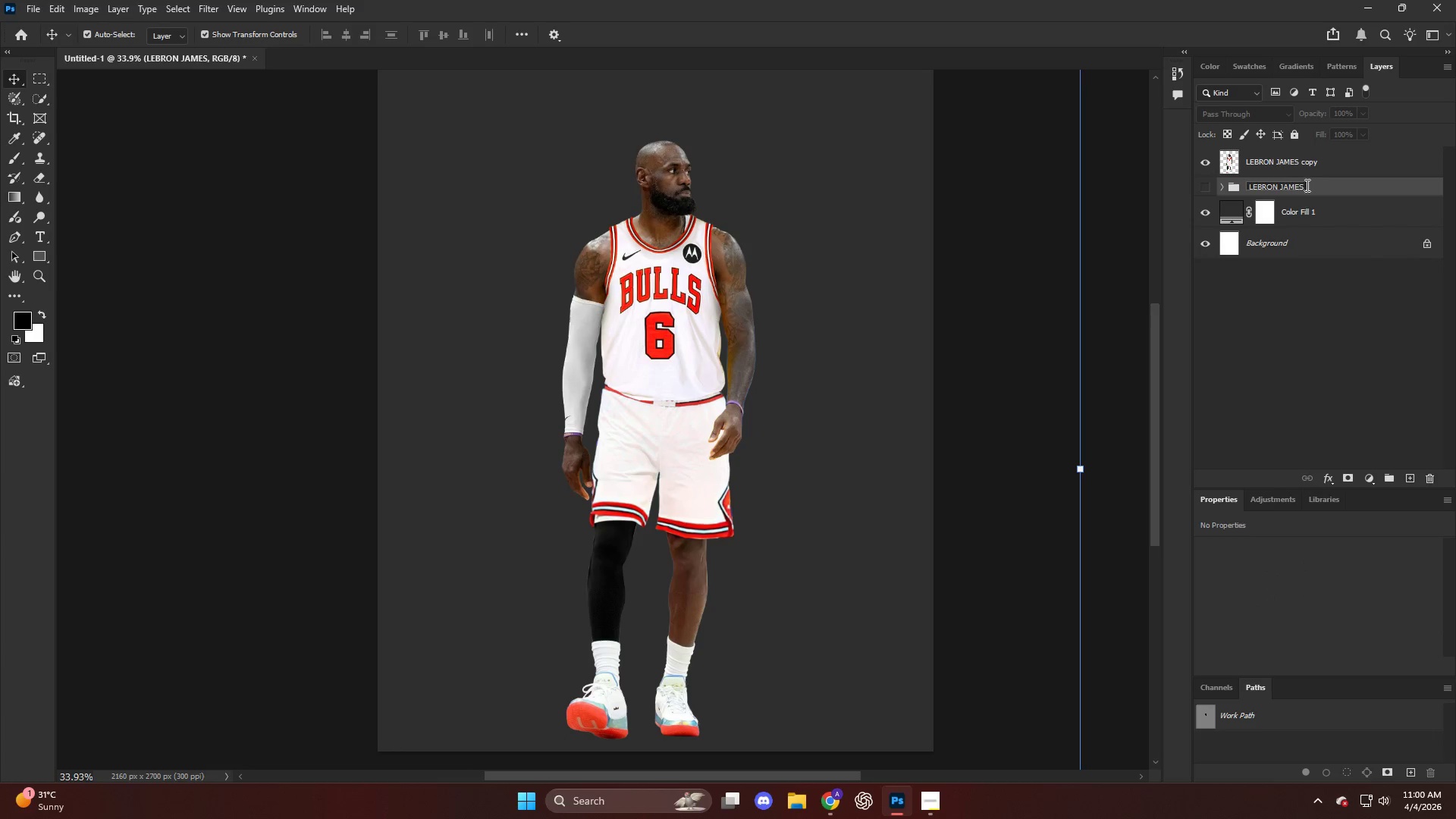 
type( BACKUP)
 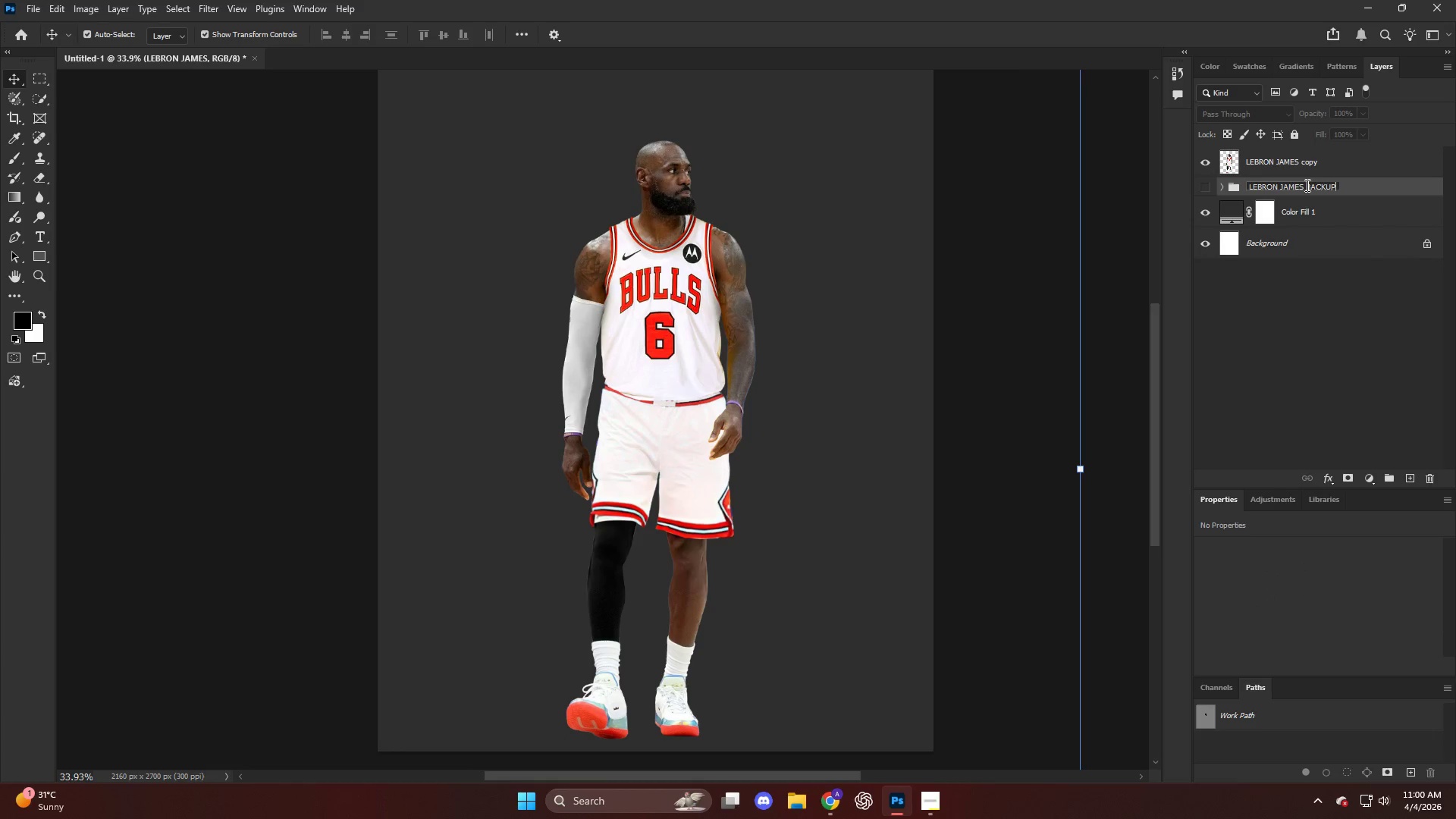 
key(Enter)
 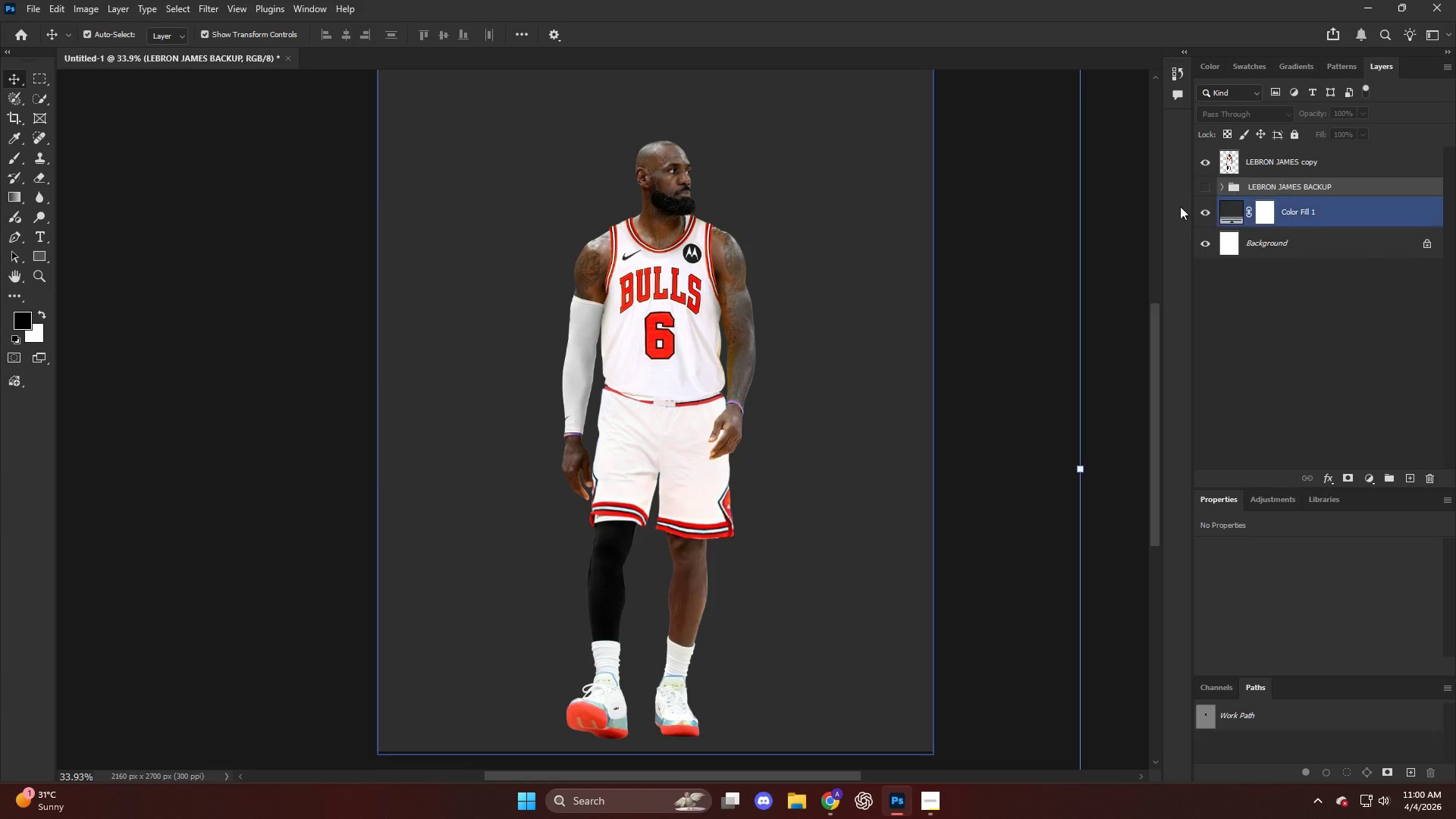 
key(Alt+AltLeft)
 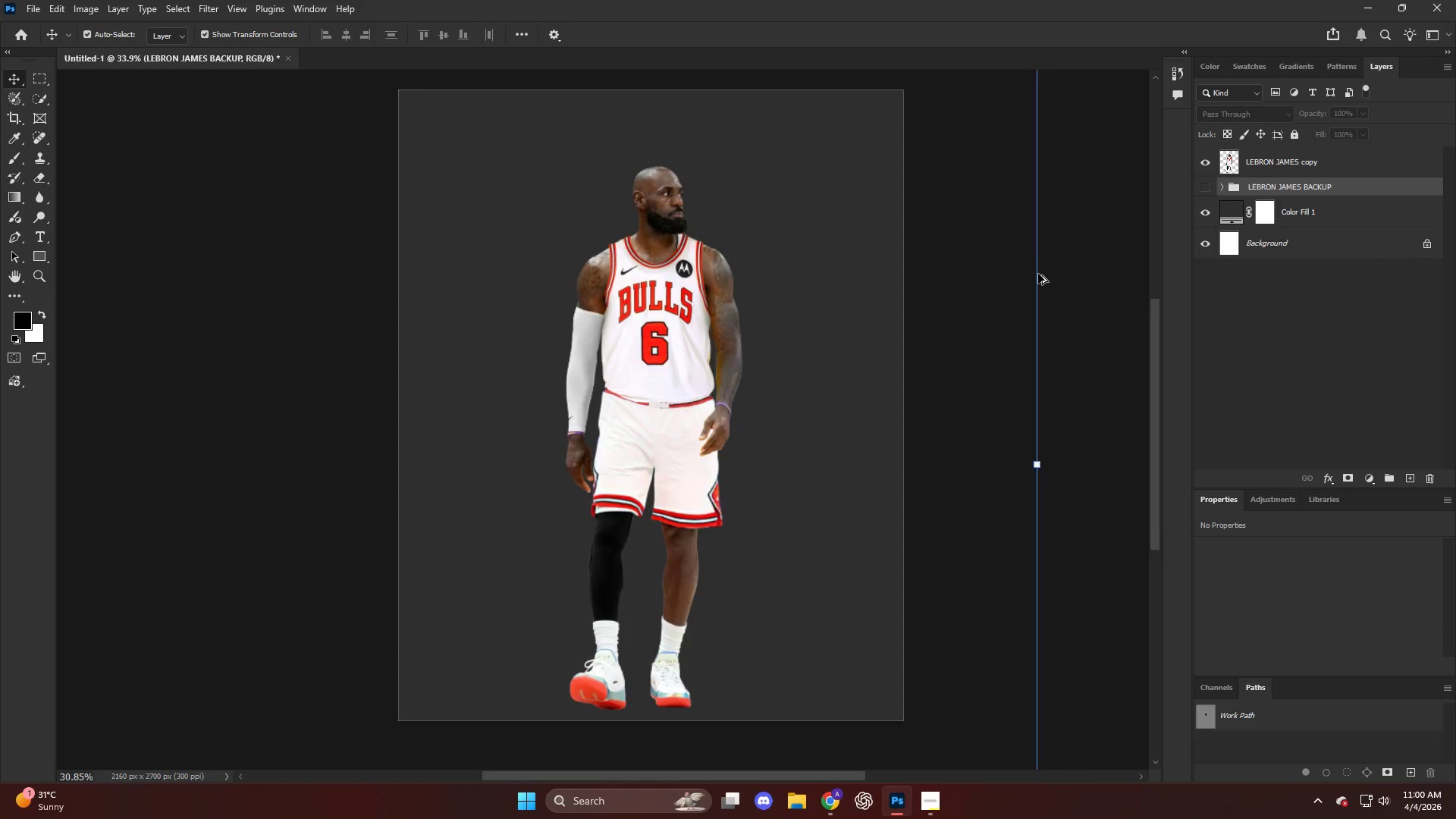 
scroll: coordinate [1038, 274], scroll_direction: down, amount: 4.0
 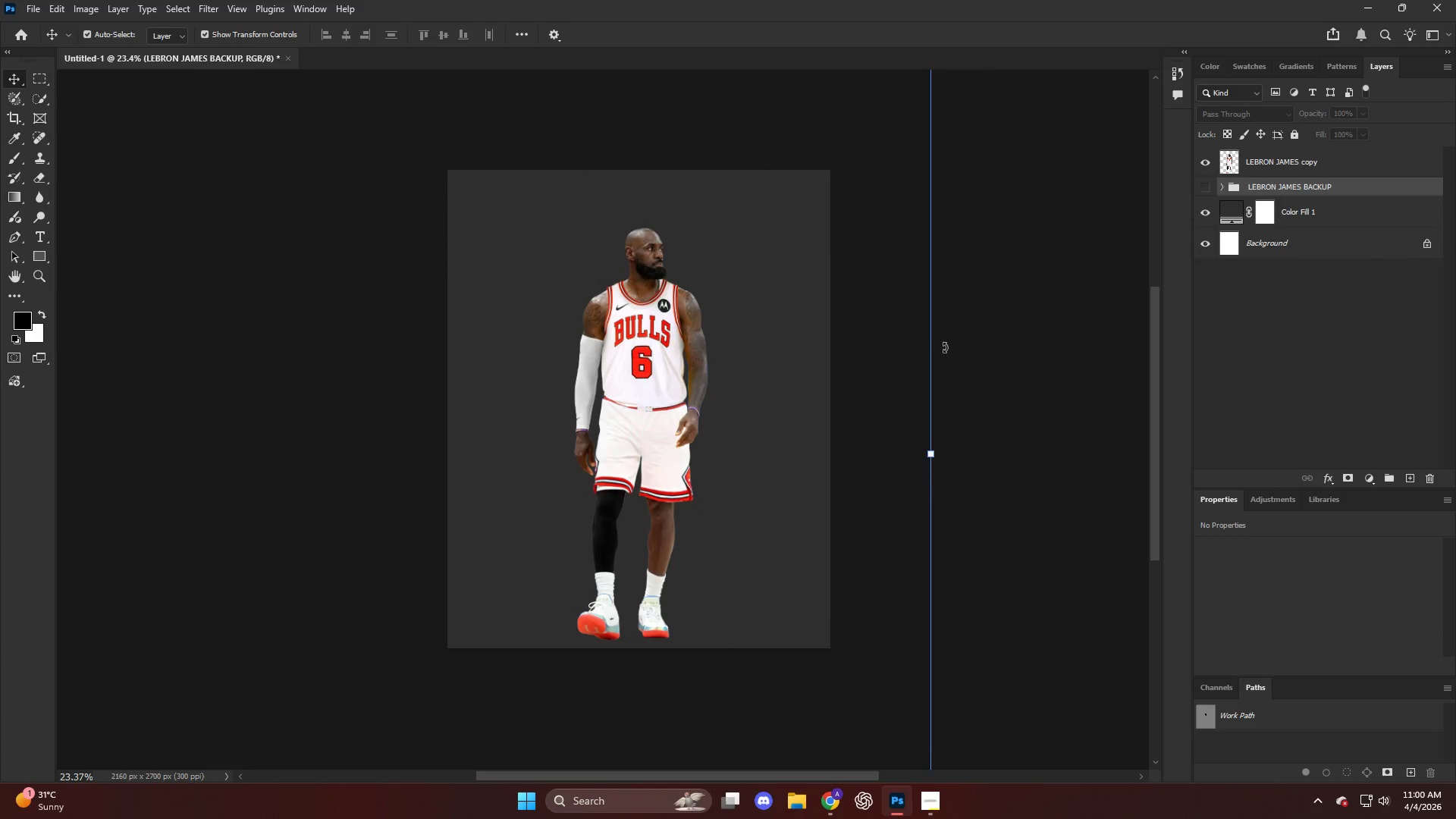 
left_click([906, 345])
 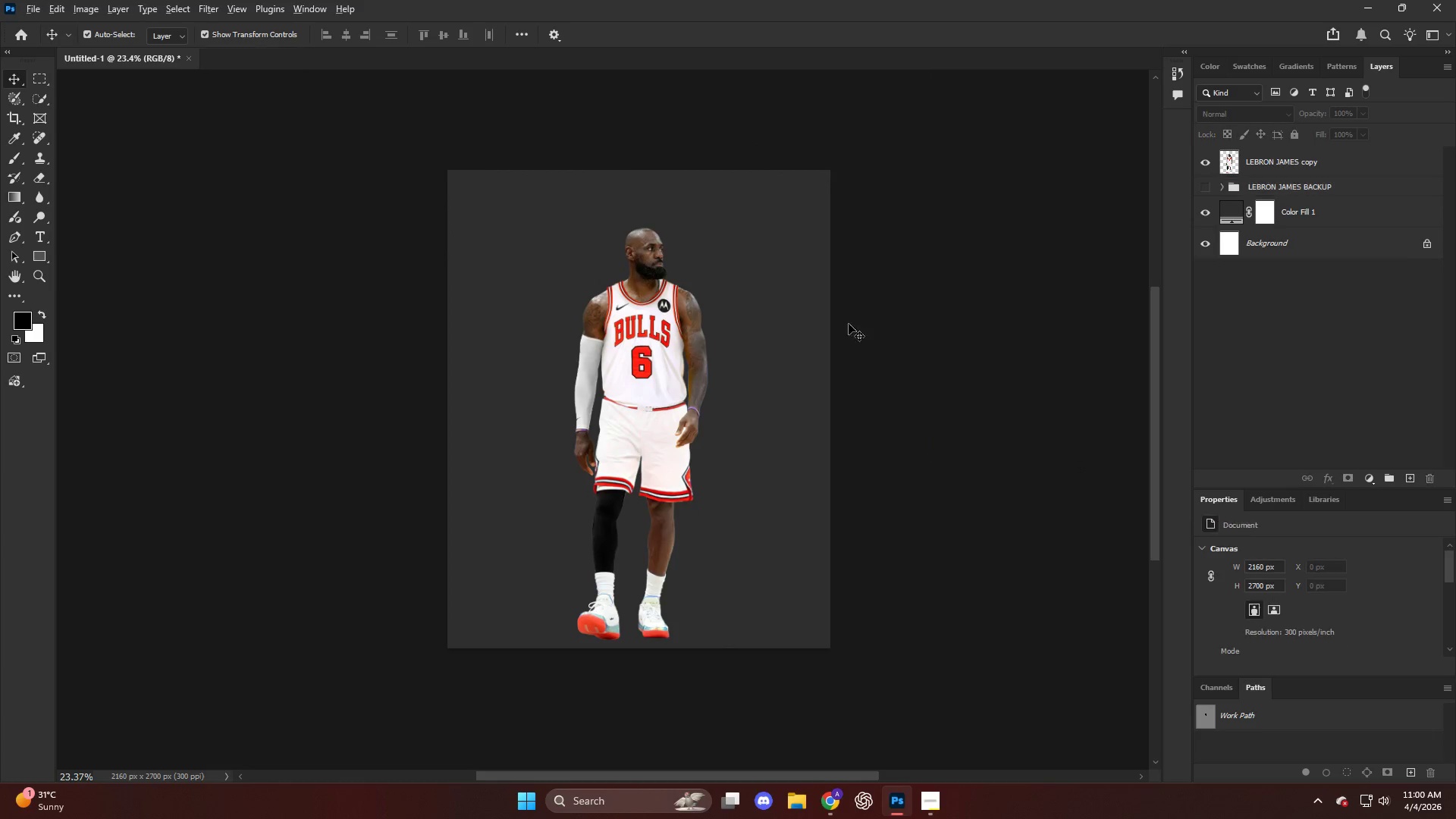 
hold_key(key=AltLeft, duration=0.38)
scroll: coordinate [820, 314], scroll_direction: down, amount: 7.0
 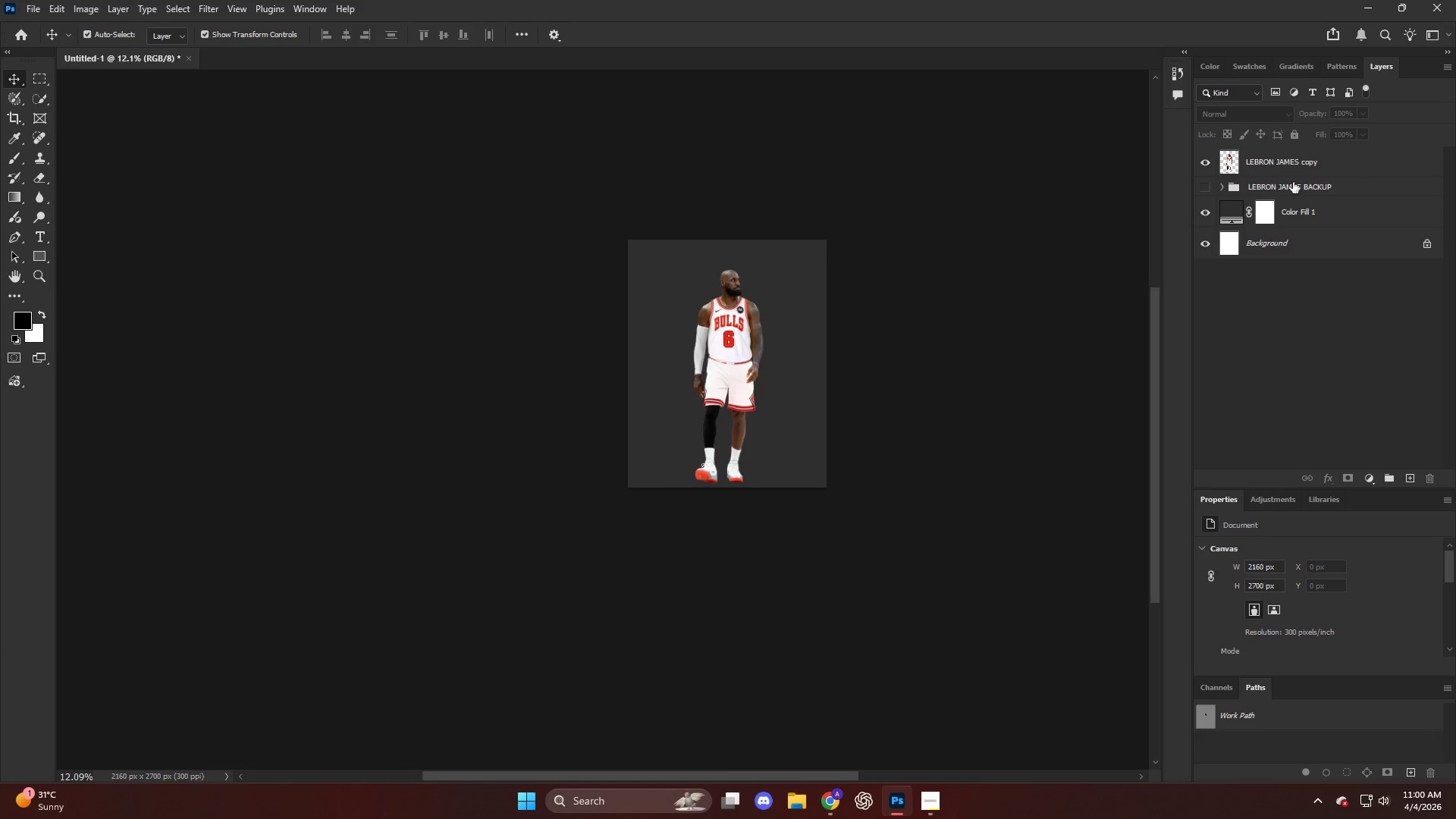 
left_click([1269, 158])
 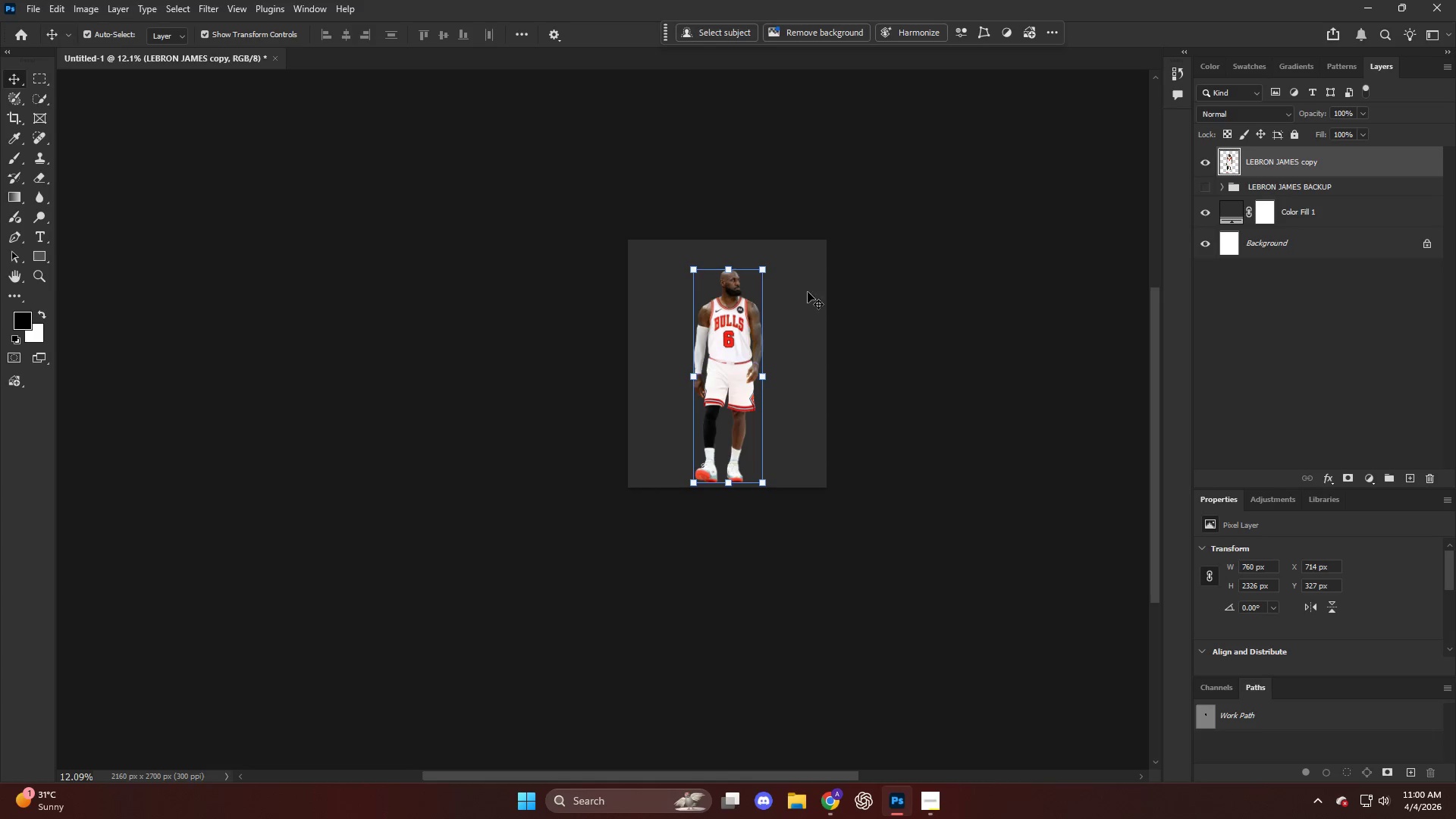 
hold_key(key=AltLeft, duration=0.61)
 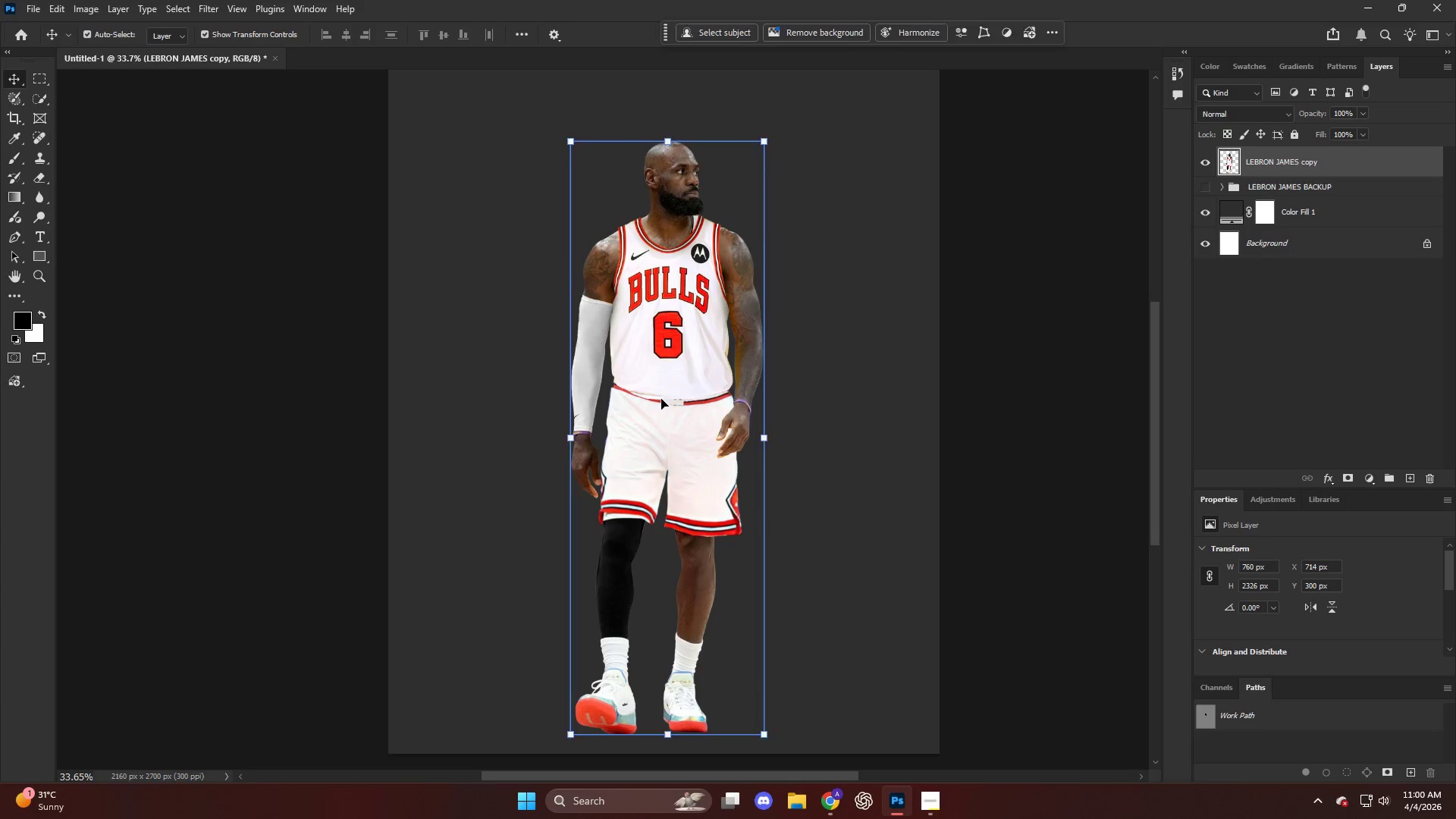 
left_click_drag(start_coordinate=[649, 395], to_coordinate=[650, 384])
 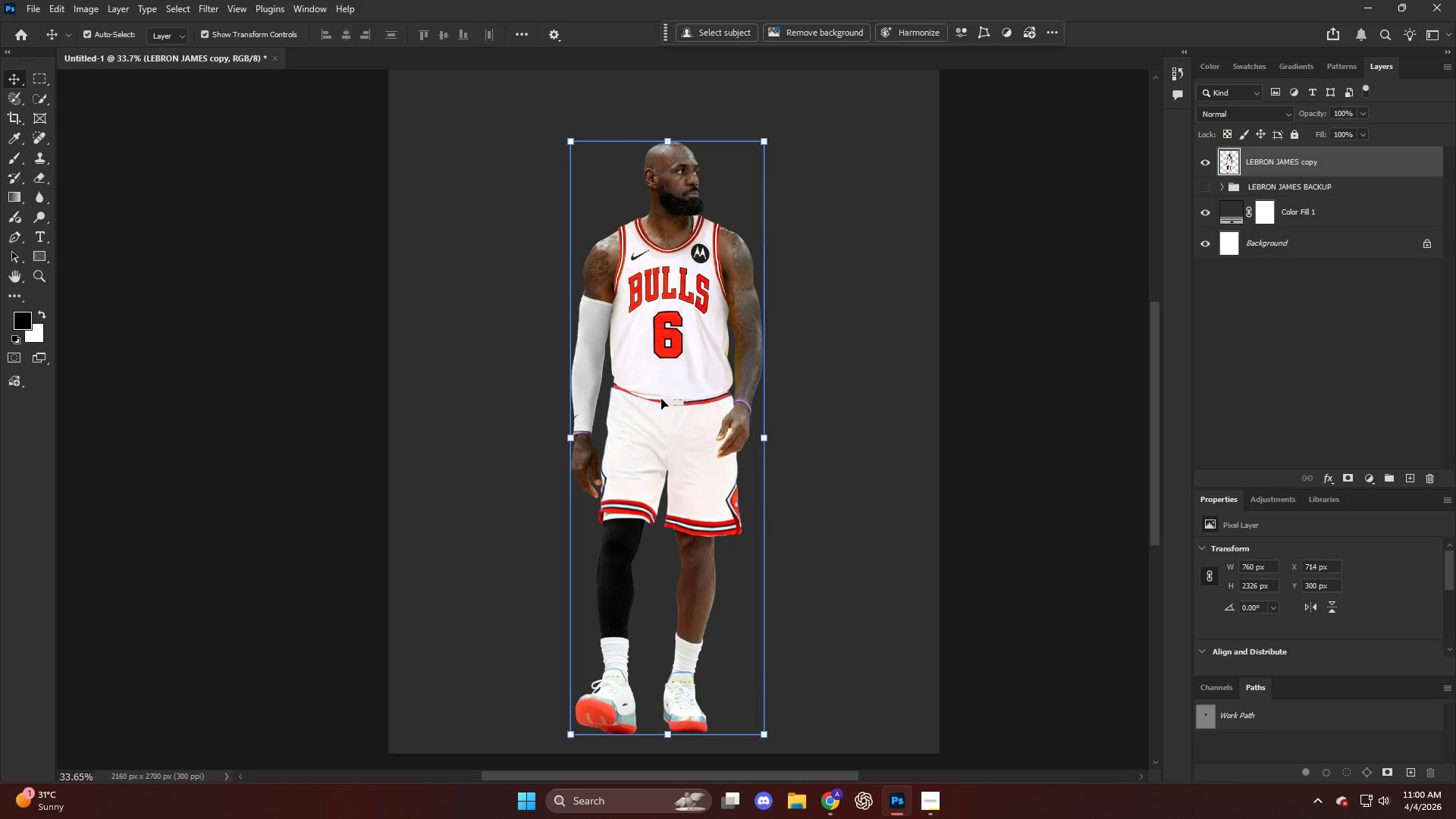 
scroll: coordinate [745, 372], scroll_direction: up, amount: 11.0
 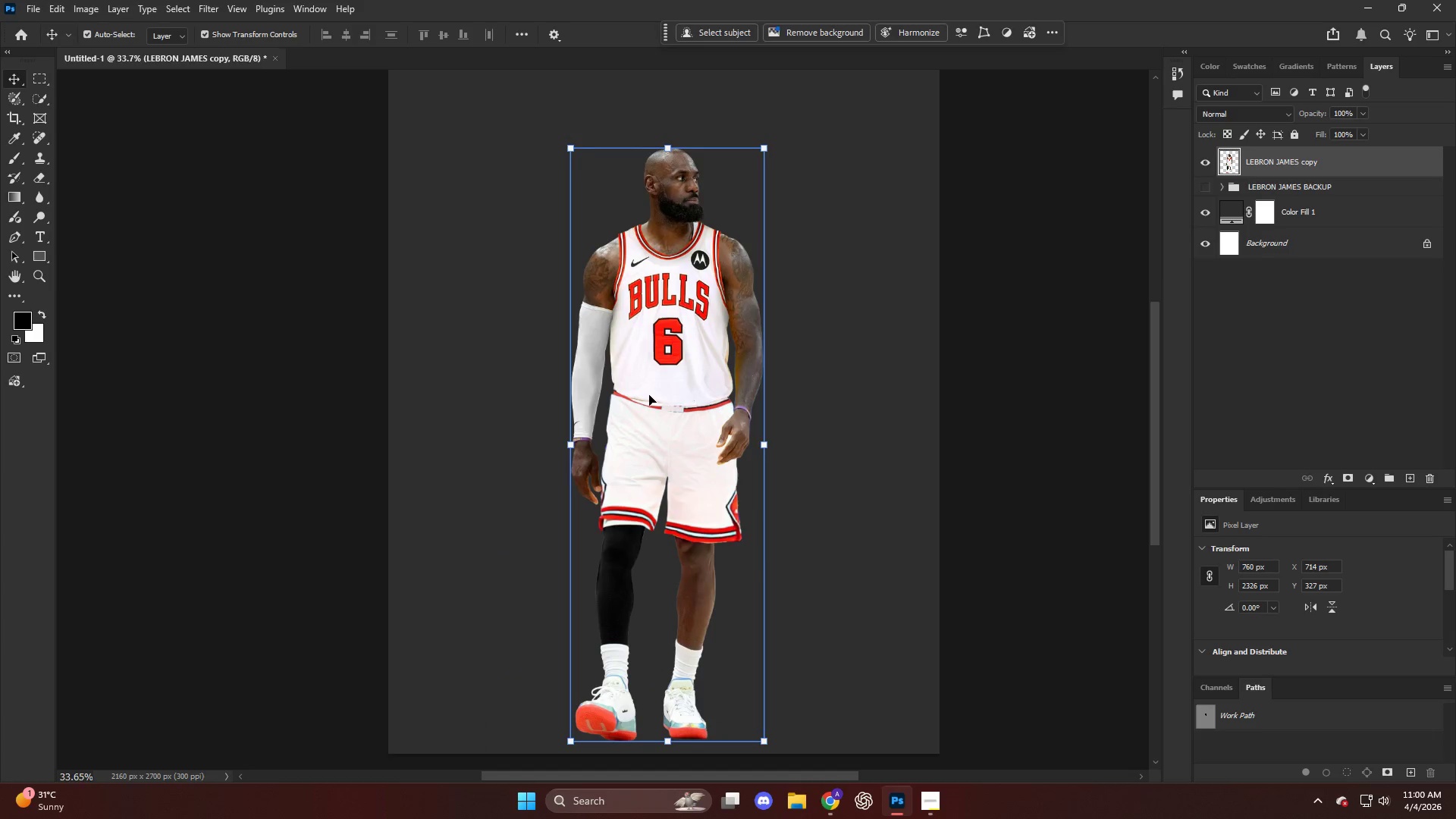 
left_click_drag(start_coordinate=[661, 399], to_coordinate=[659, 390])
 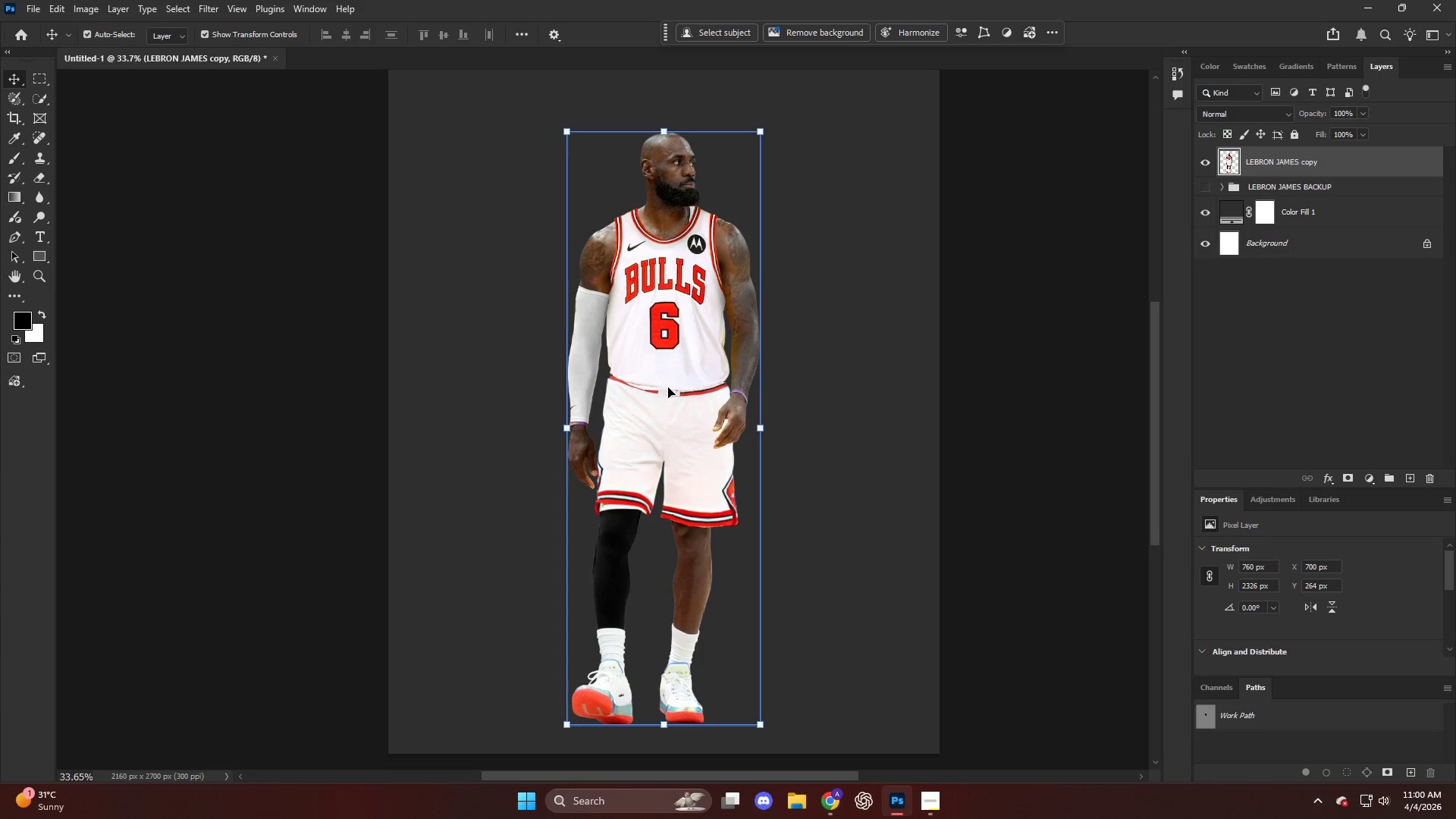 
key(NumpadEnter)
 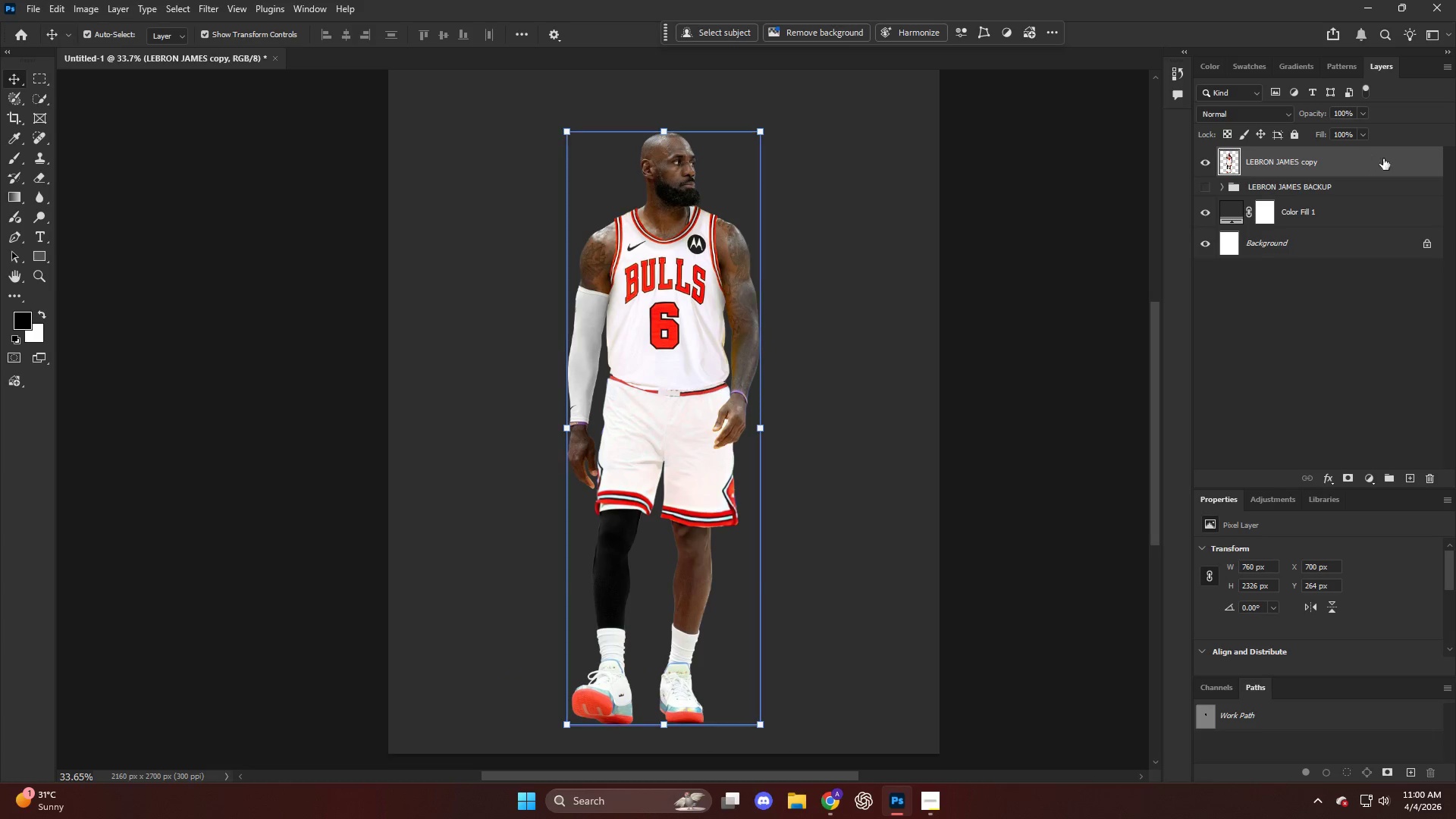 
left_click([1376, 186])
 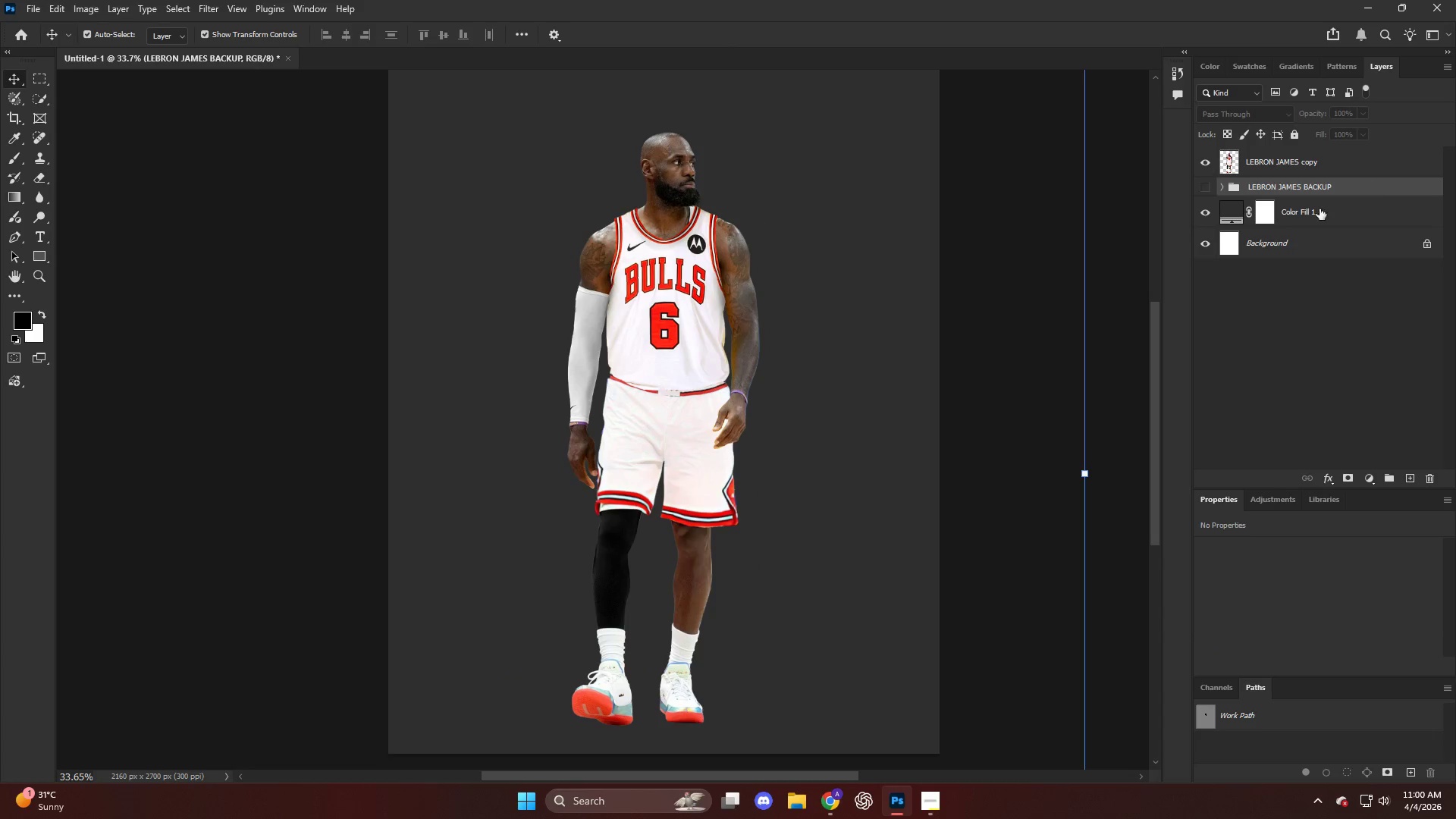 
key(Alt+AltLeft)
 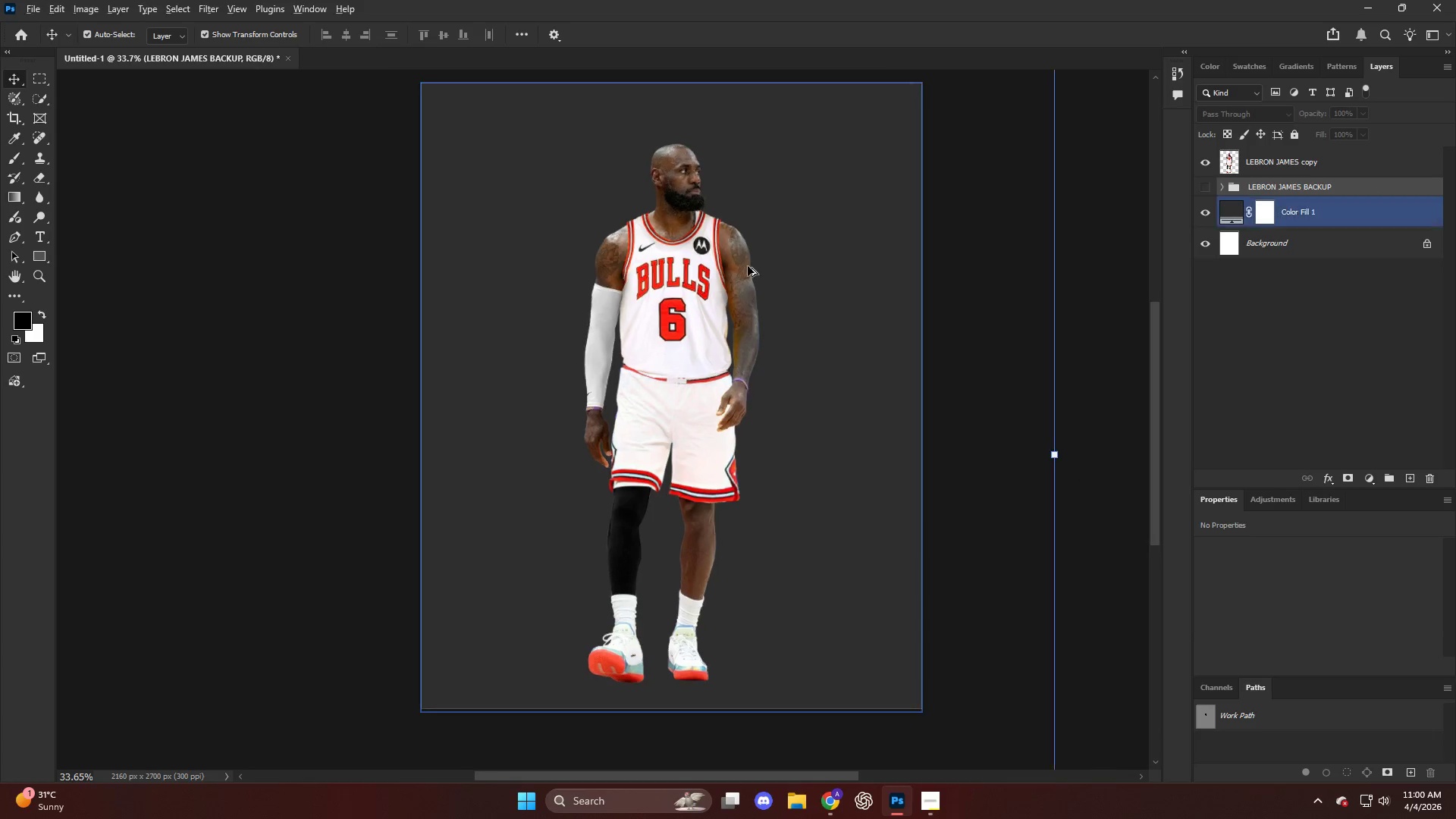 
scroll: coordinate [742, 266], scroll_direction: down, amount: 4.0
 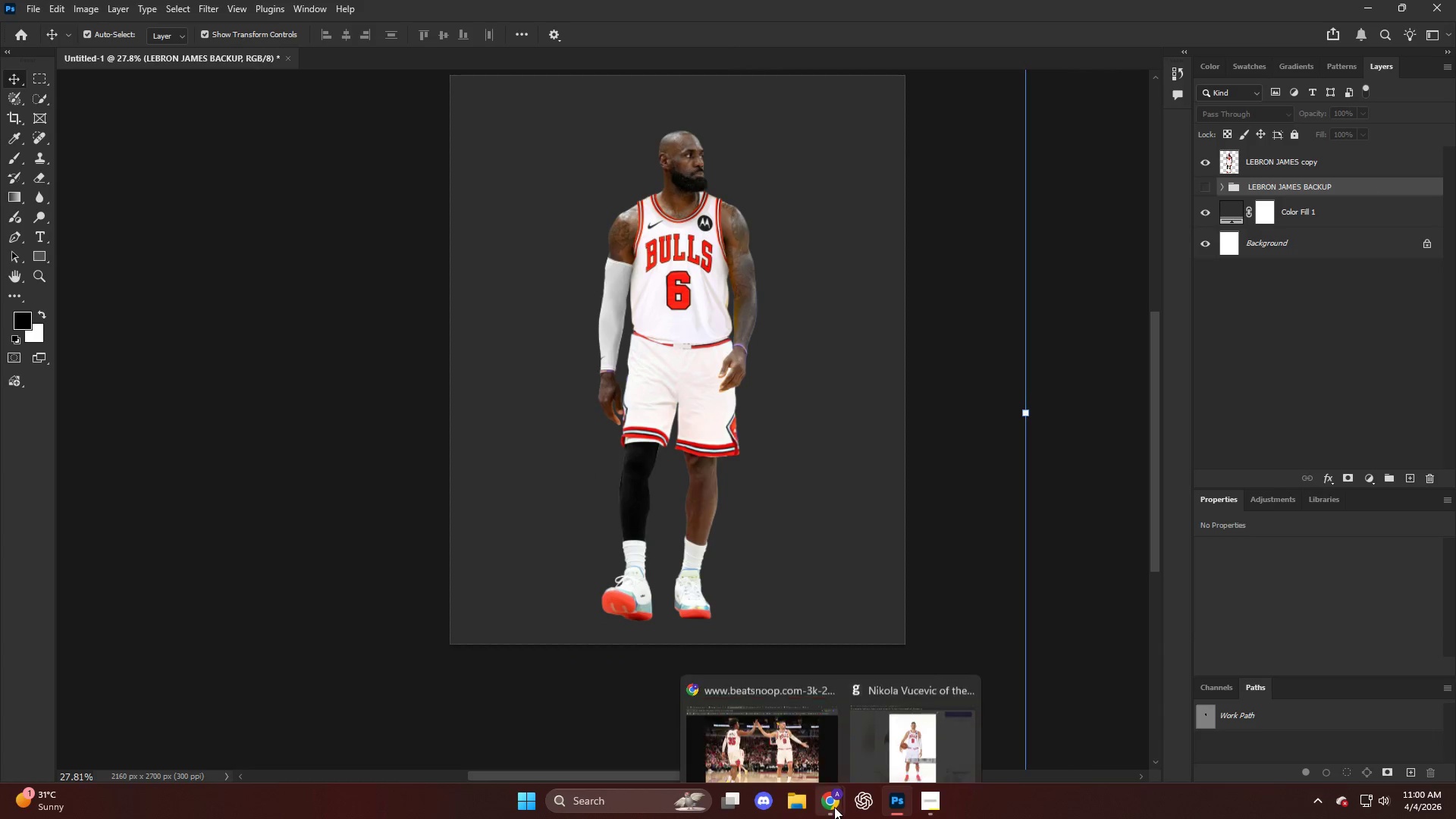 
double_click([742, 709])
 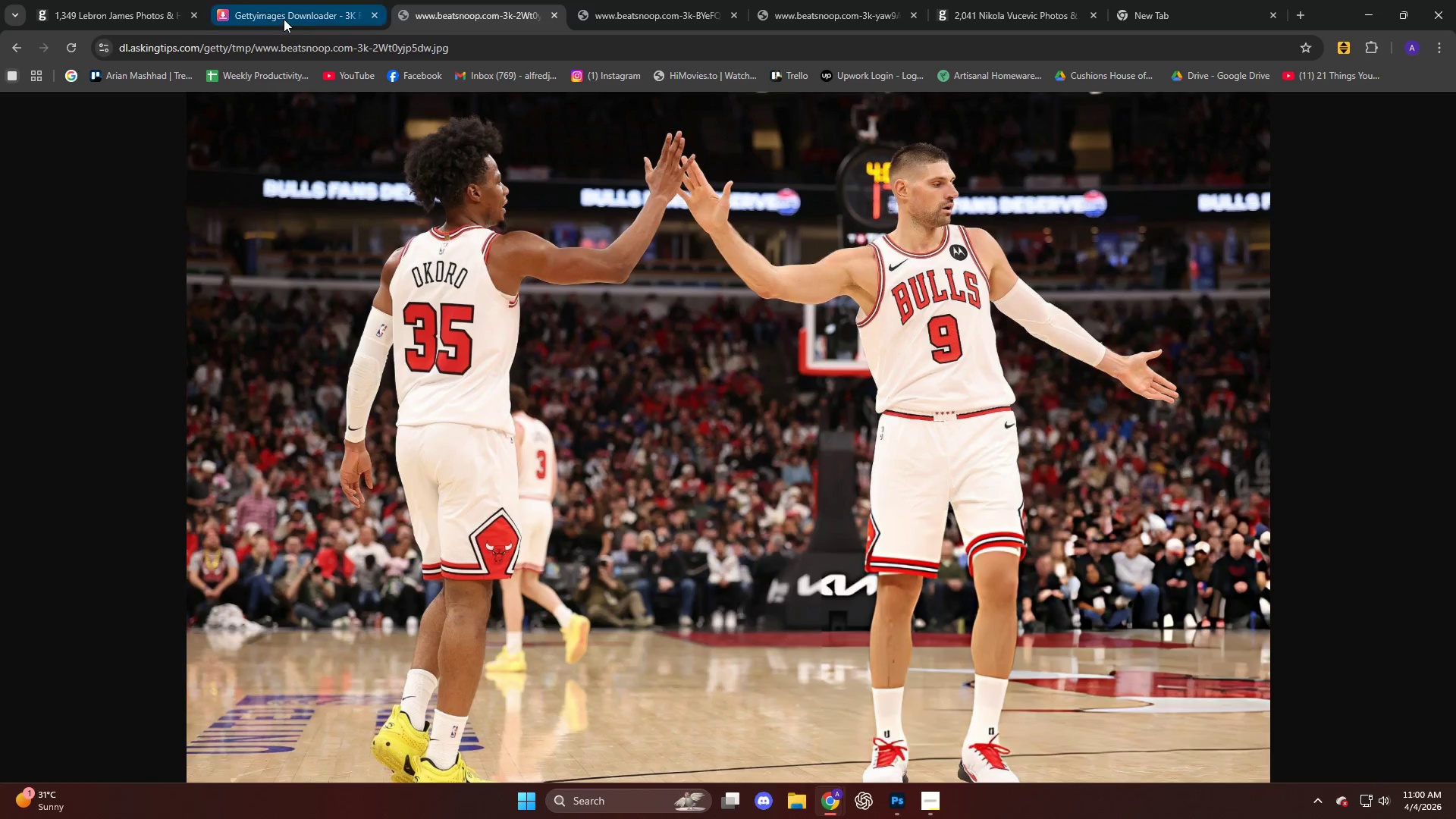 
left_click([59, 19])
 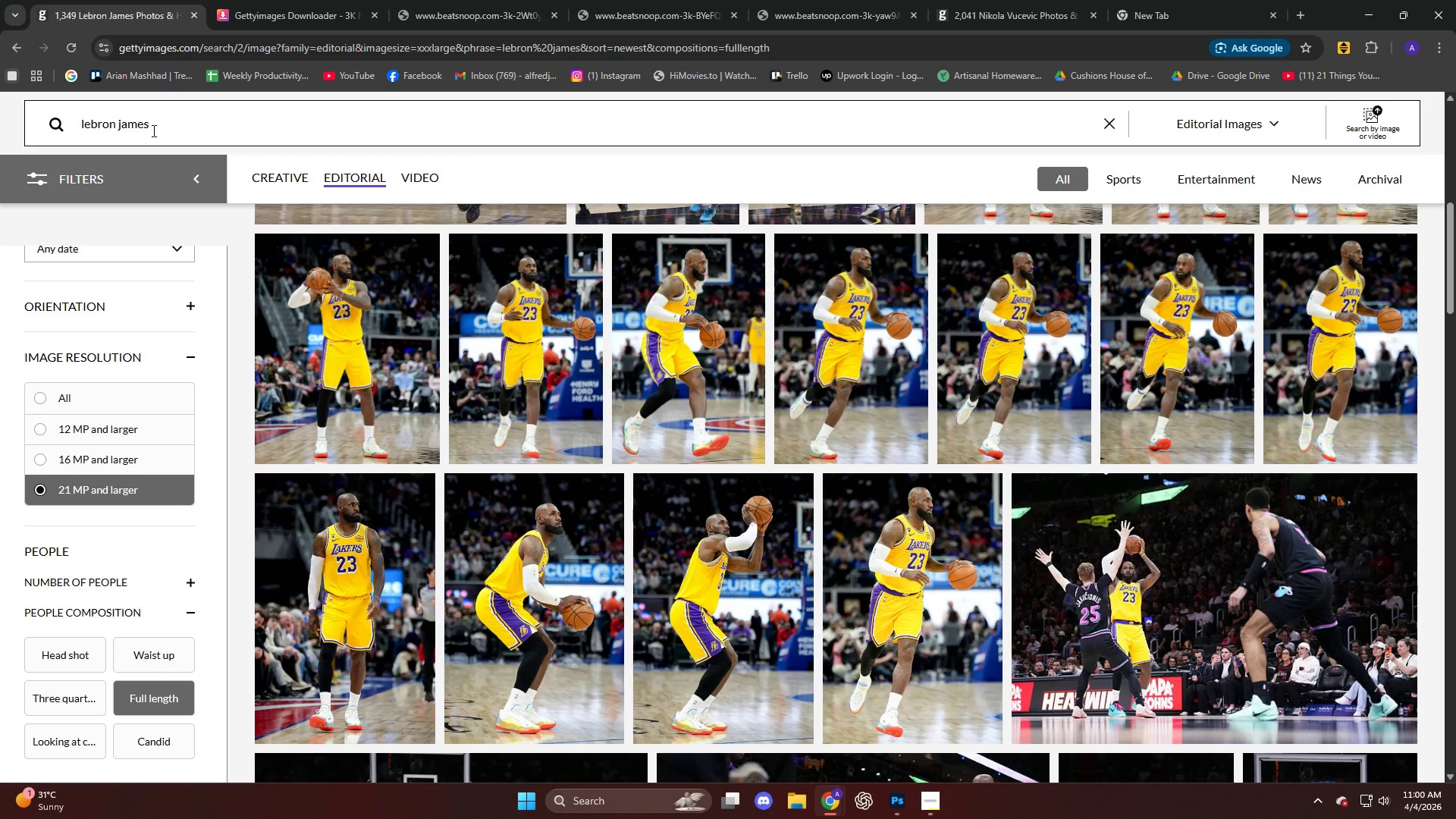 
left_click_drag(start_coordinate=[159, 127], to_coordinate=[0, 121])
 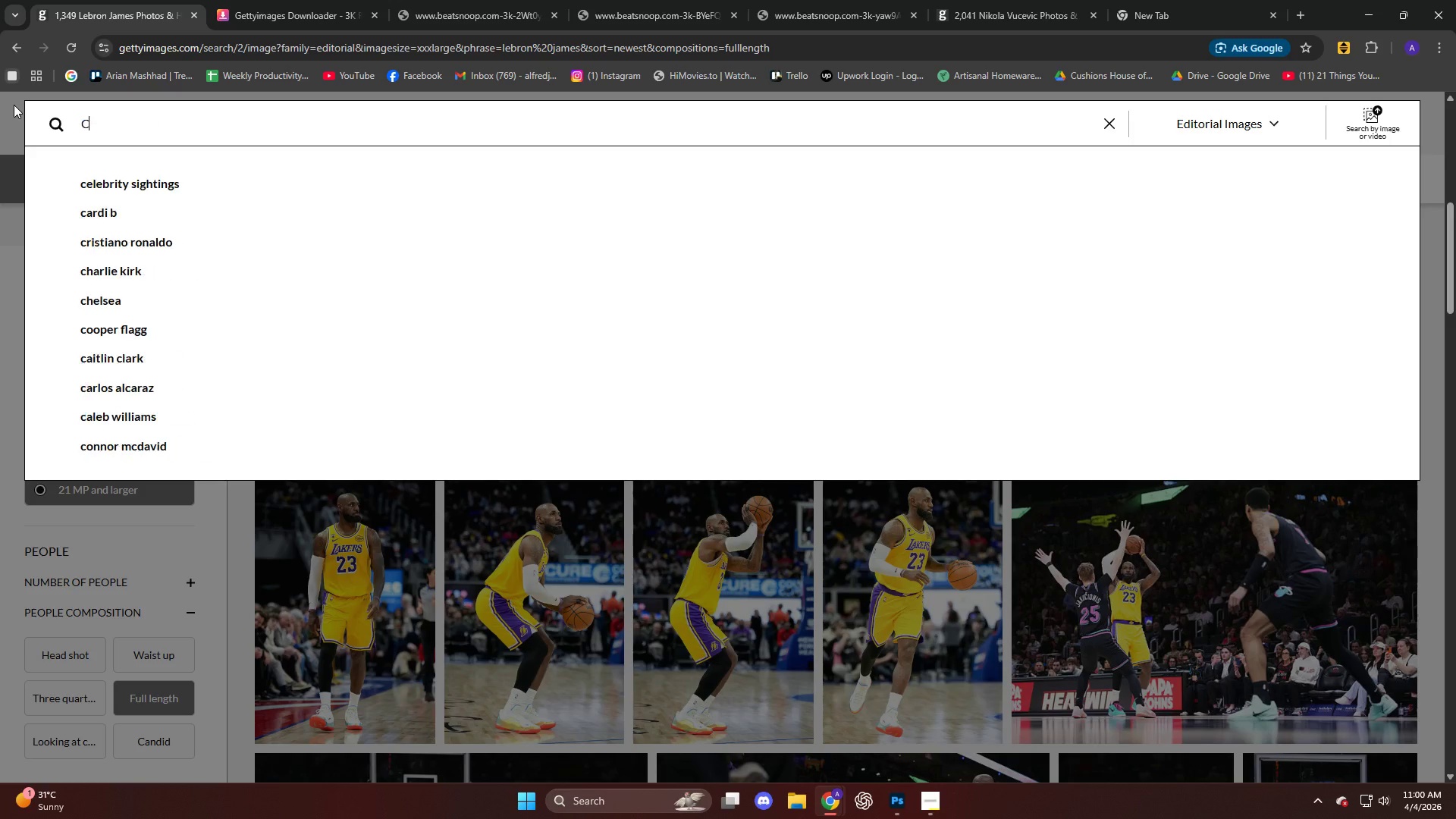 
type(CHICA)
 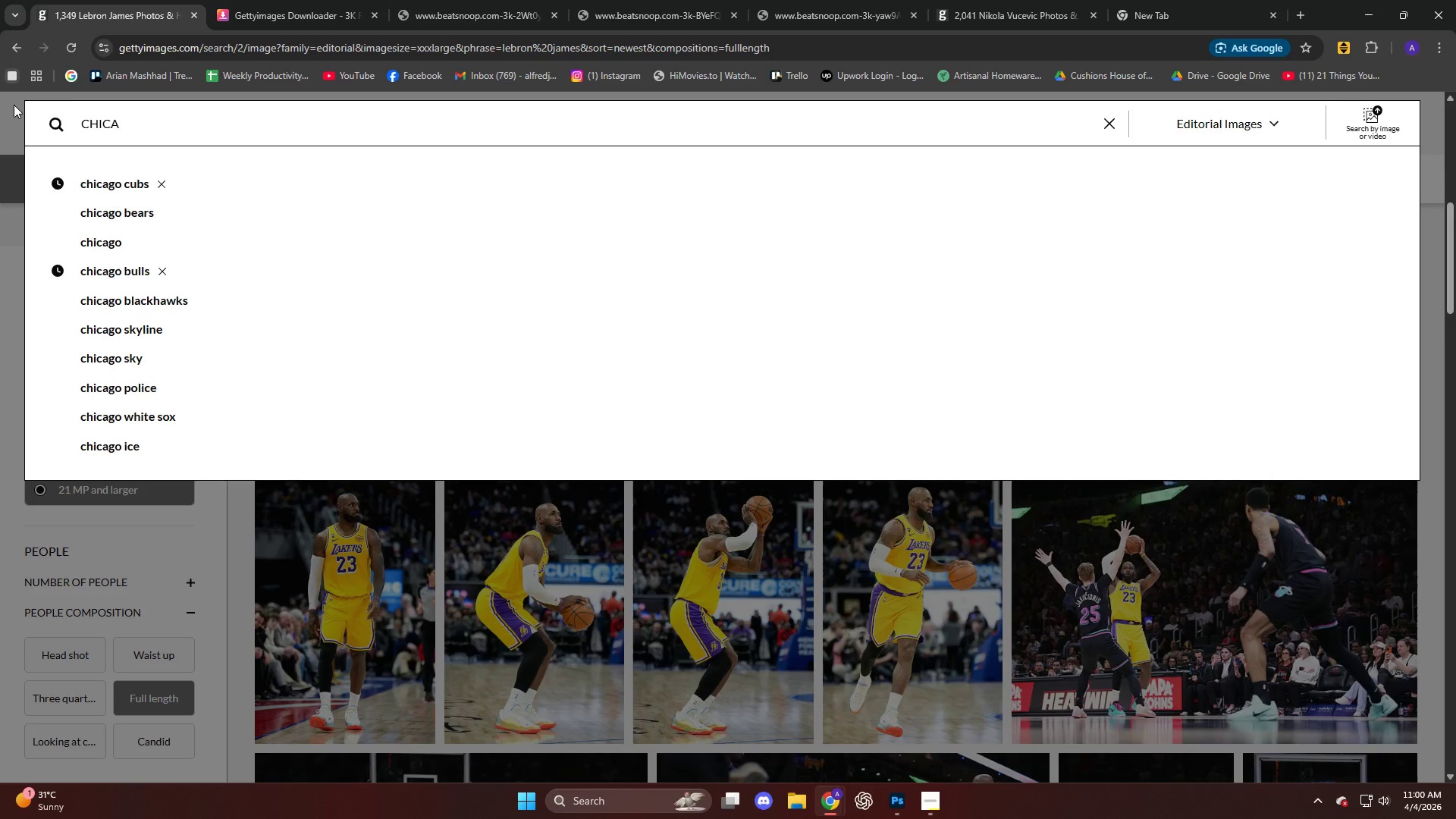 
key(ArrowDown)
 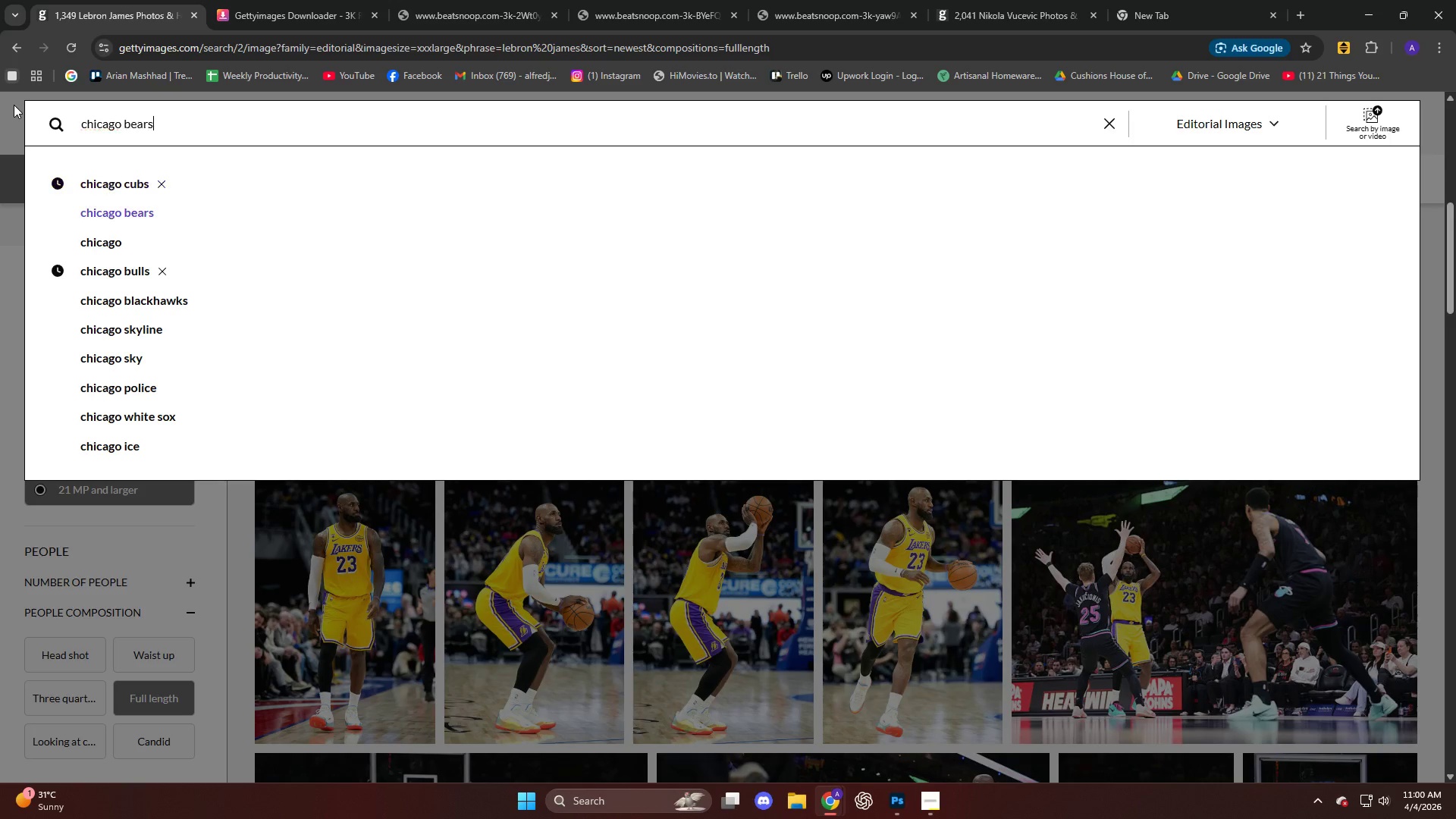 
key(ArrowDown)
 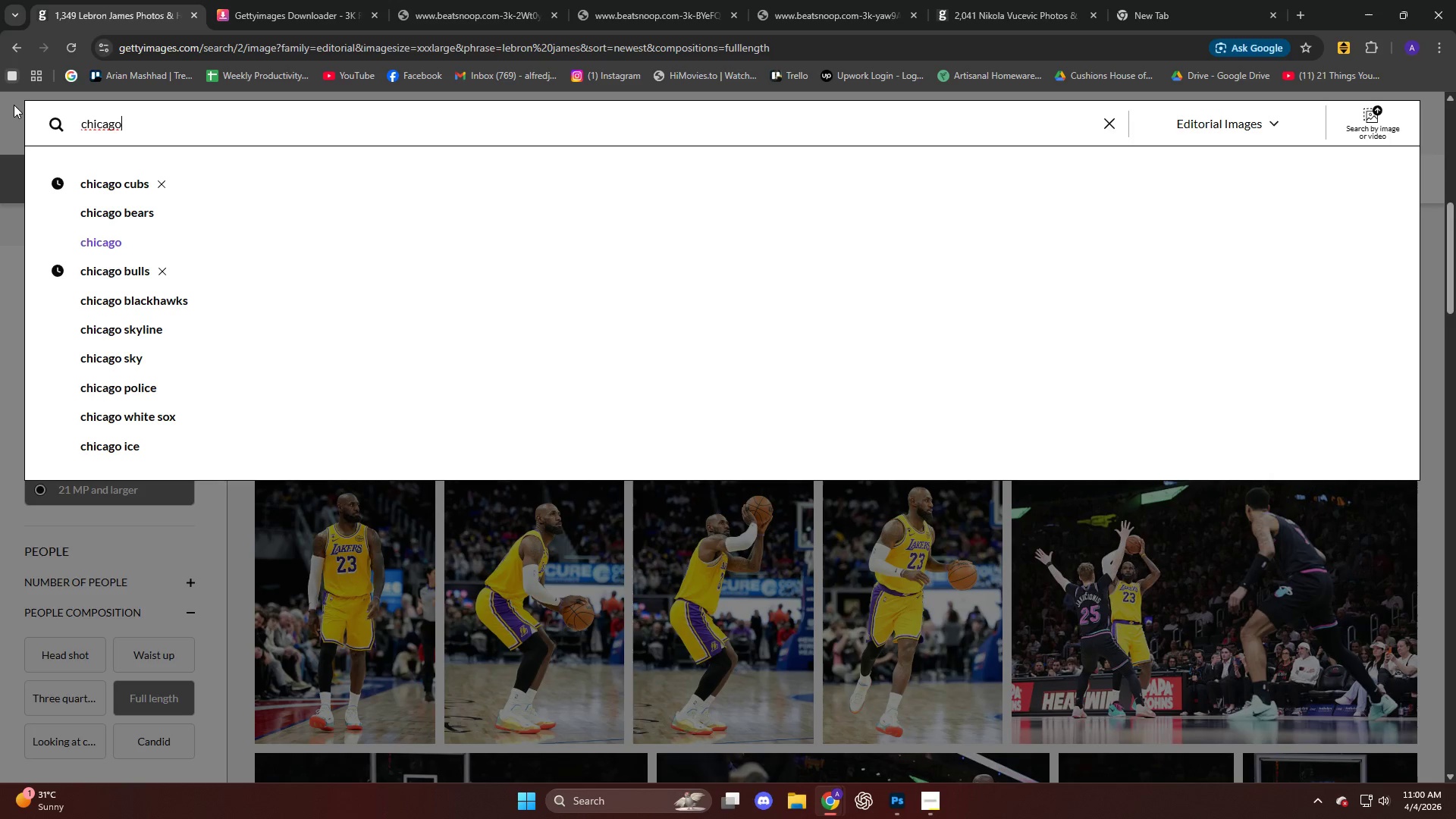 
key(ArrowDown)
 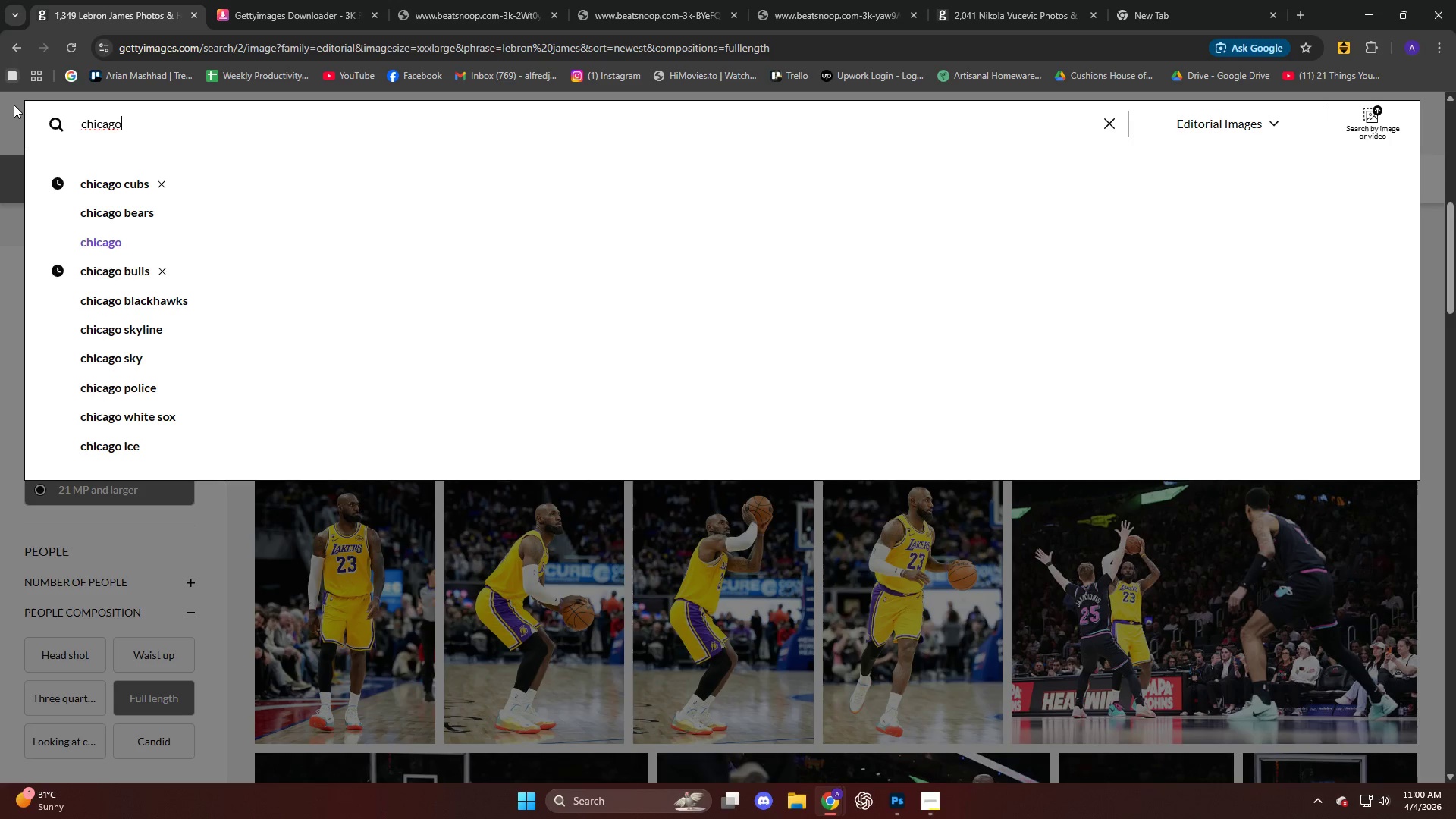 
key(ArrowDown)
 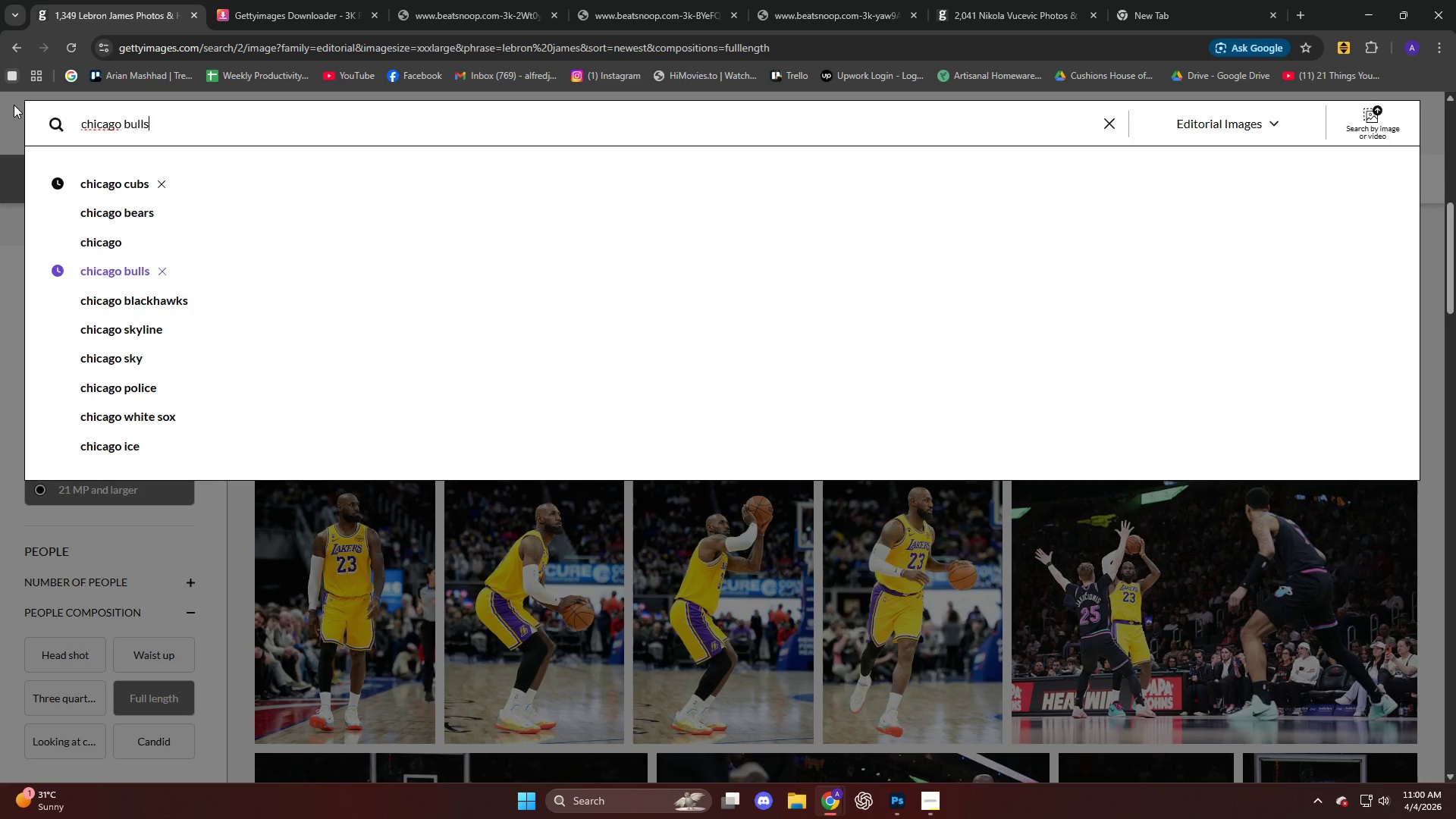 
key(ArrowDown)
 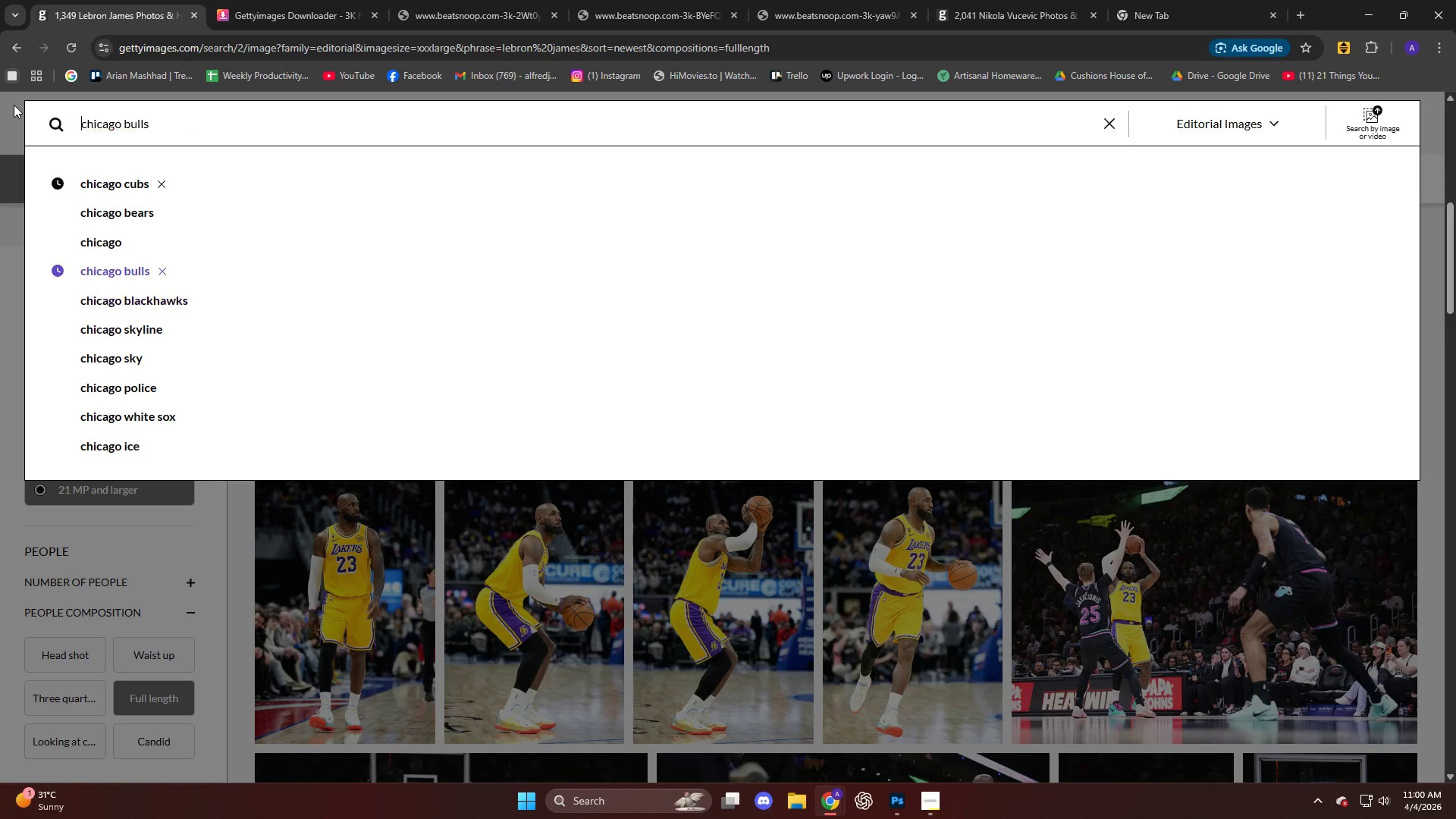 
key(ArrowUp)
 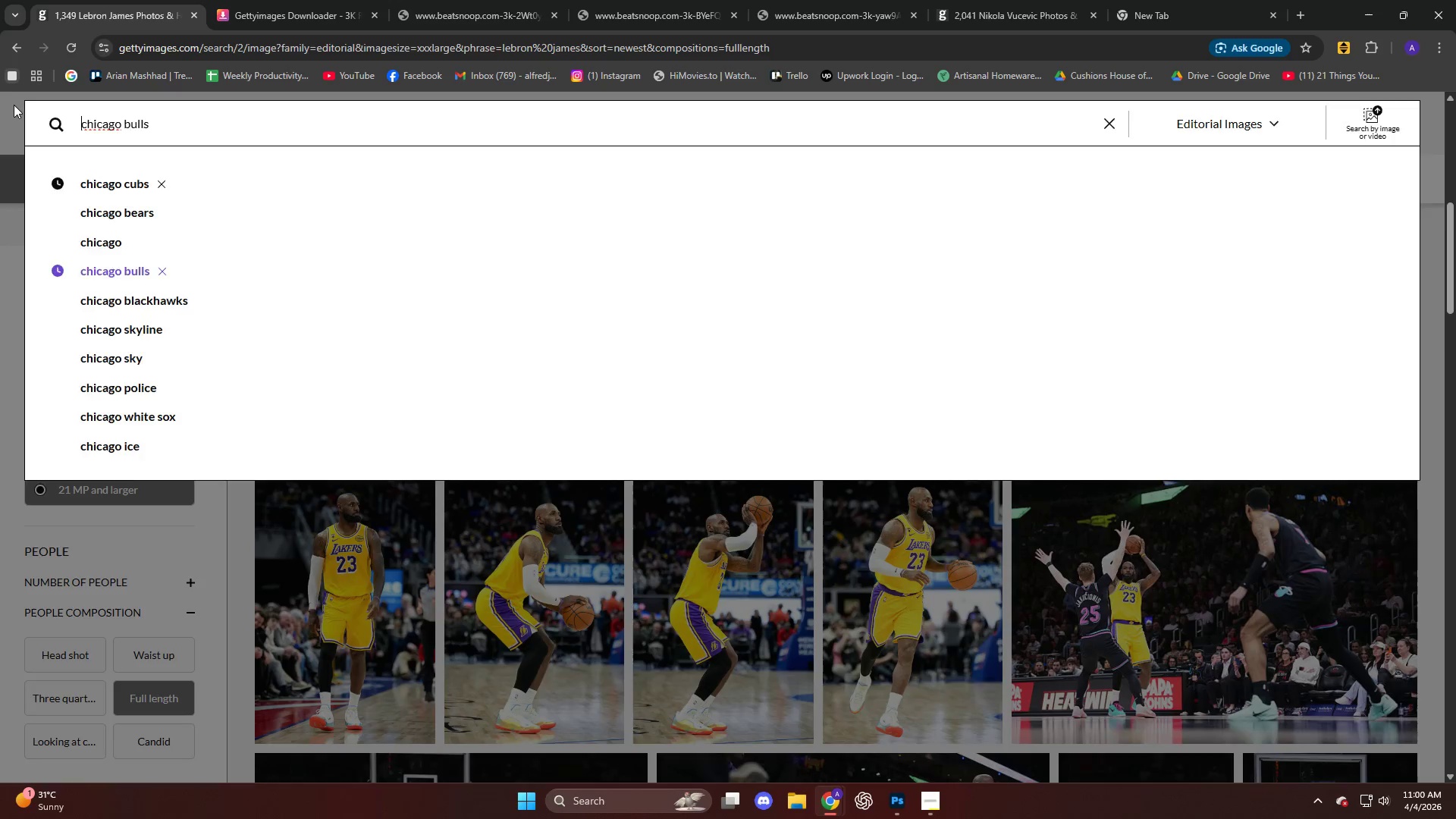 
key(Enter)
 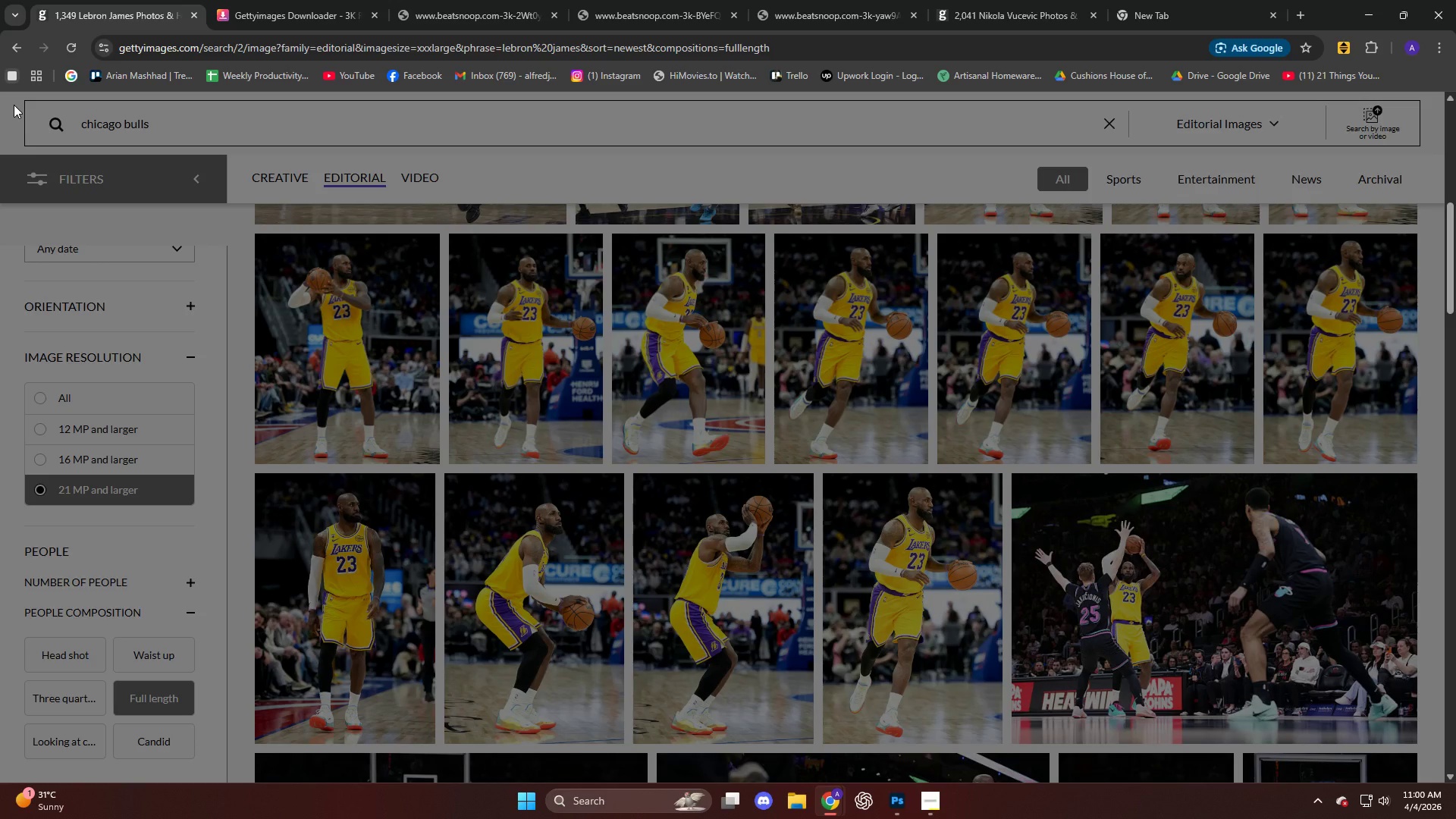 
key(CapsLock)
 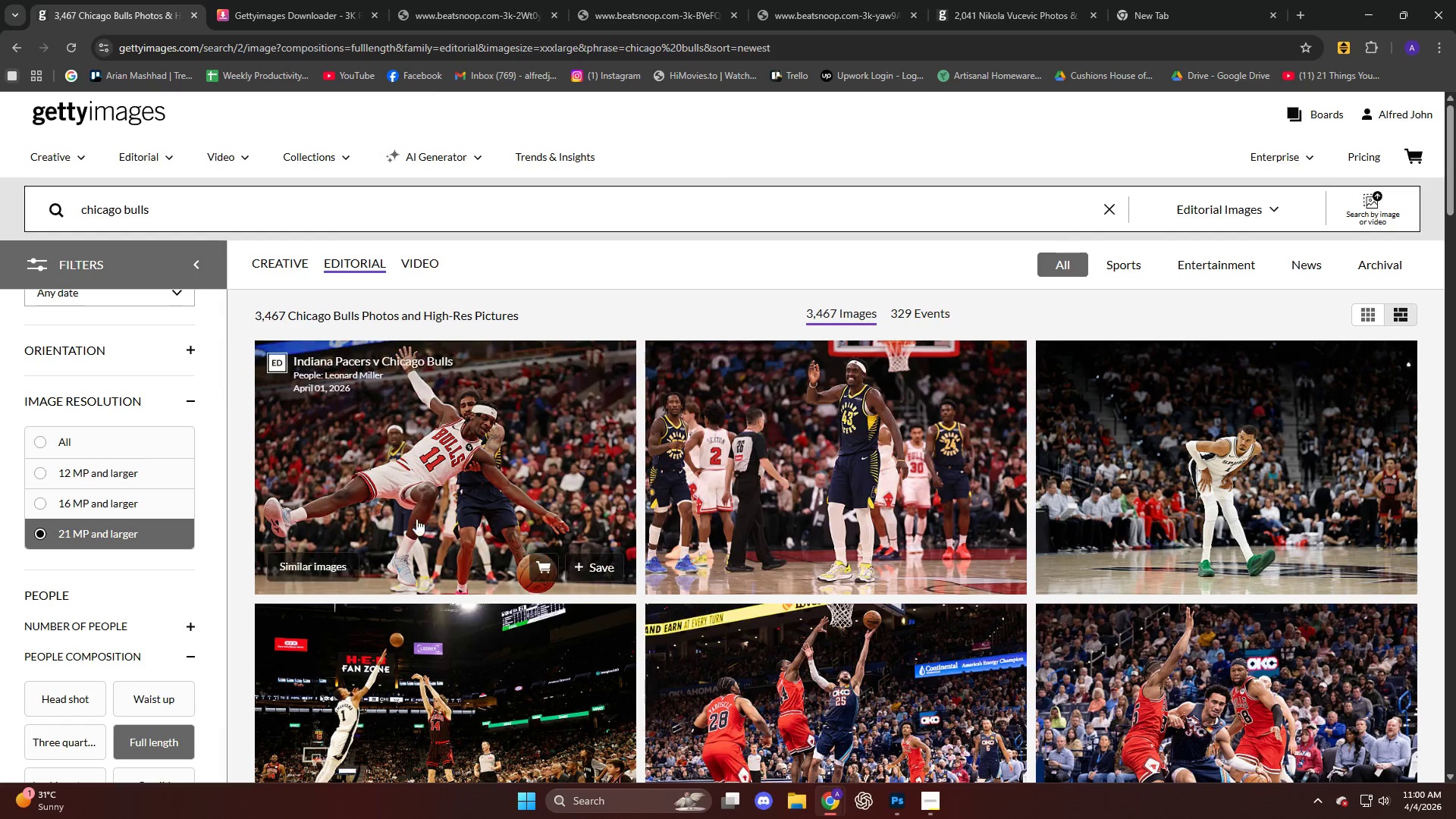 
scroll: coordinate [62, 357], scroll_direction: down, amount: 4.0
 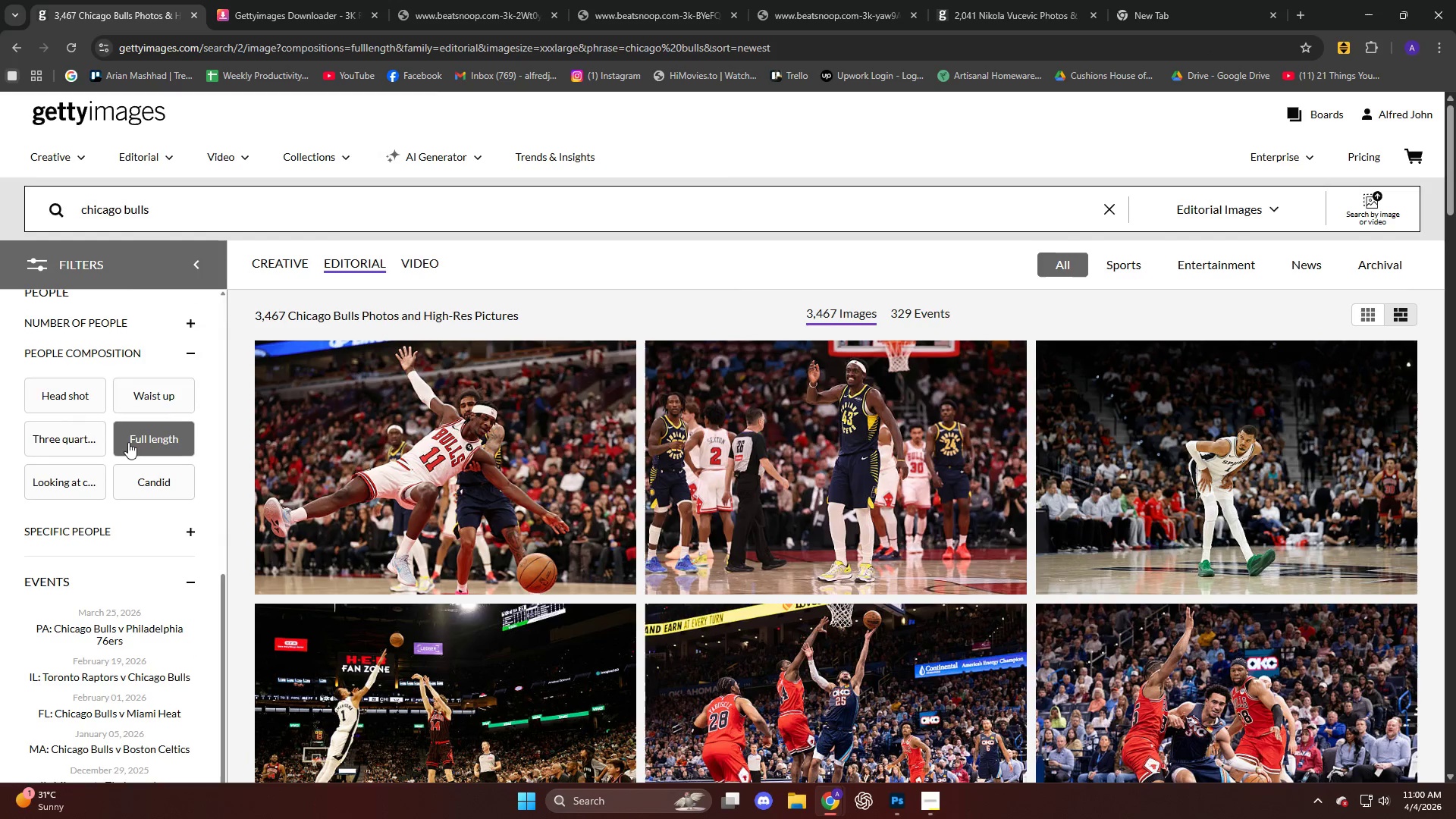 
scroll: coordinate [89, 626], scroll_direction: up, amount: 11.0
 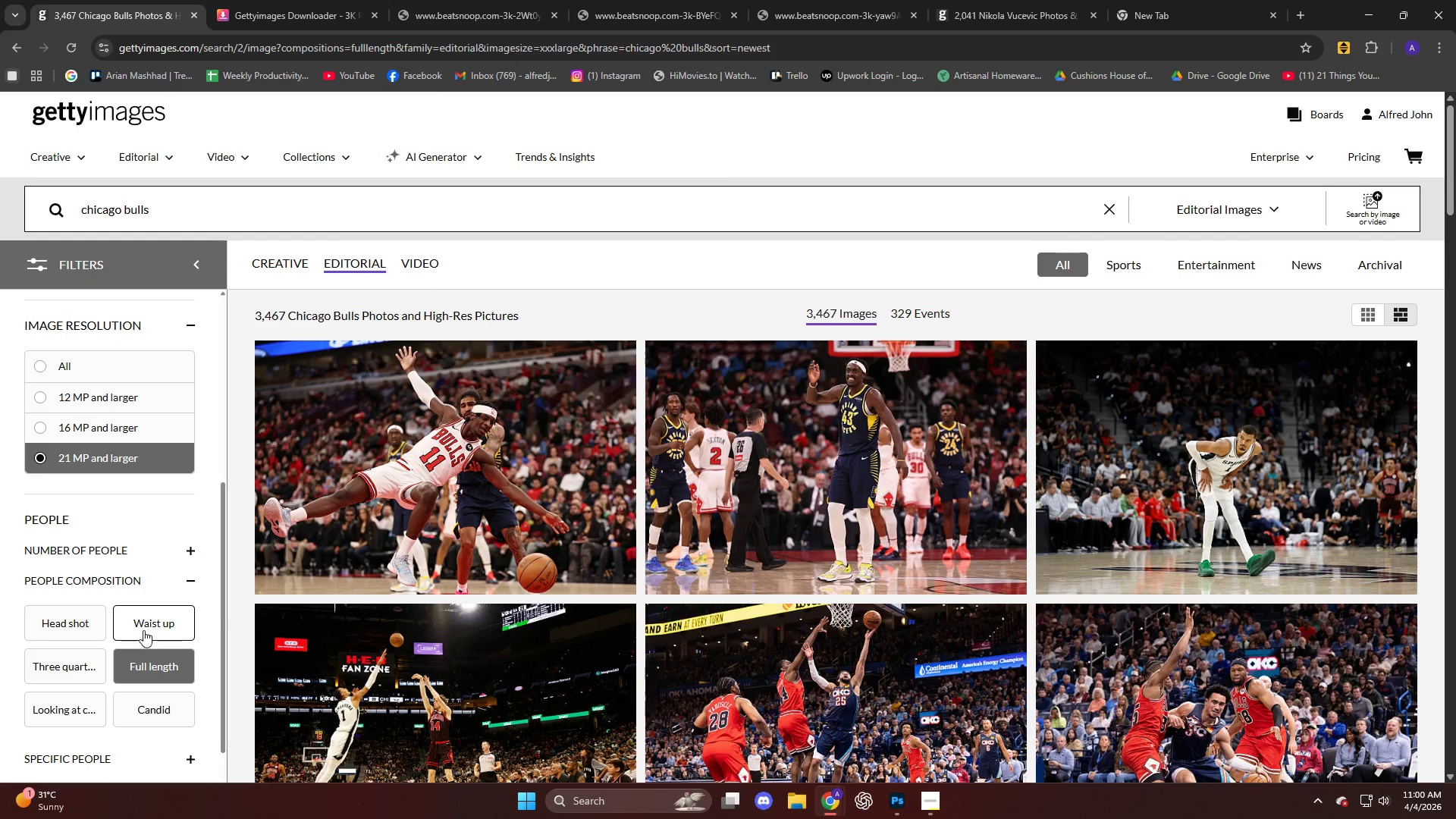 
scroll: coordinate [137, 576], scroll_direction: down, amount: 4.0
 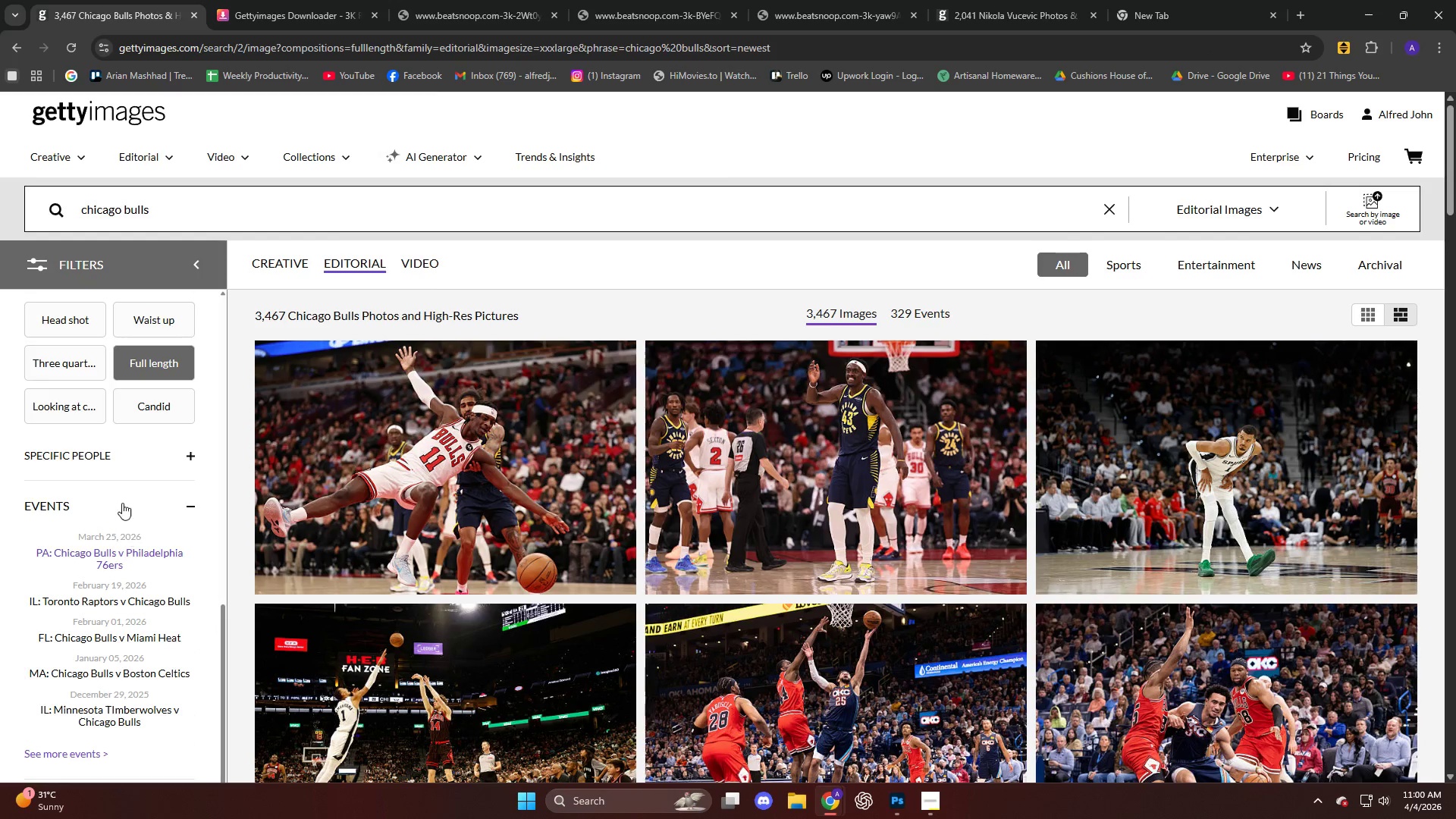 
scroll: coordinate [122, 500], scroll_direction: up, amount: 9.0
 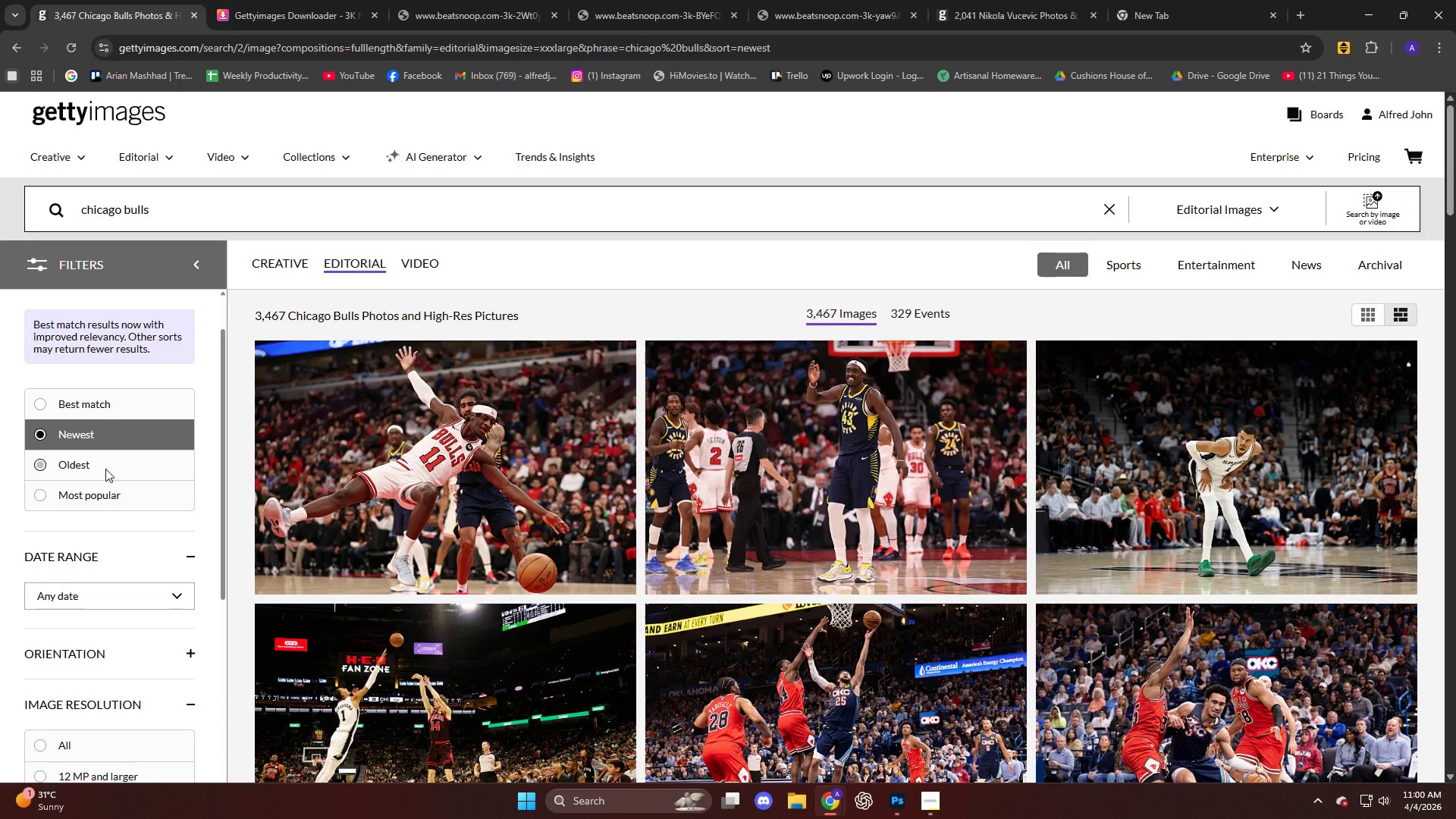 
scroll: coordinate [105, 469], scroll_direction: down, amount: 2.0
 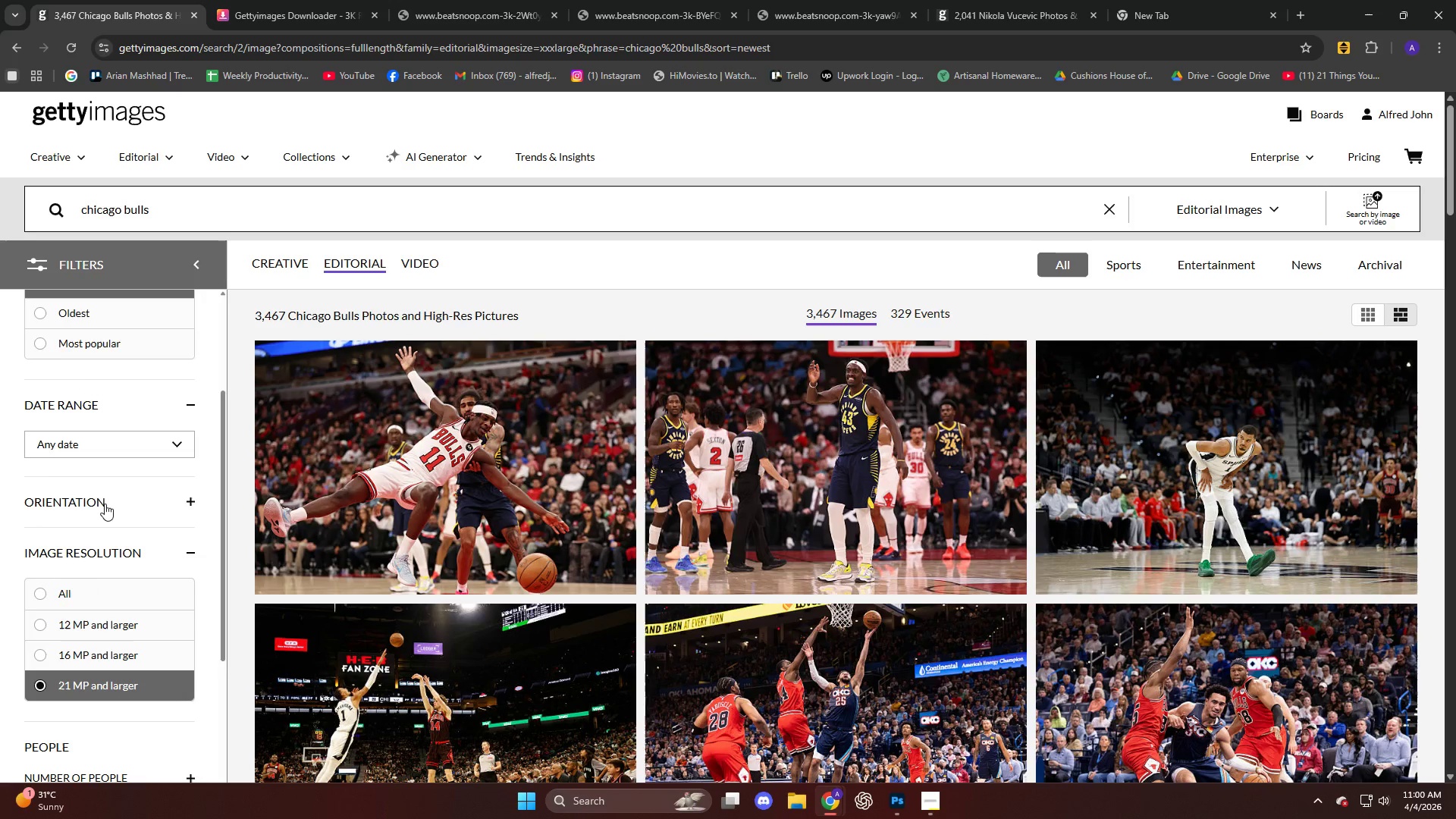 
left_click([105, 506])
 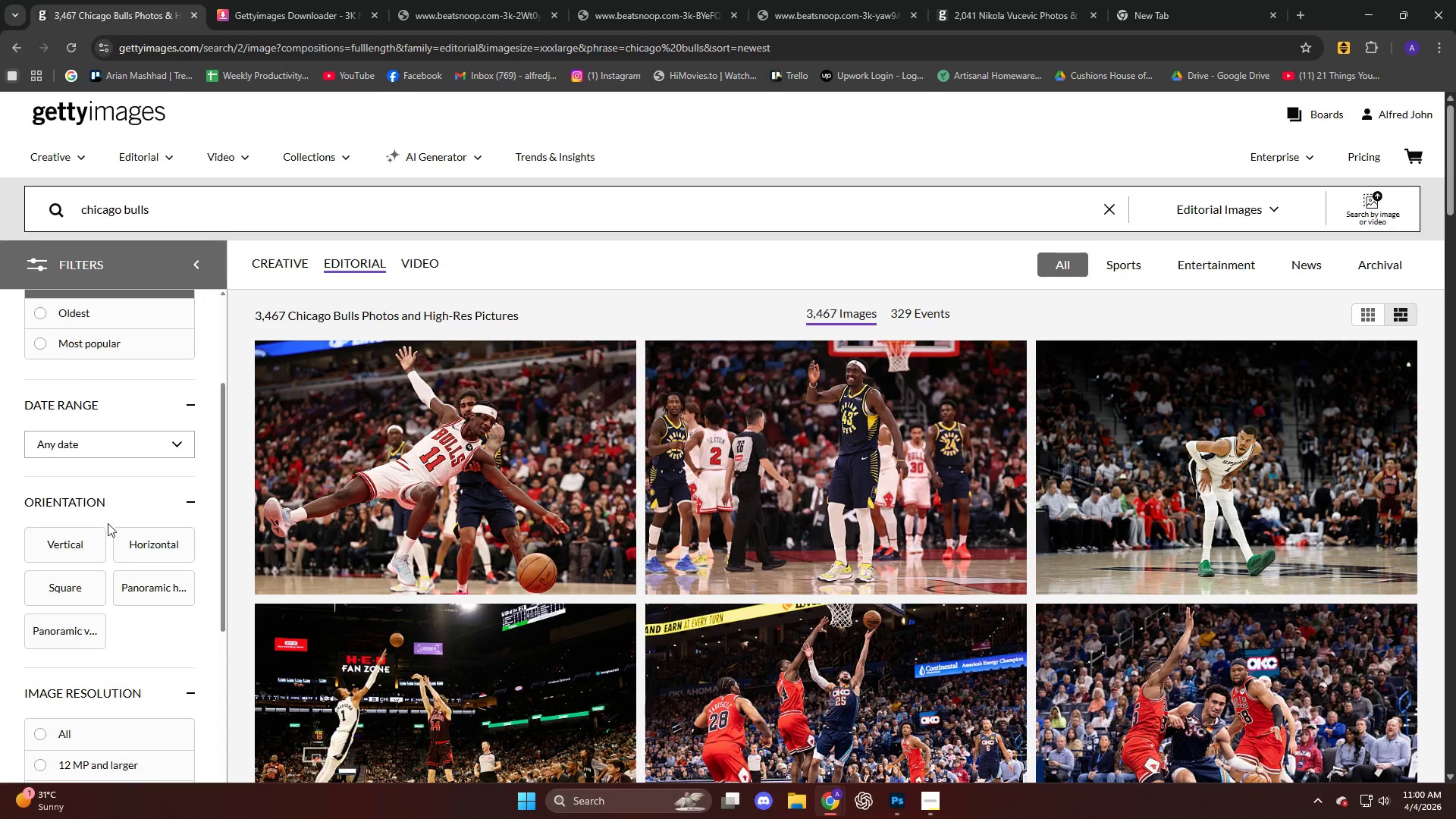 
scroll: coordinate [104, 516], scroll_direction: up, amount: 2.0
 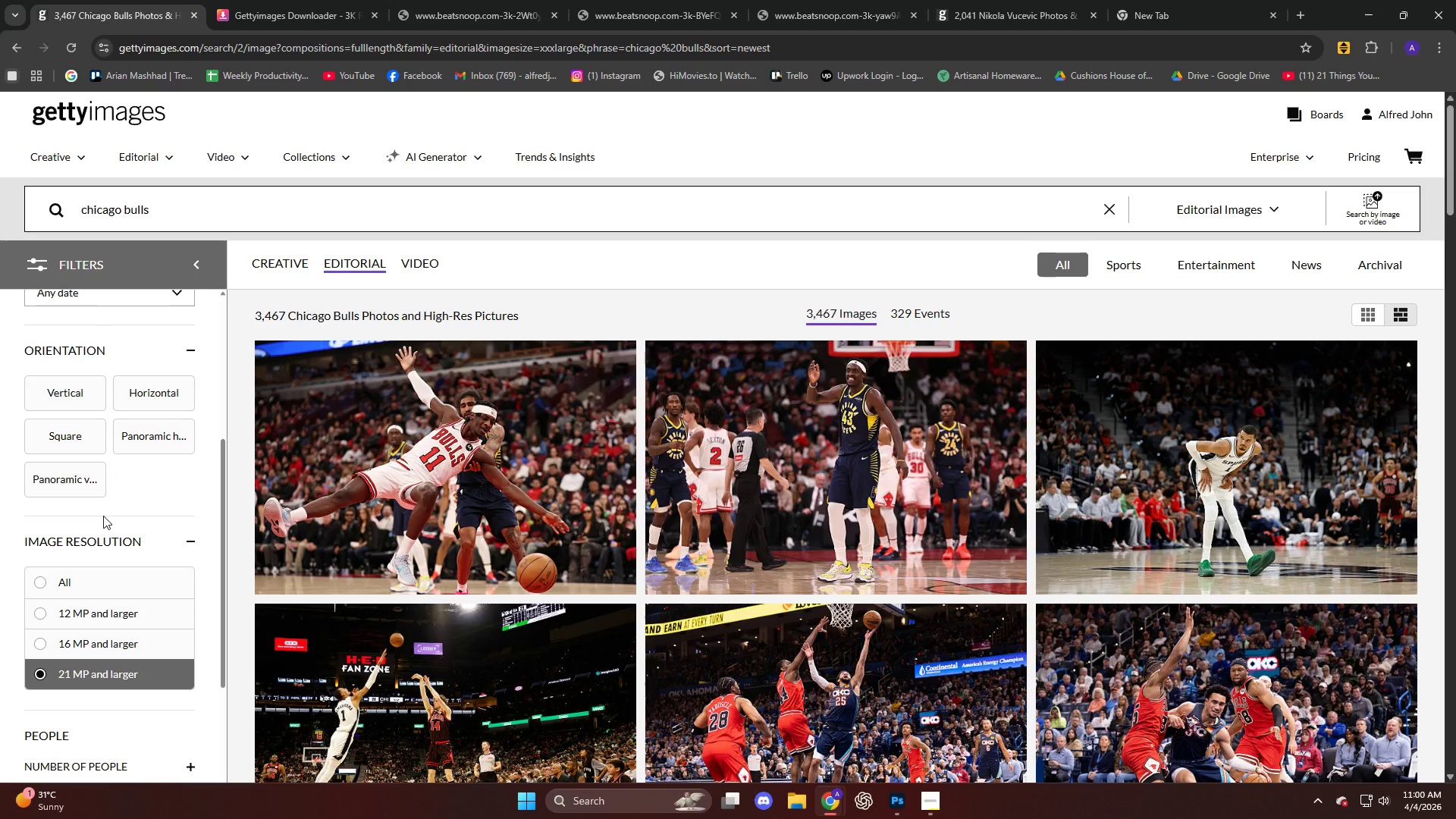 
scroll: coordinate [102, 516], scroll_direction: down, amount: 3.0
 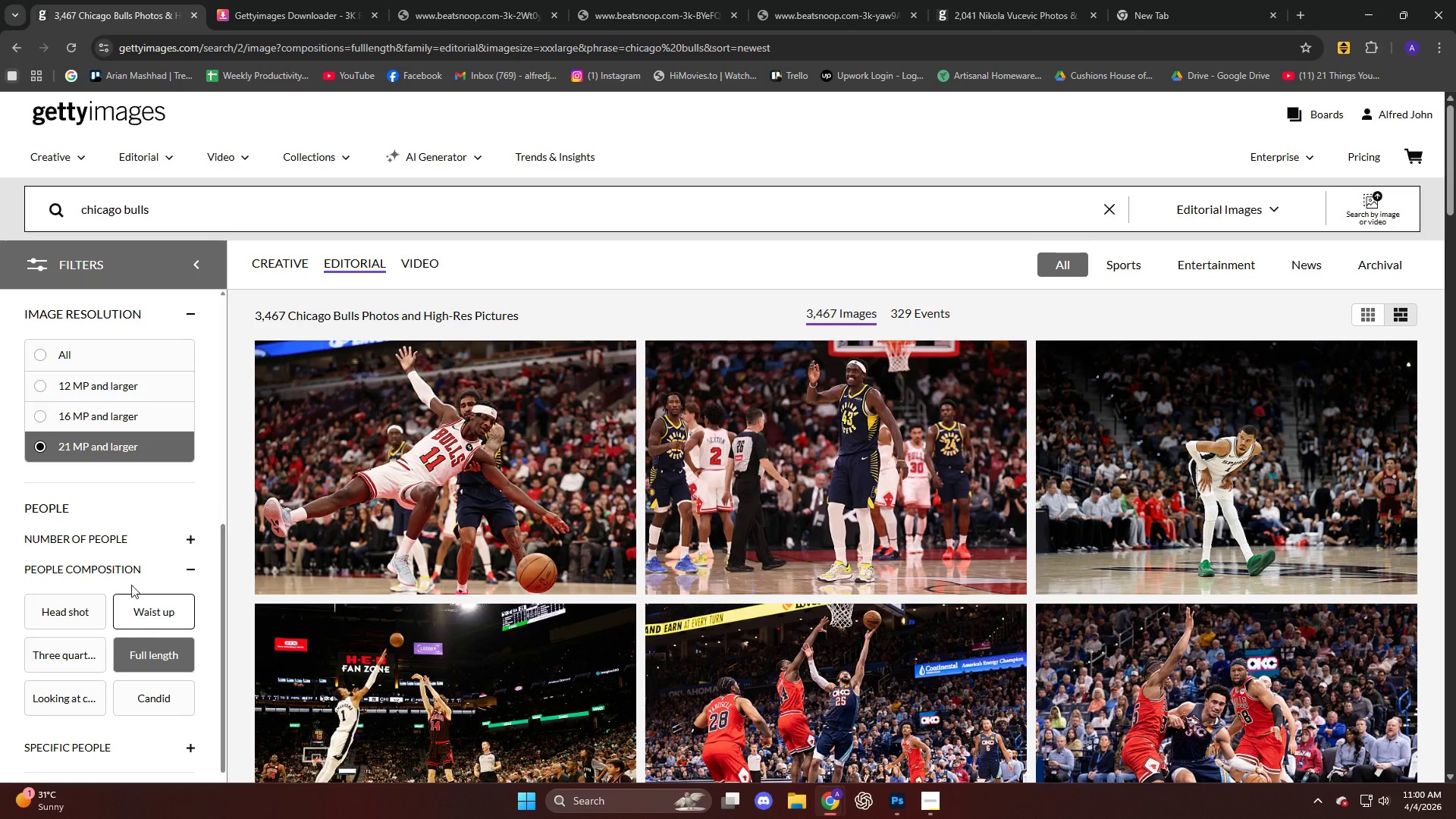 
left_click([102, 526])
 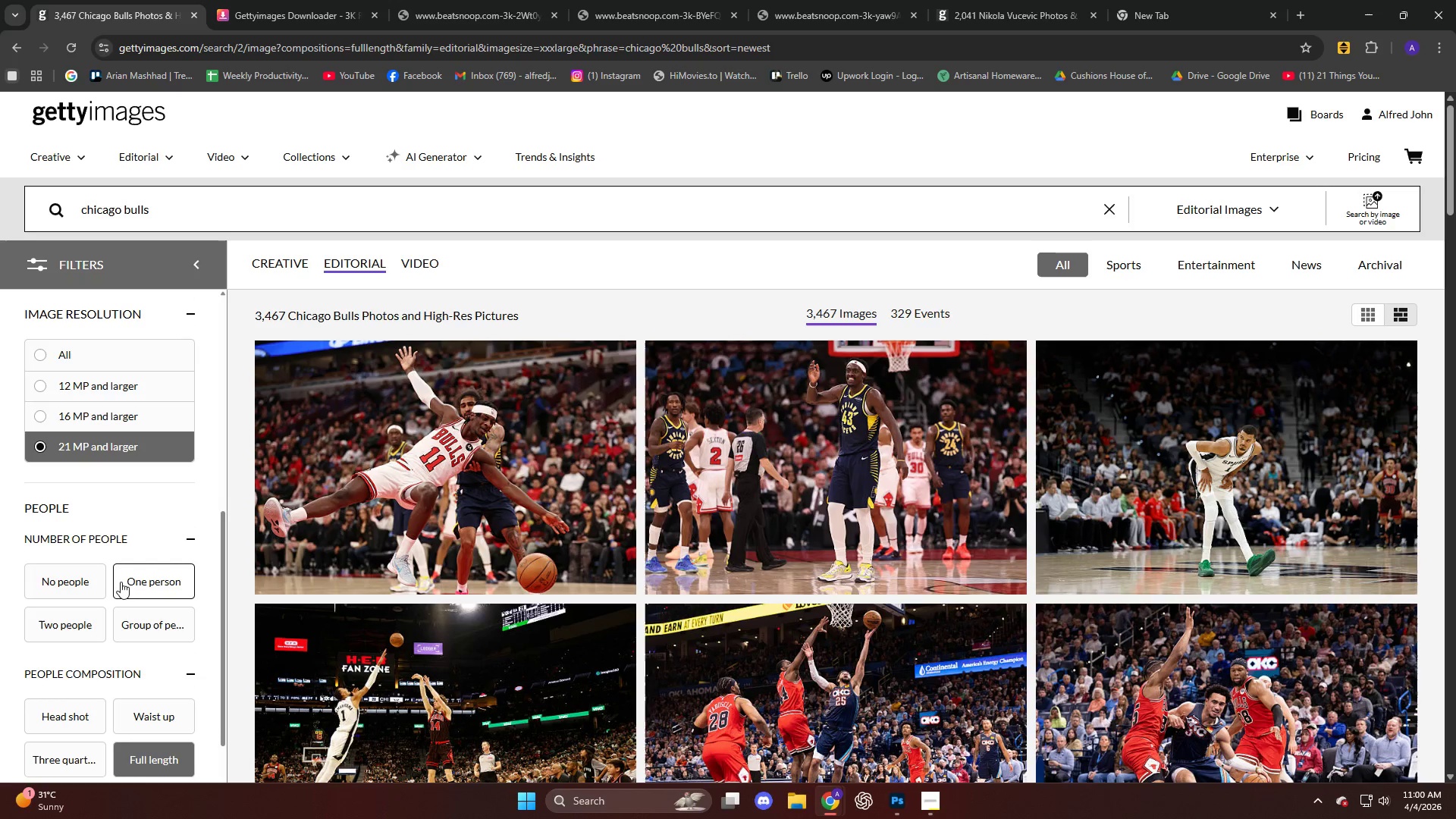 
left_click([124, 586])
 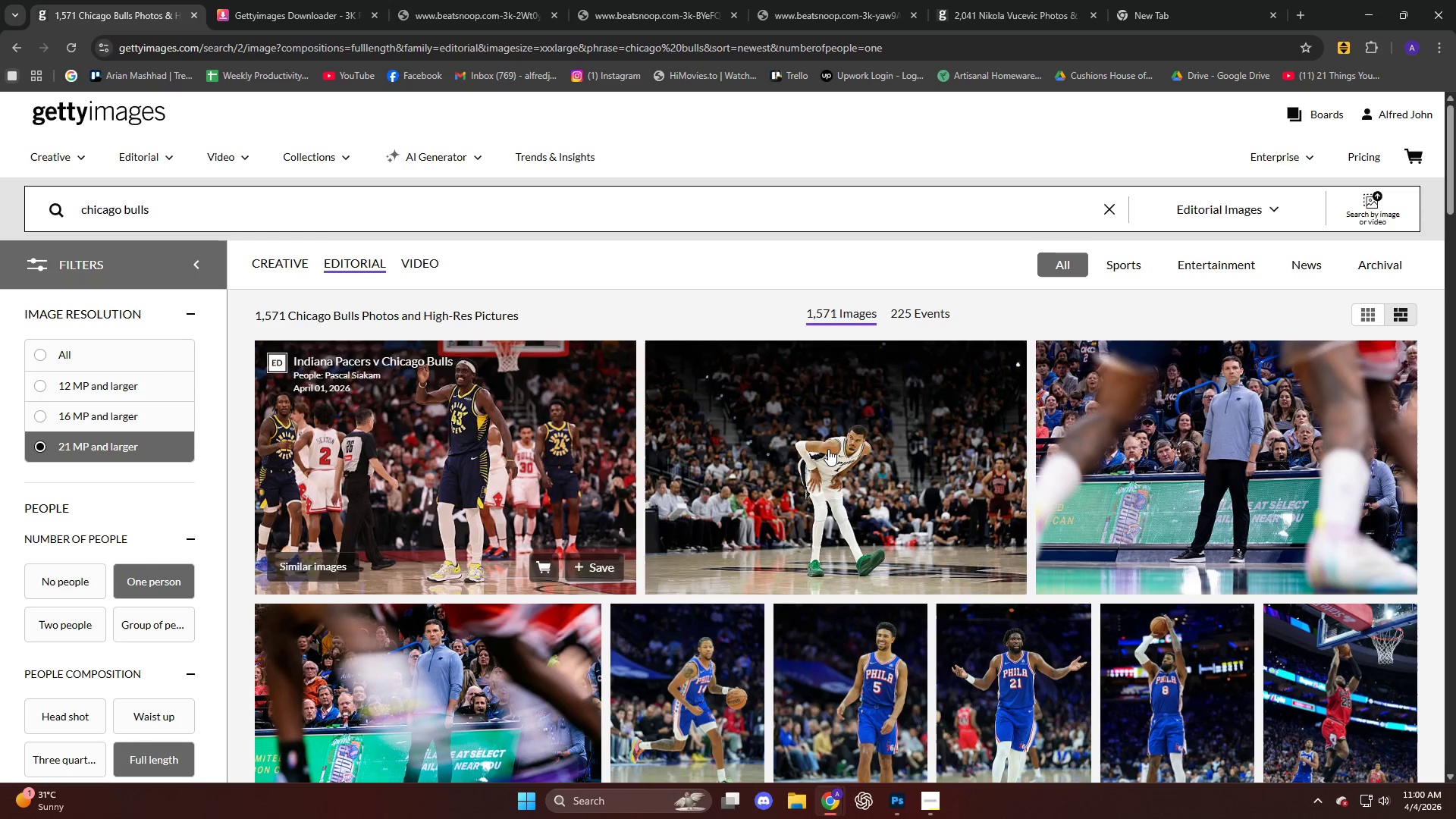 
scroll: coordinate [769, 401], scroll_direction: down, amount: 21.0
 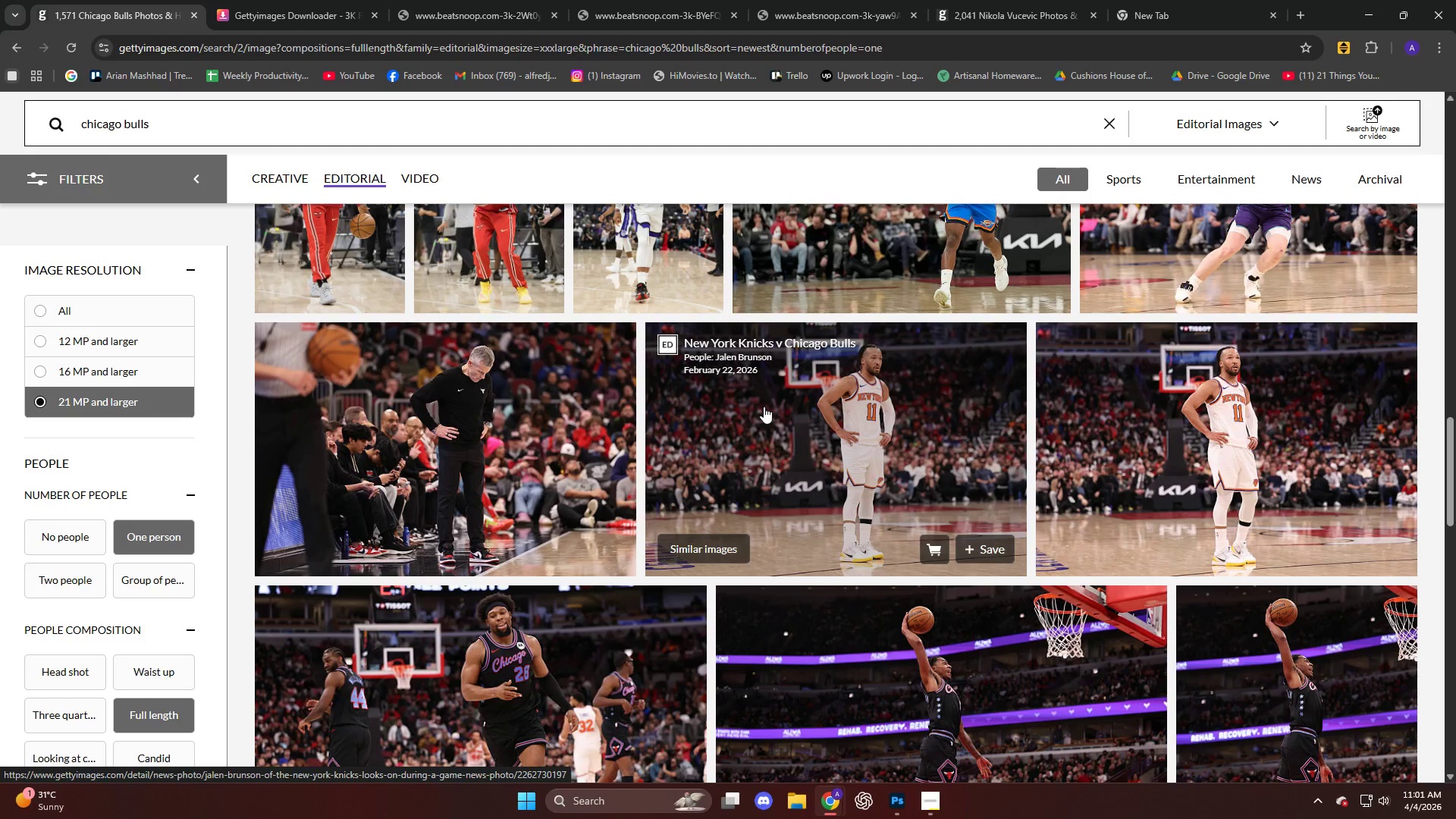 
left_click([764, 406])
 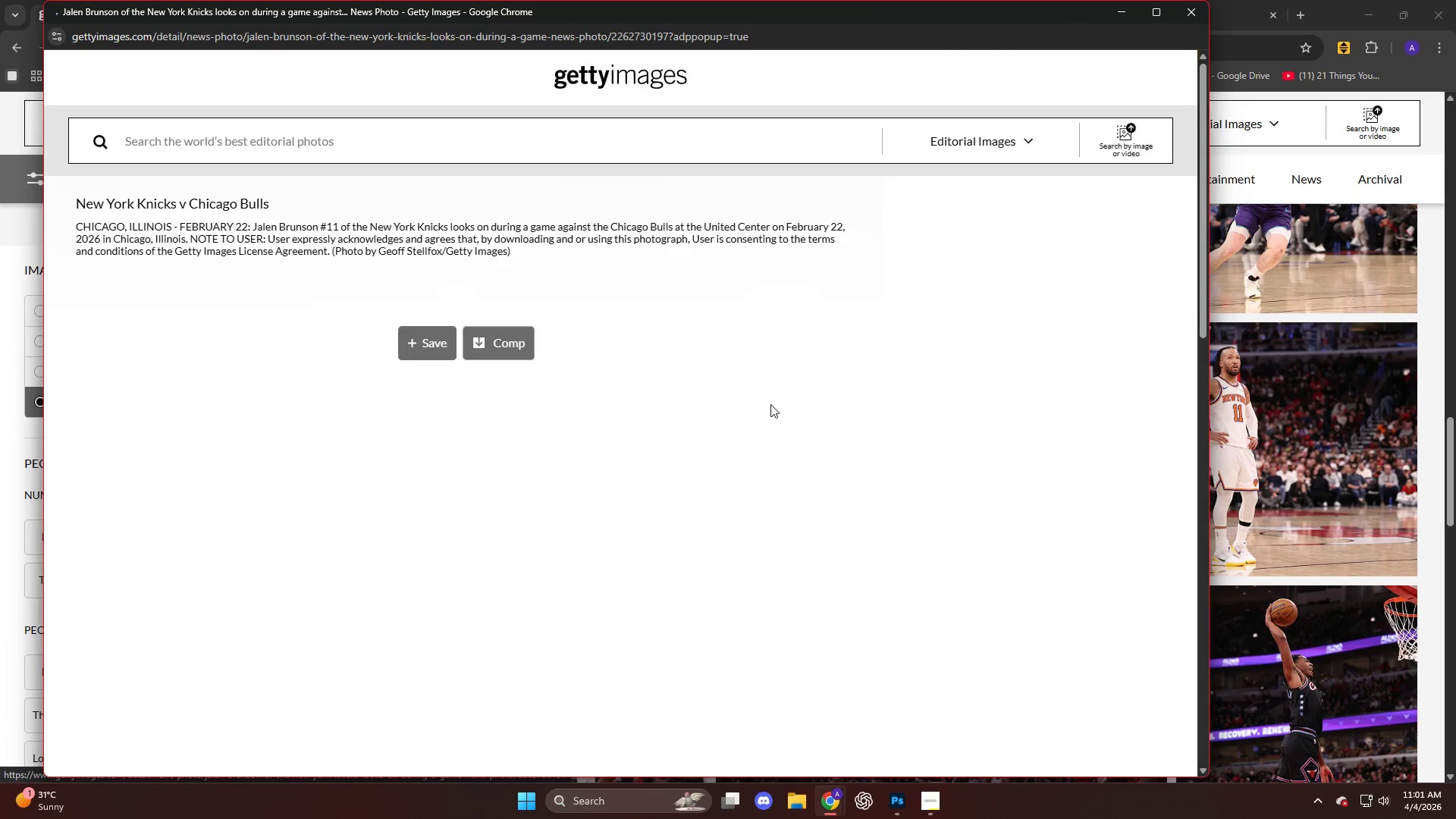 
scroll: coordinate [566, 345], scroll_direction: down, amount: 5.0
 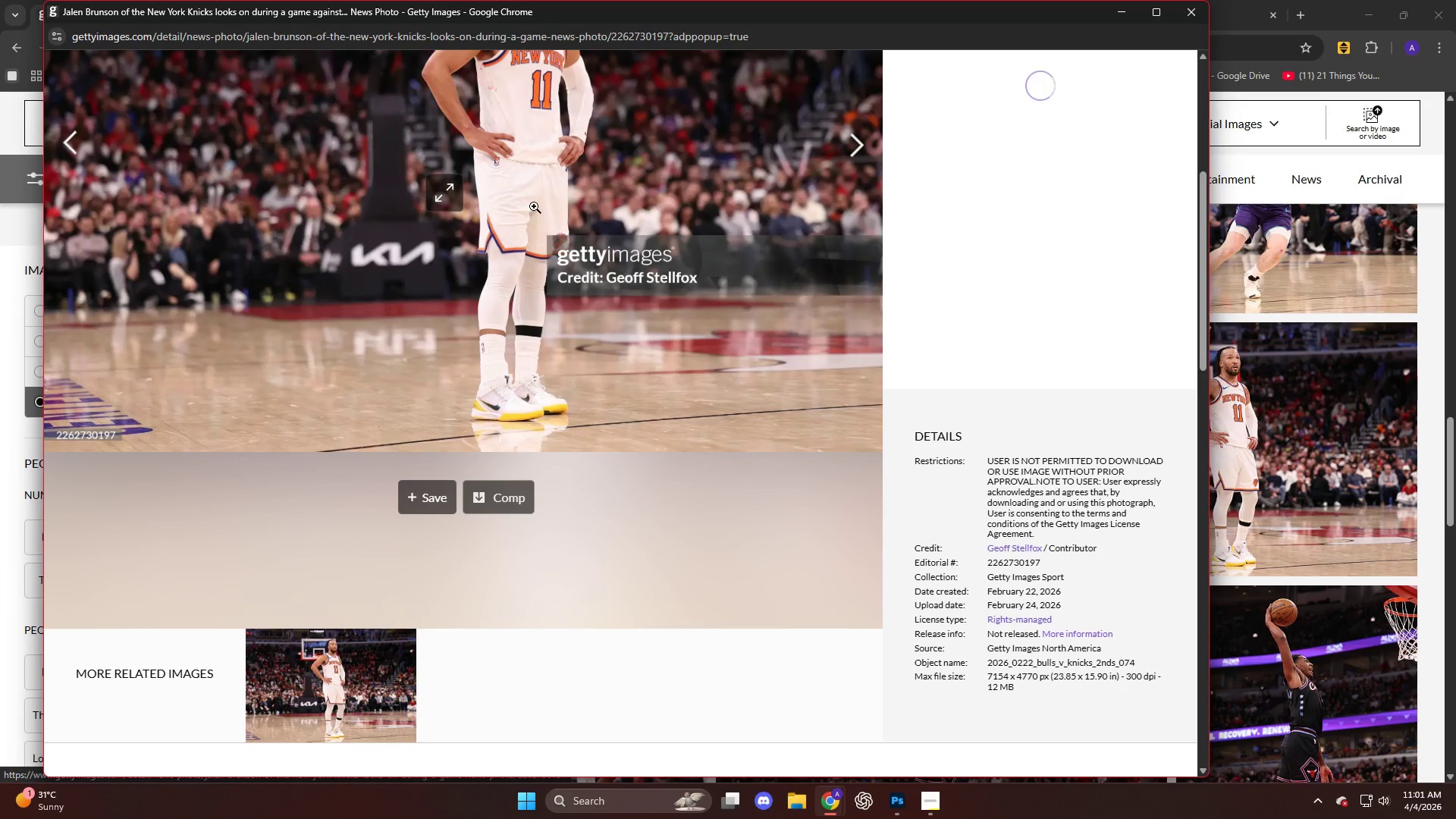 
left_click([535, 174])
 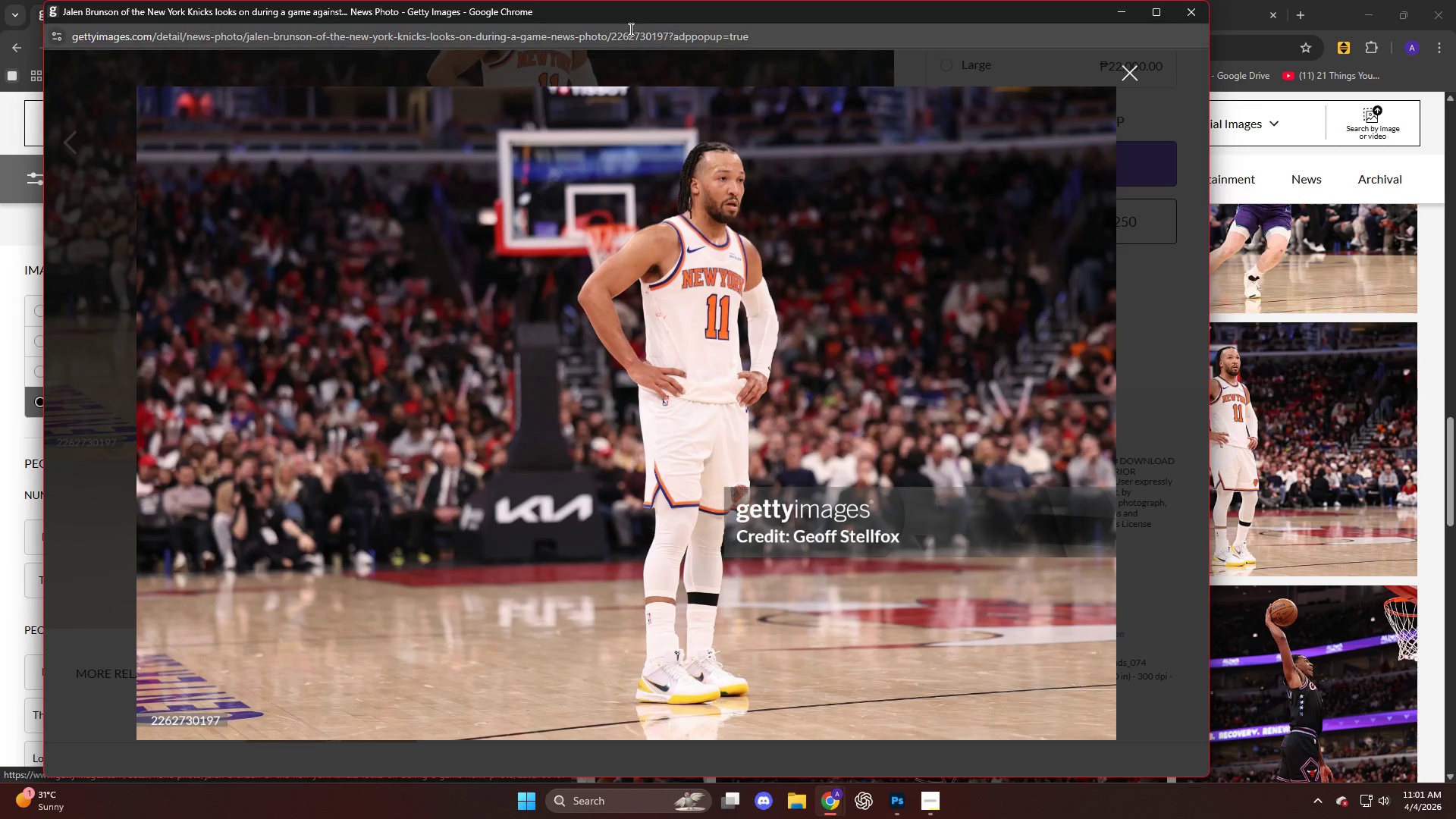 
right_click([592, 135])
 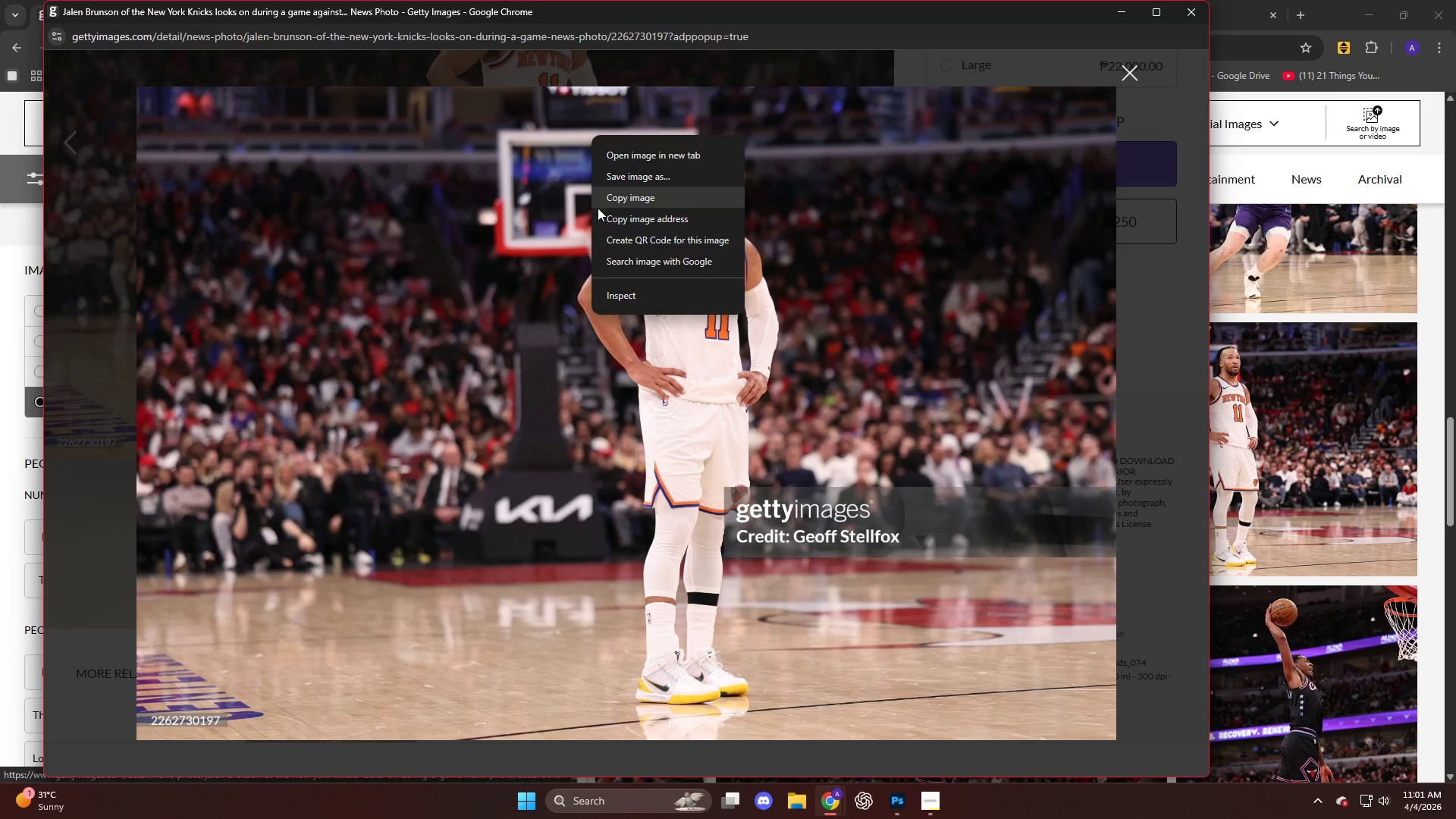 
left_click([610, 219])
 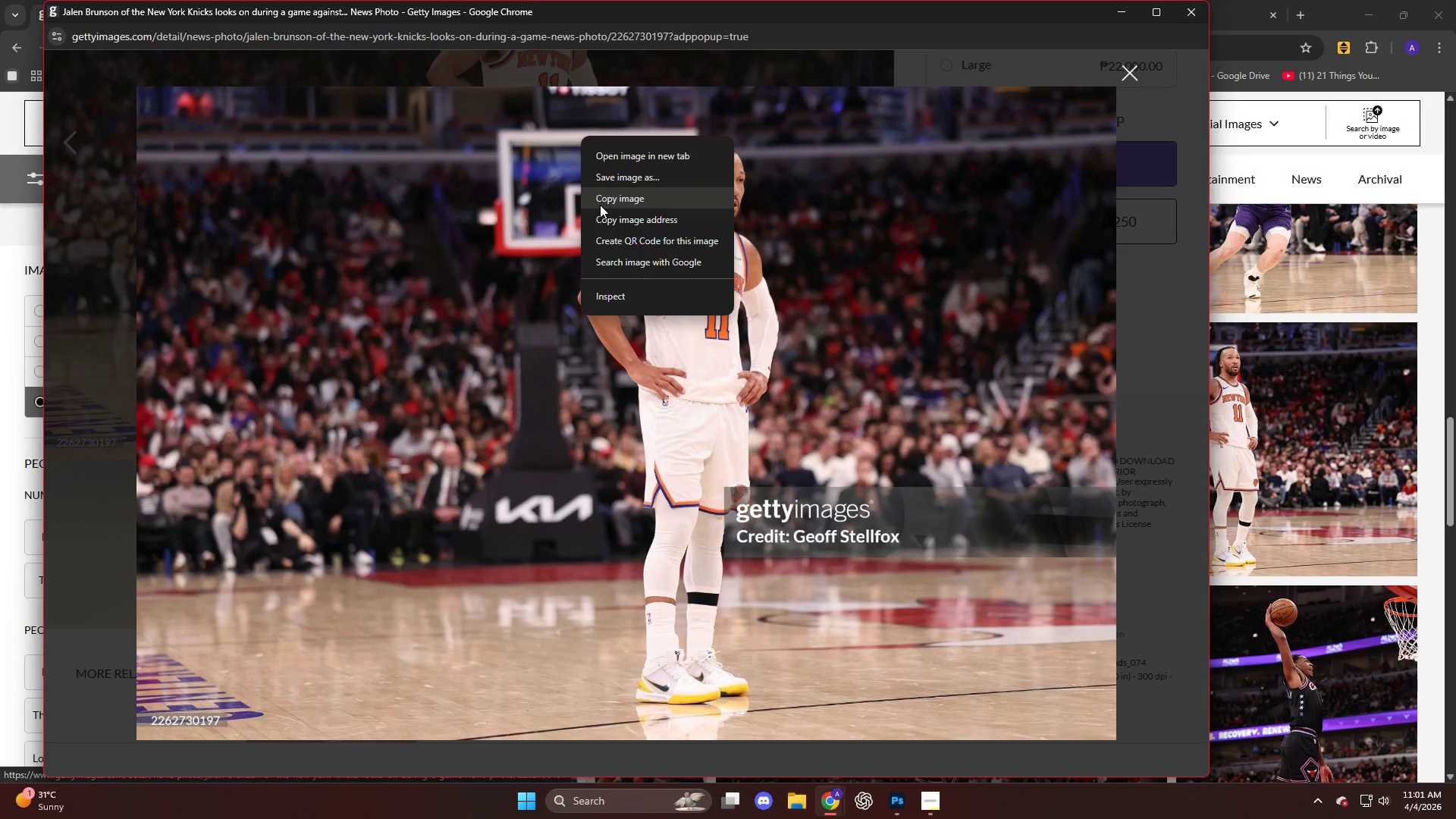 
left_click([600, 205])
 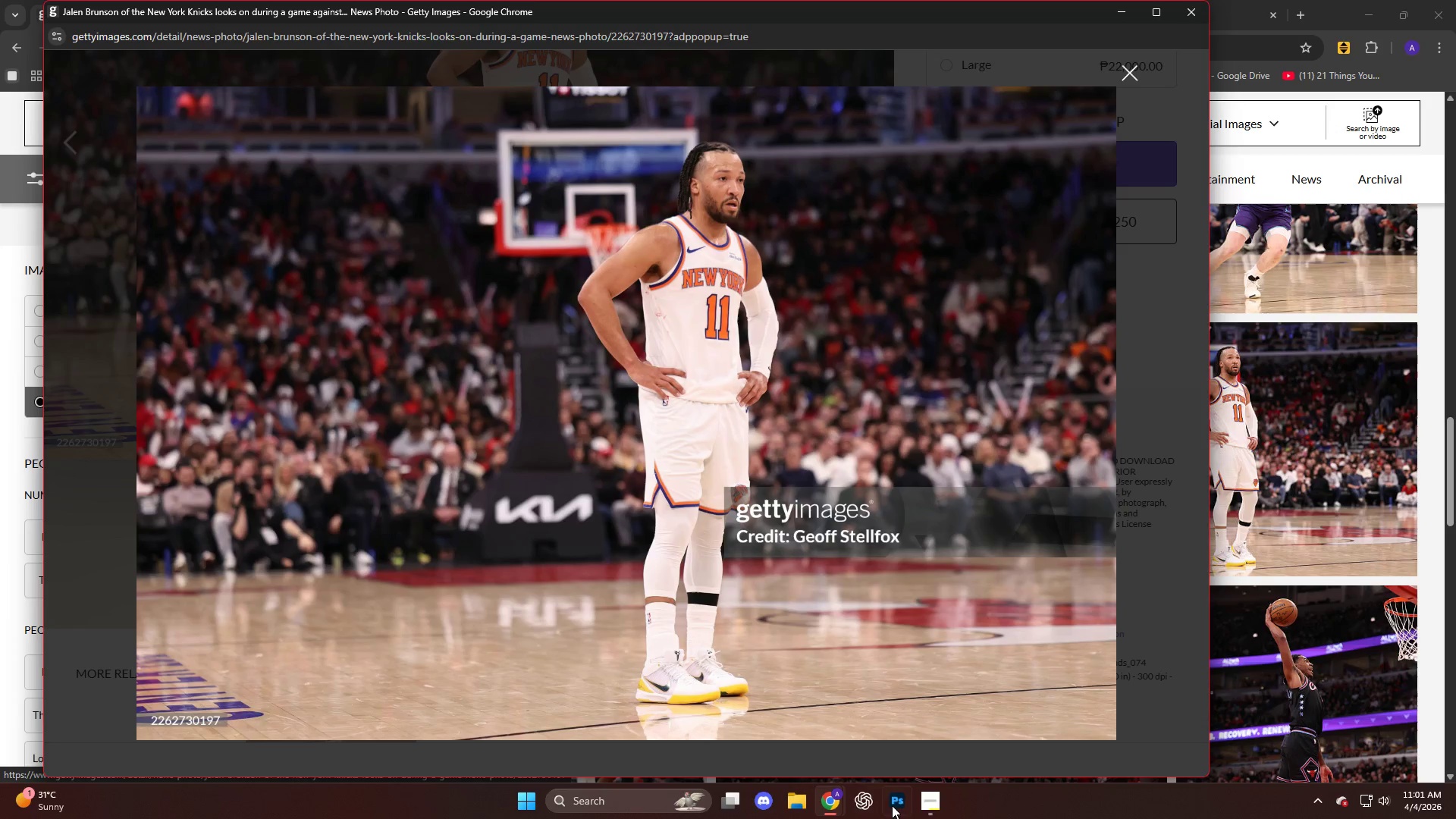 
left_click([906, 818])
 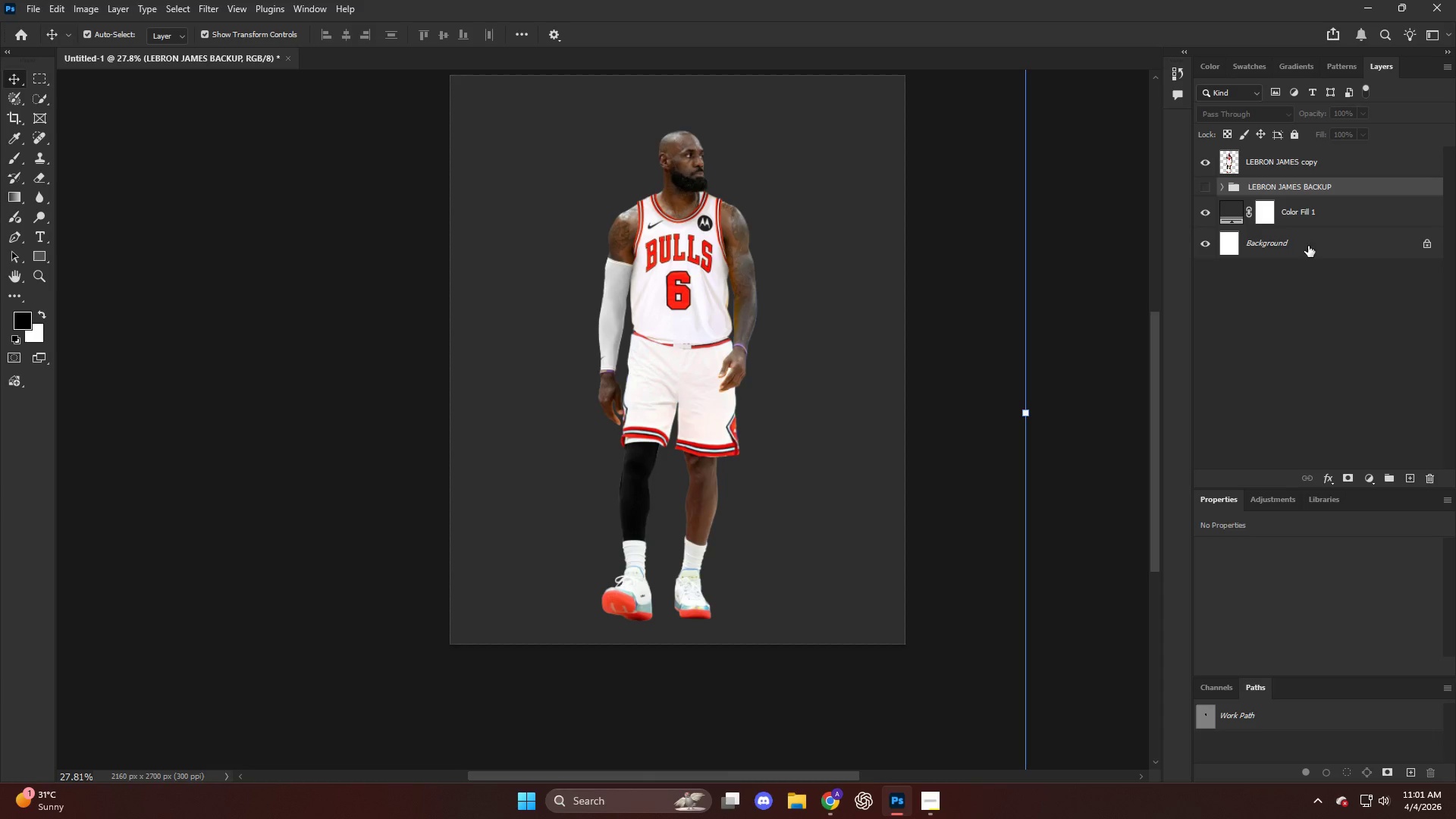 
double_click([1305, 163])
 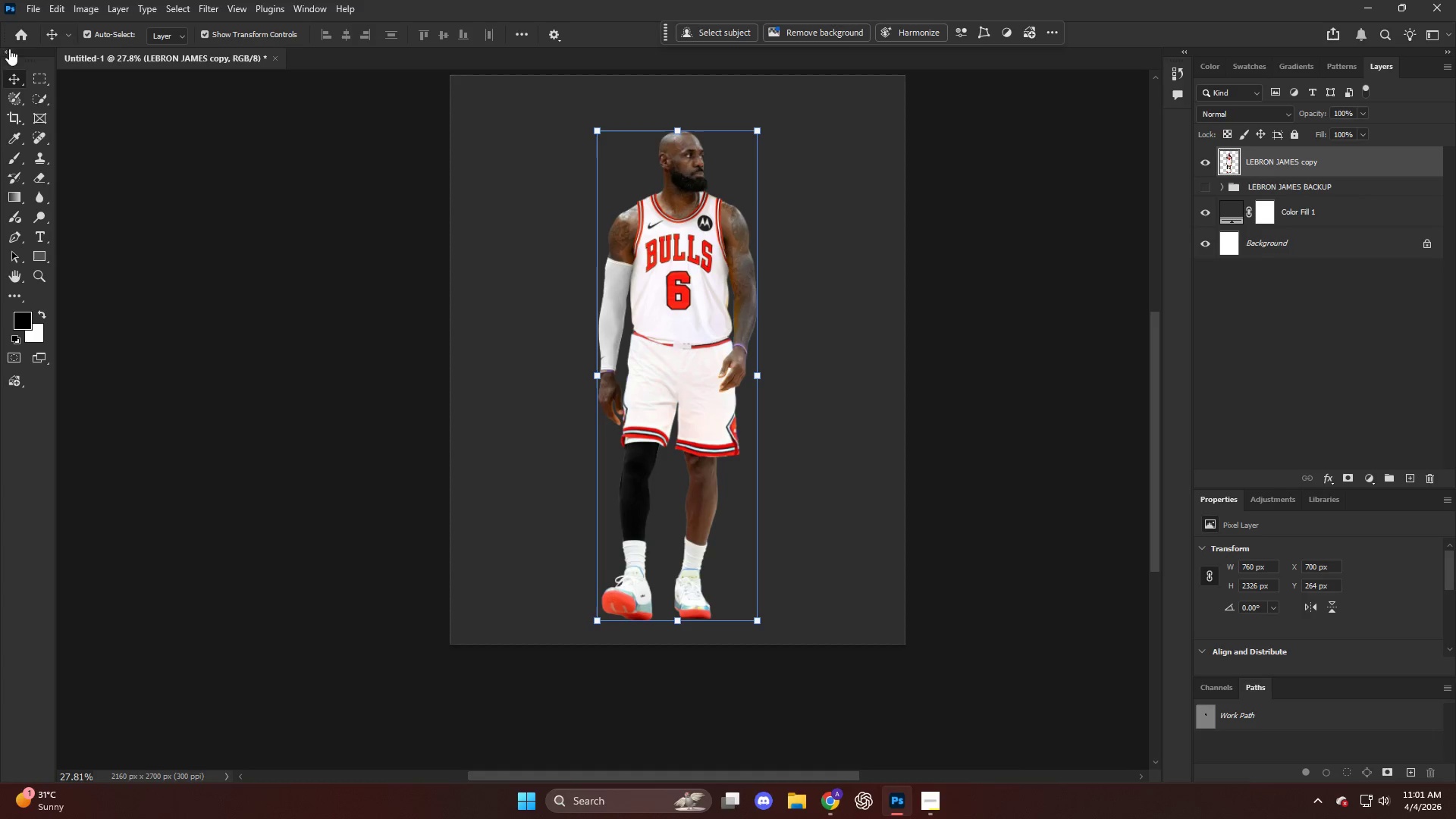 
left_click([16, 31])
 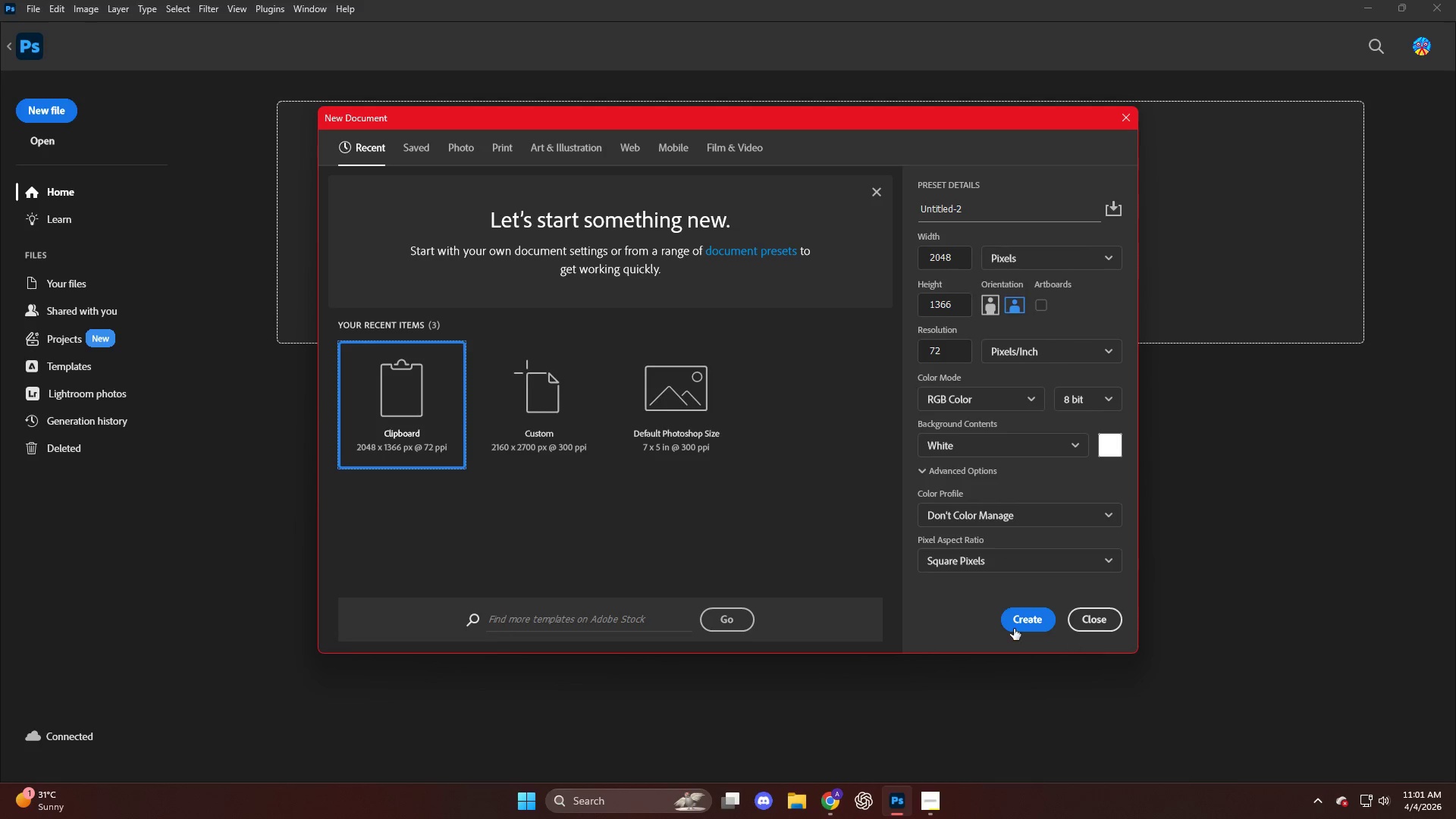 
key(Control+V)
 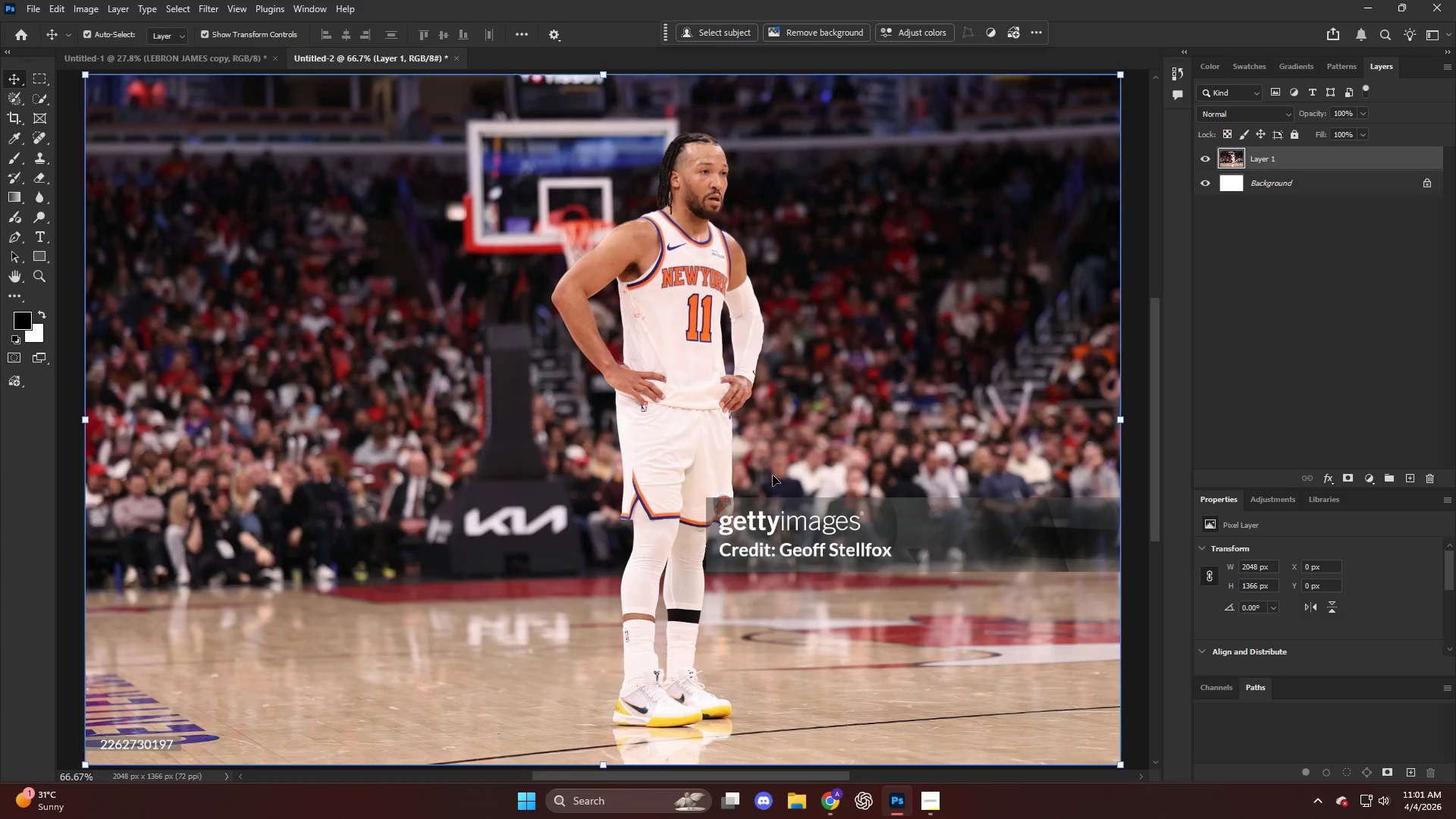 
key(Alt+AltLeft)
 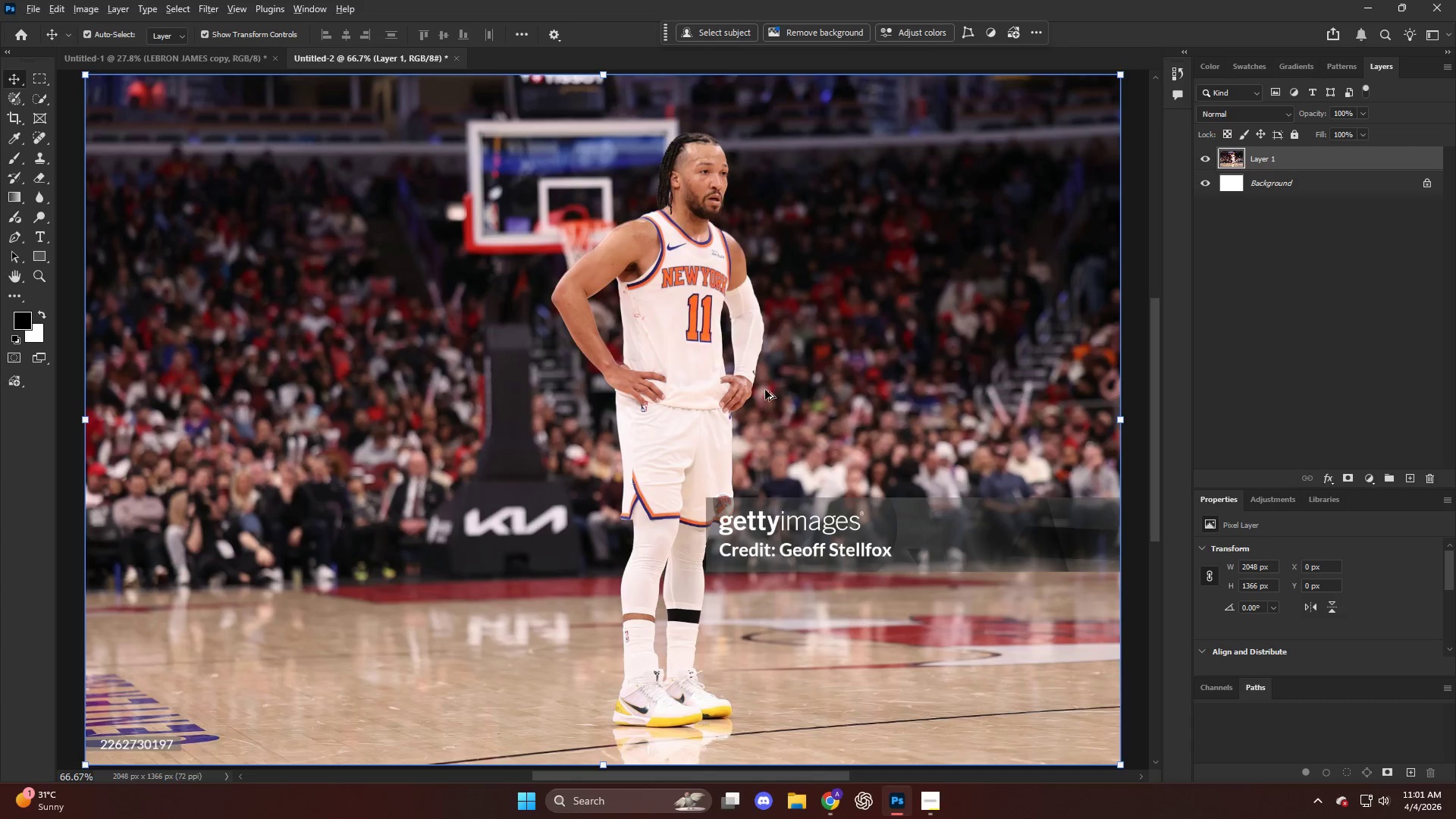 
scroll: coordinate [774, 351], scroll_direction: down, amount: 3.0
 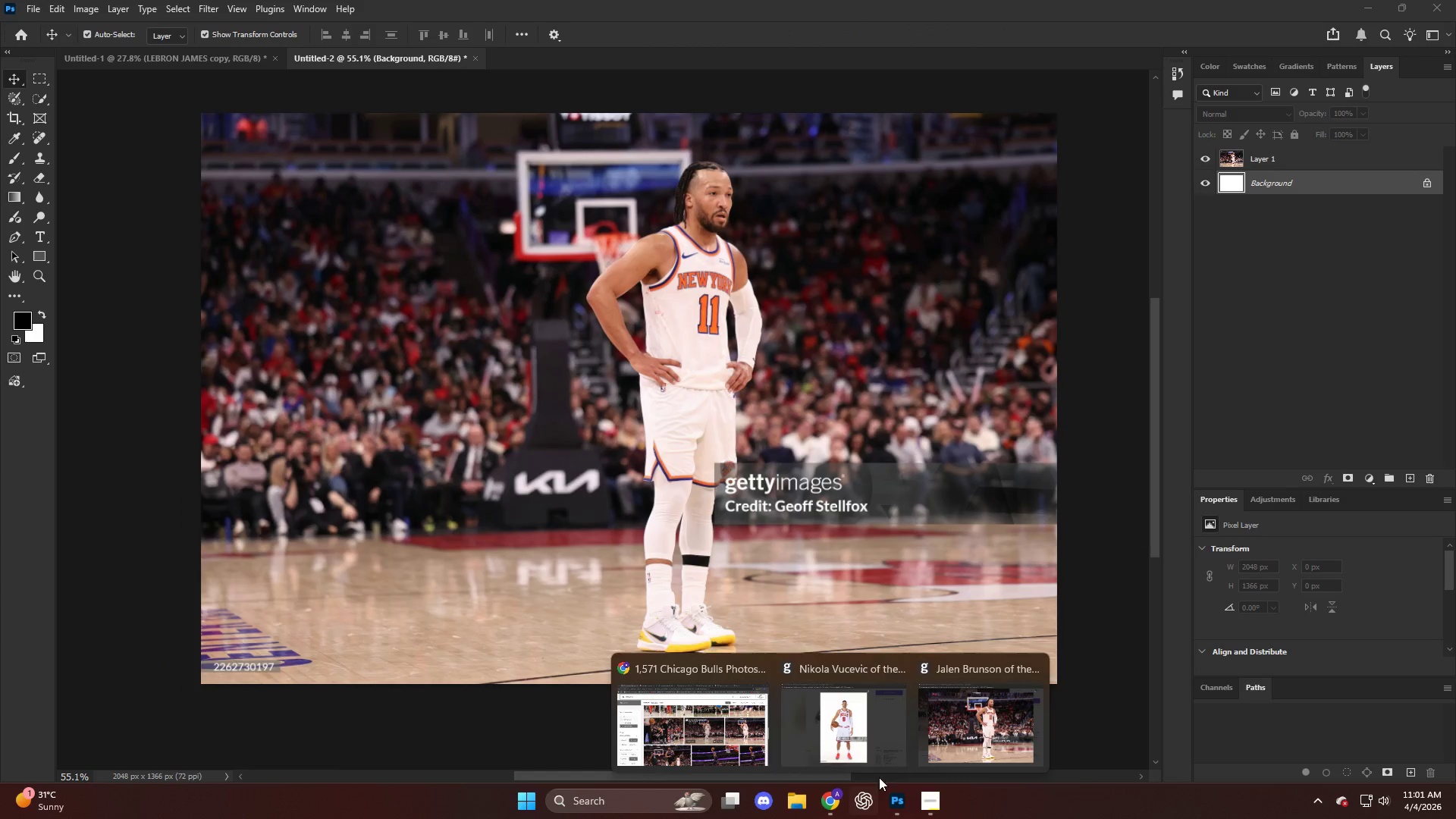 
wait(6.06)
 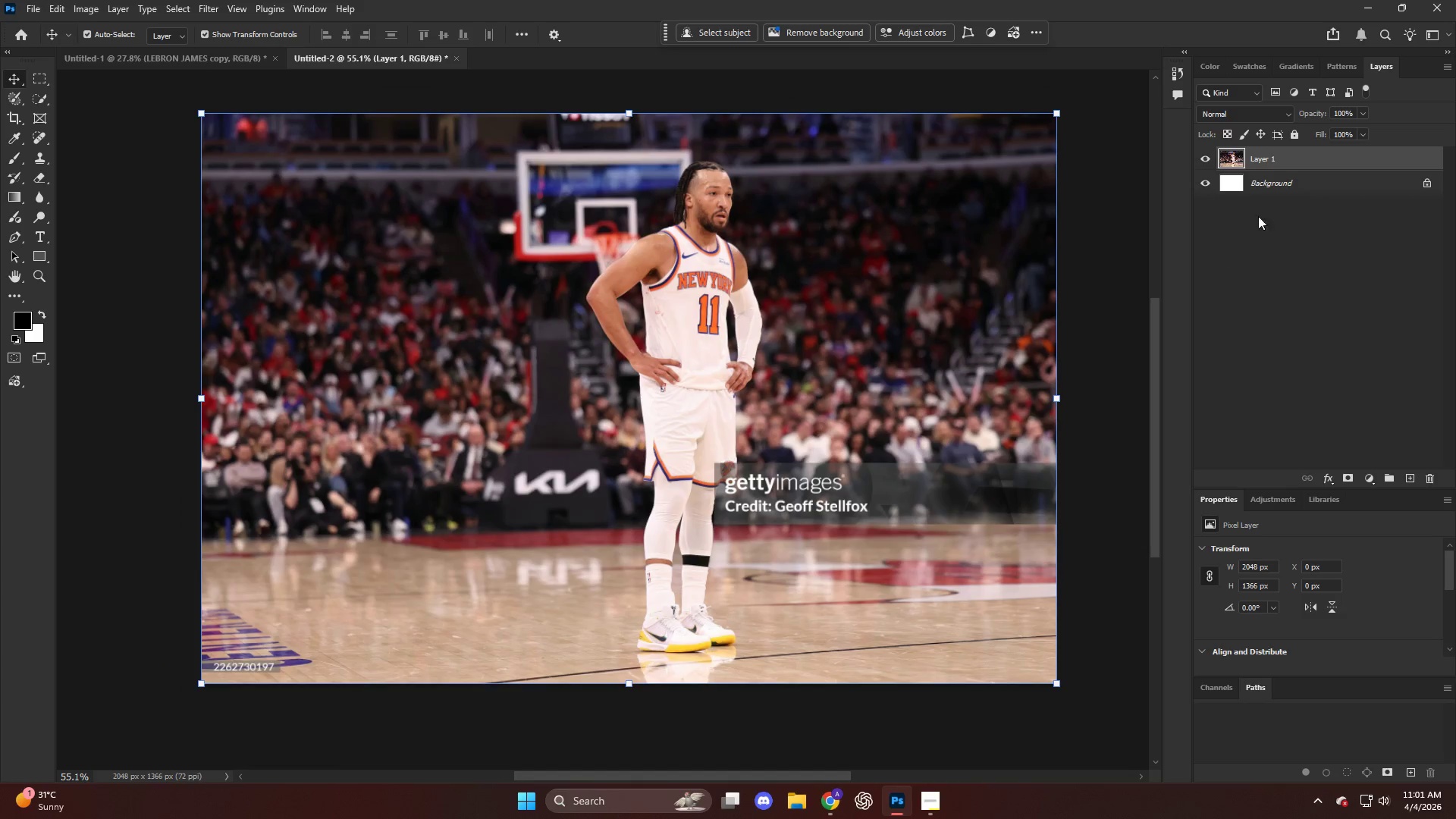 
left_click([1187, 17])
 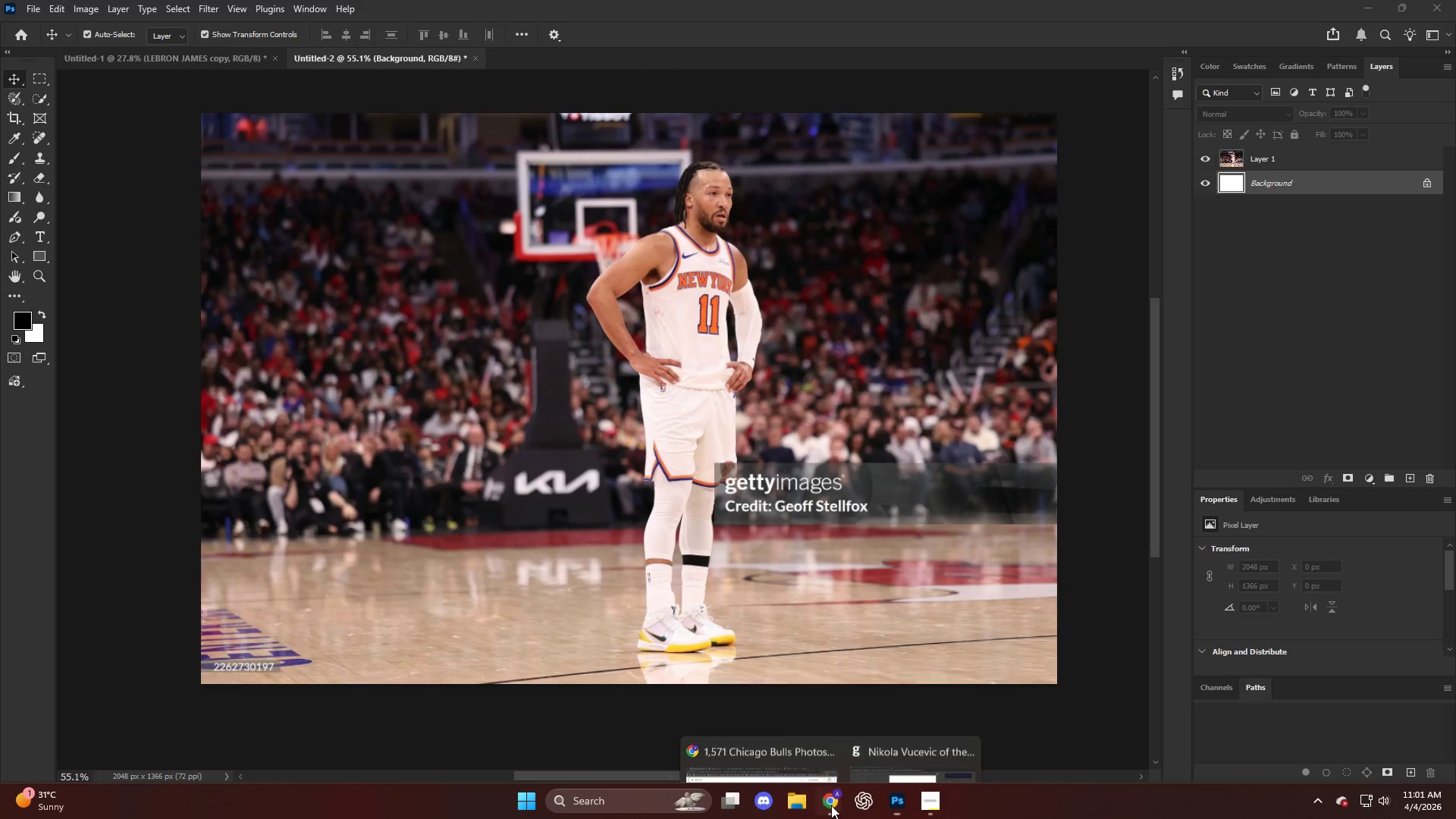 
left_click([753, 731])
 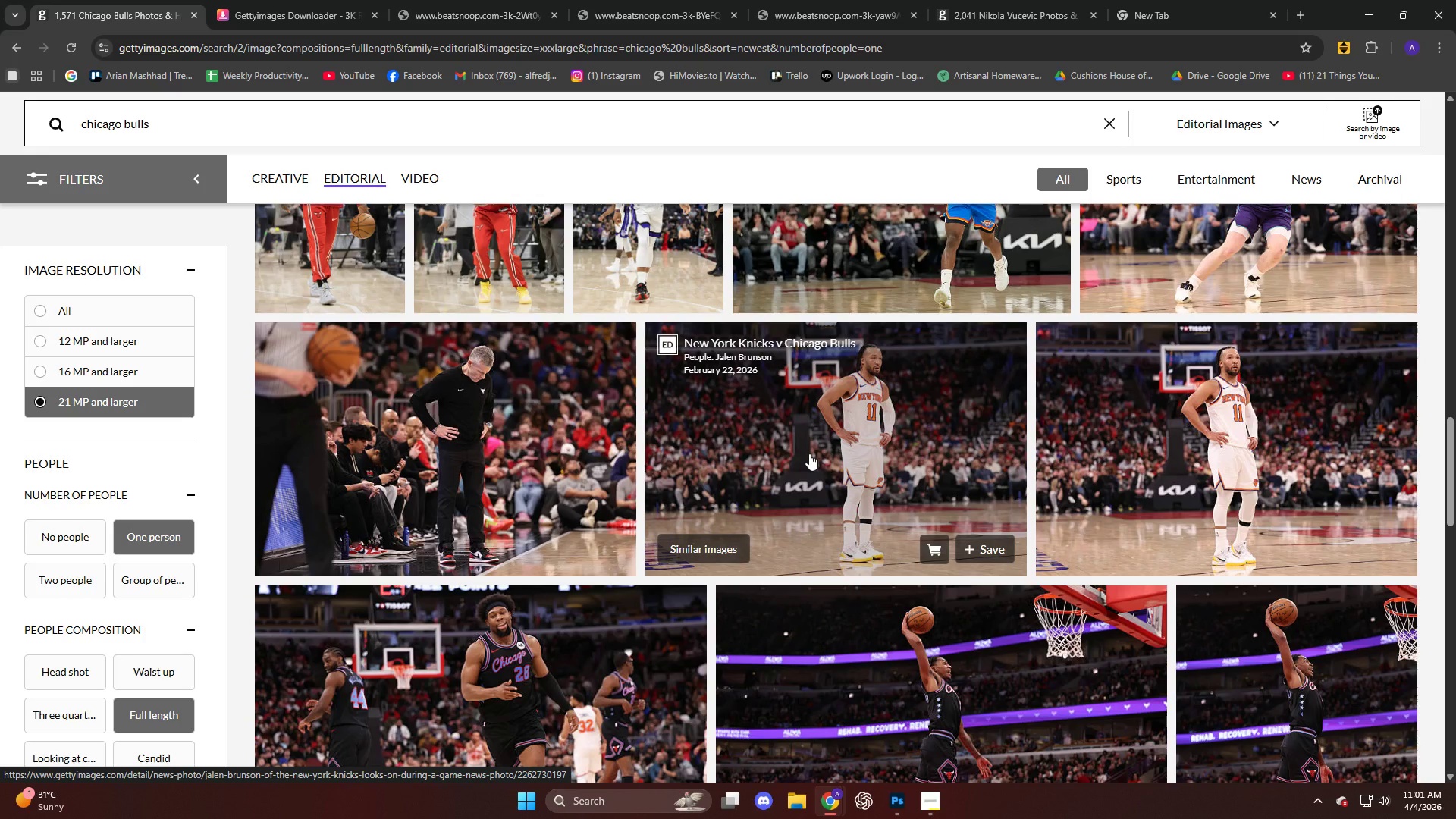 
right_click([809, 453])
 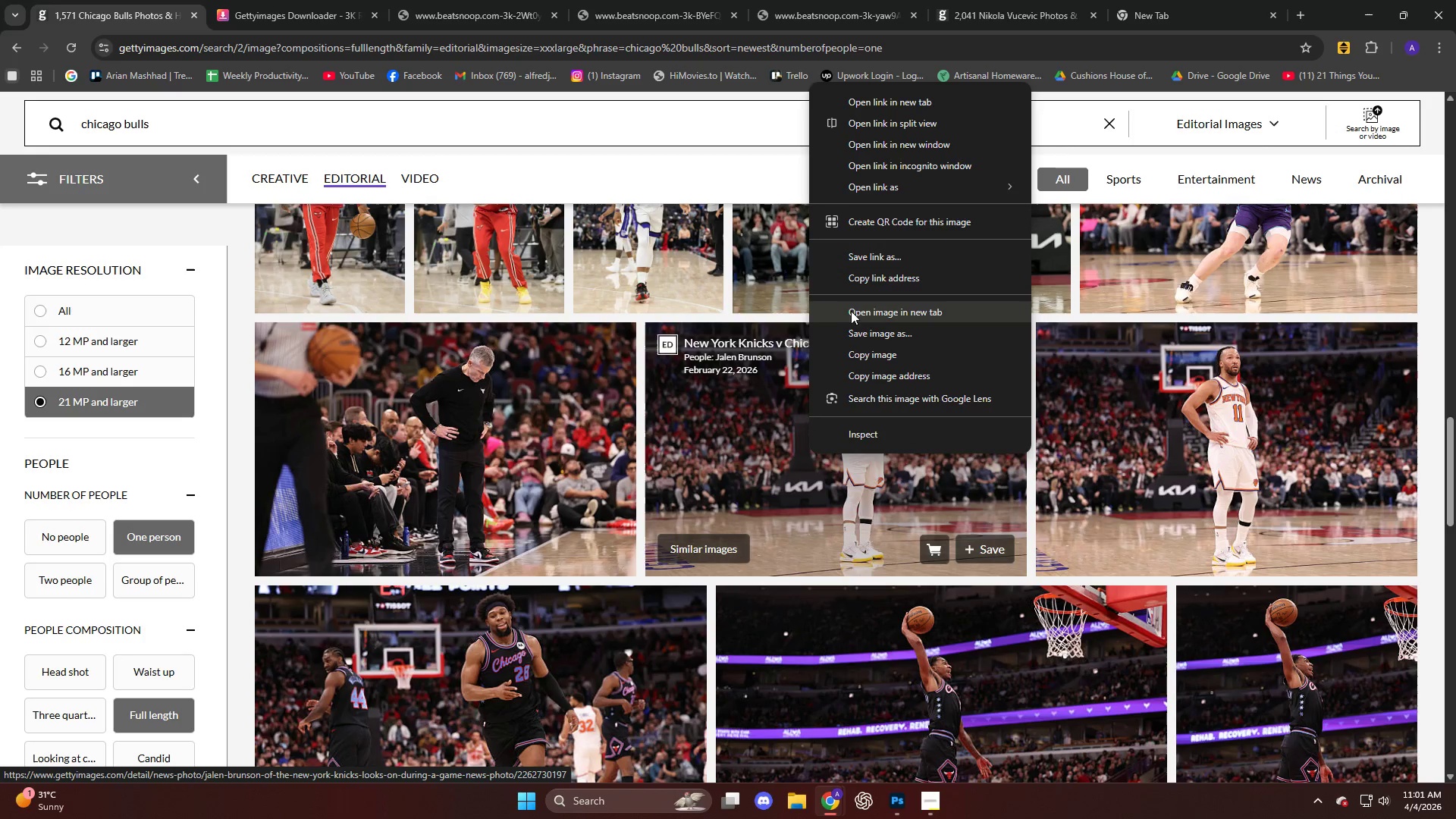 
left_click([733, 450])
 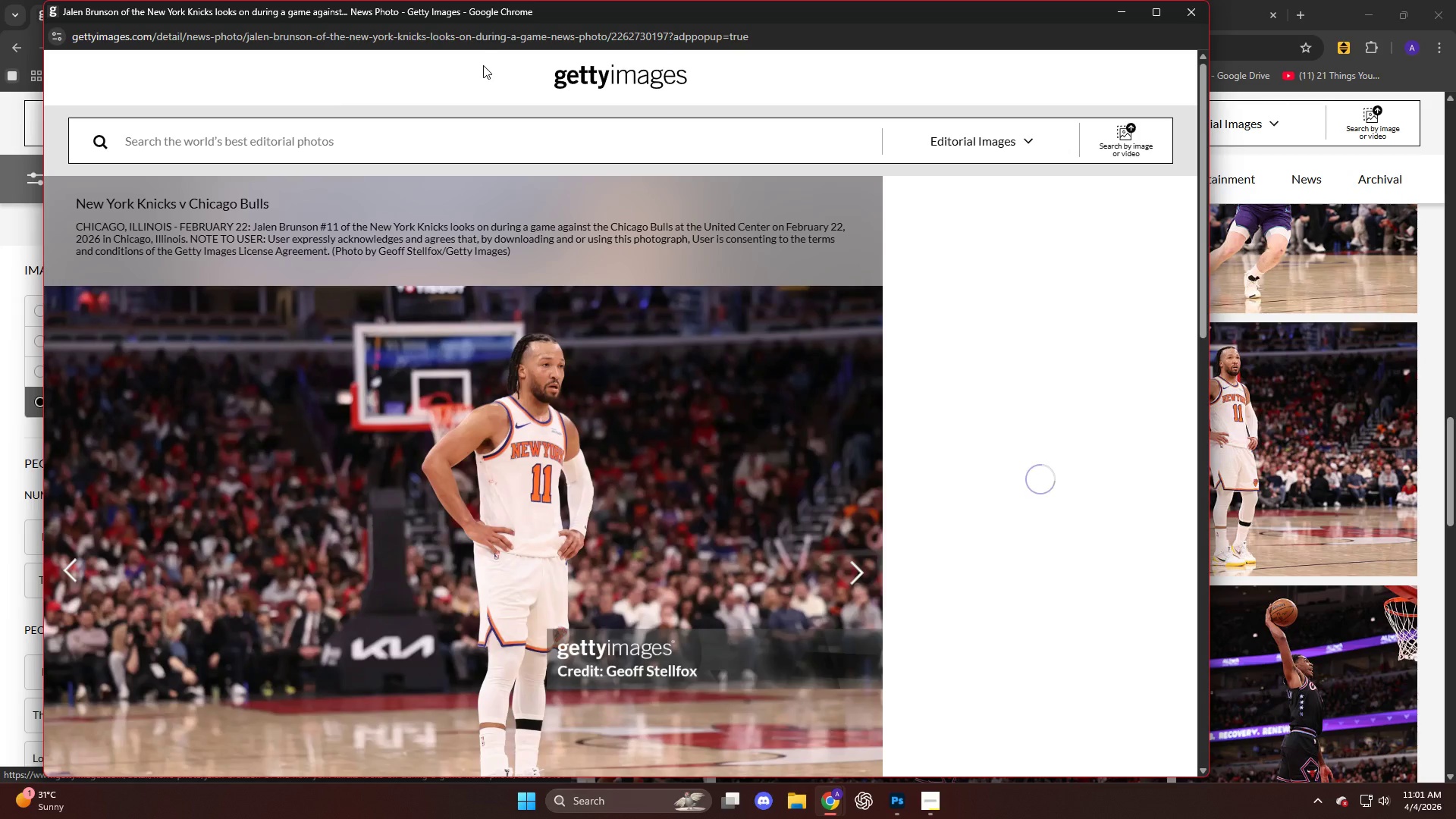 
left_click([483, 39])
 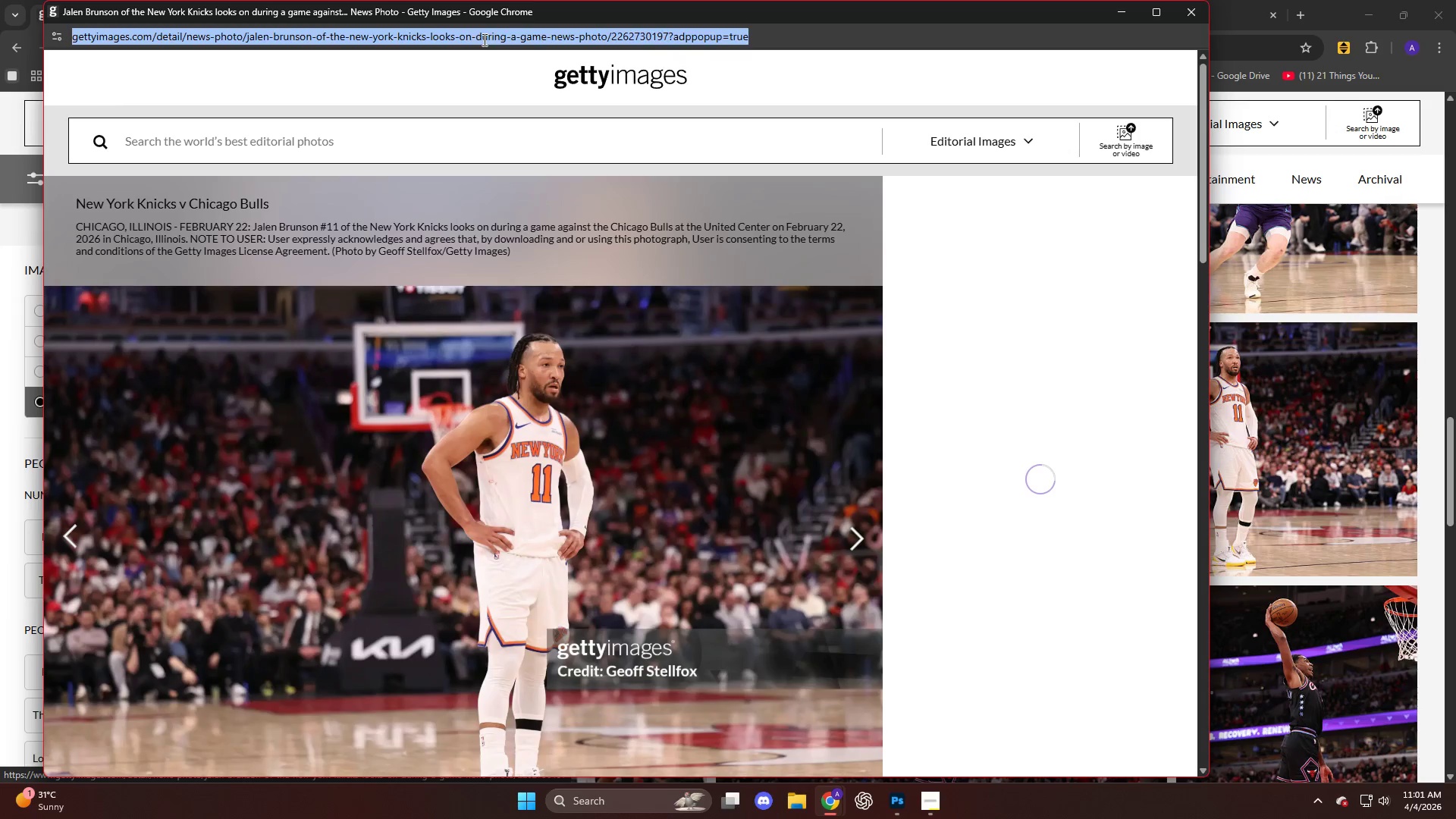 
key(Control+C)
 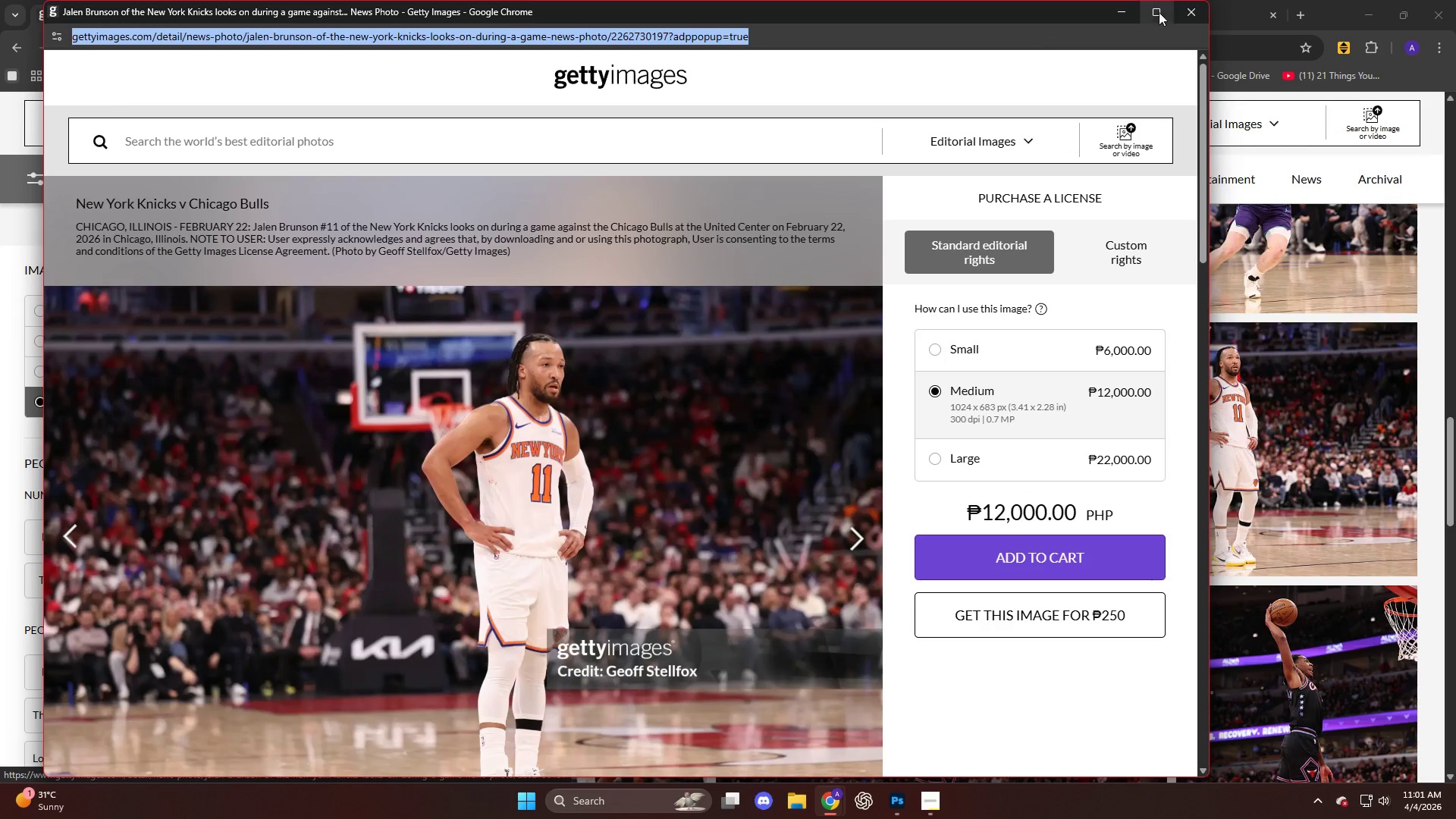 
left_click([1185, 16])
 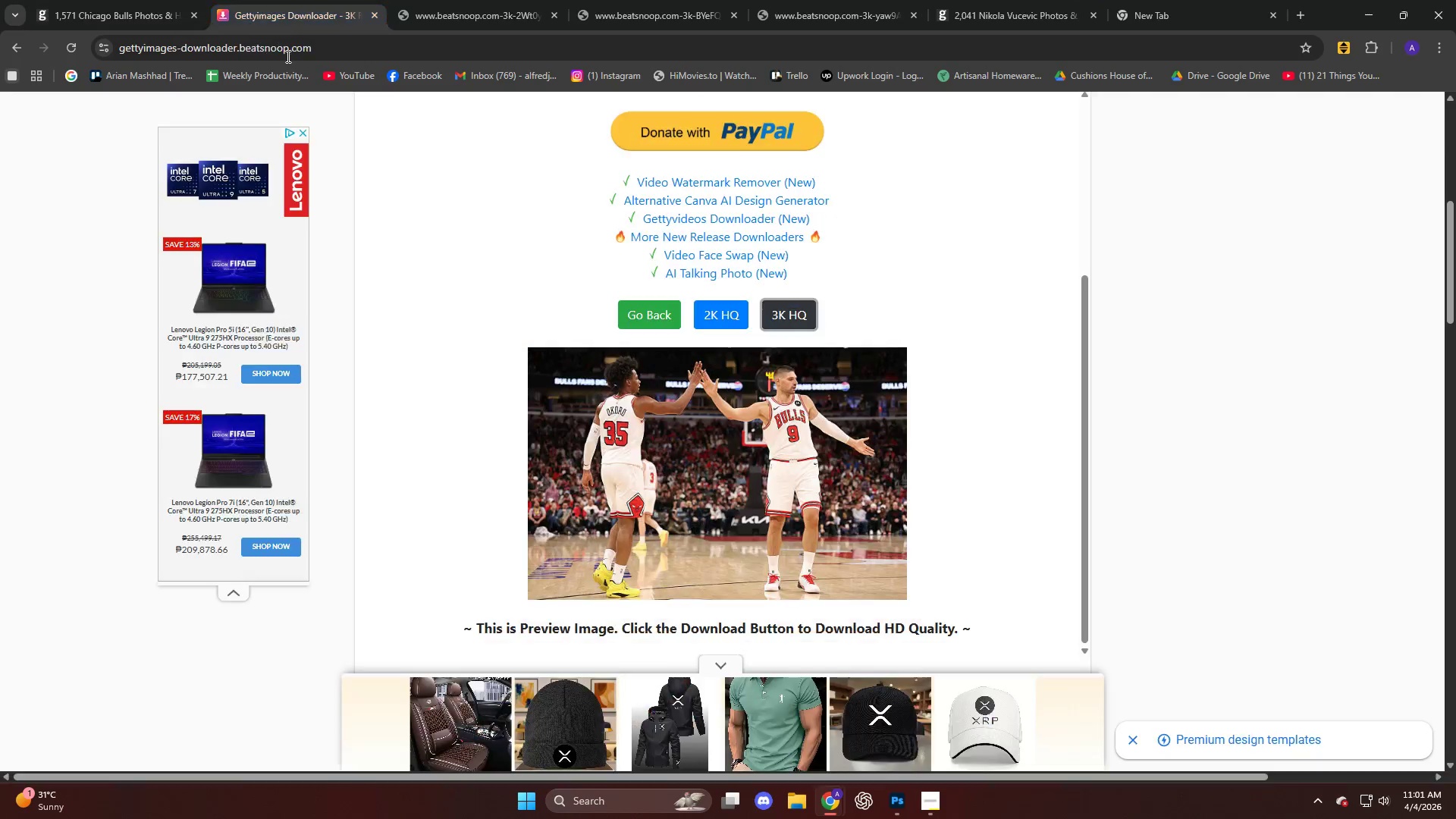 
scroll: coordinate [403, 457], scroll_direction: down, amount: 5.0
 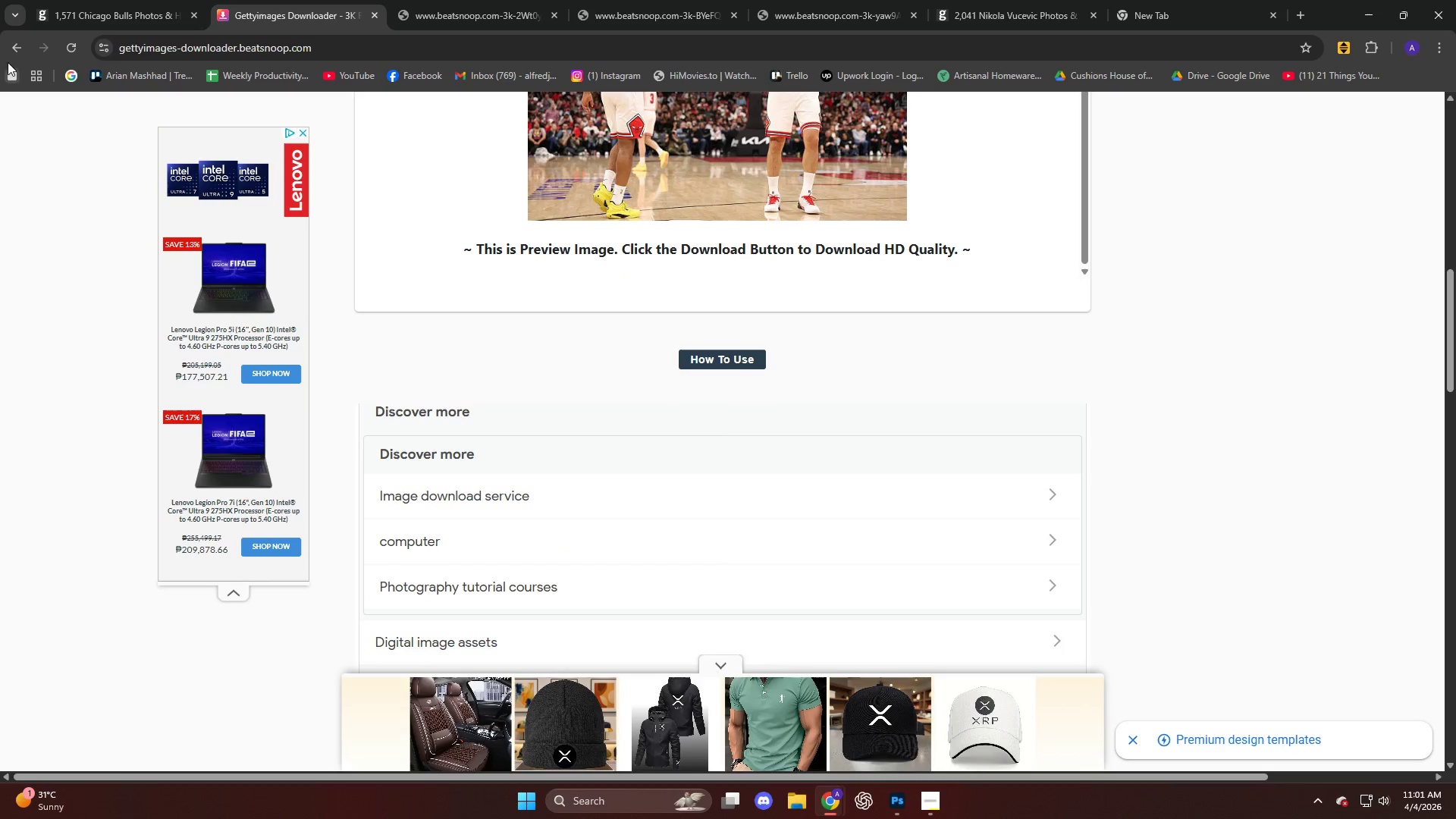 
left_click([5, 52])
 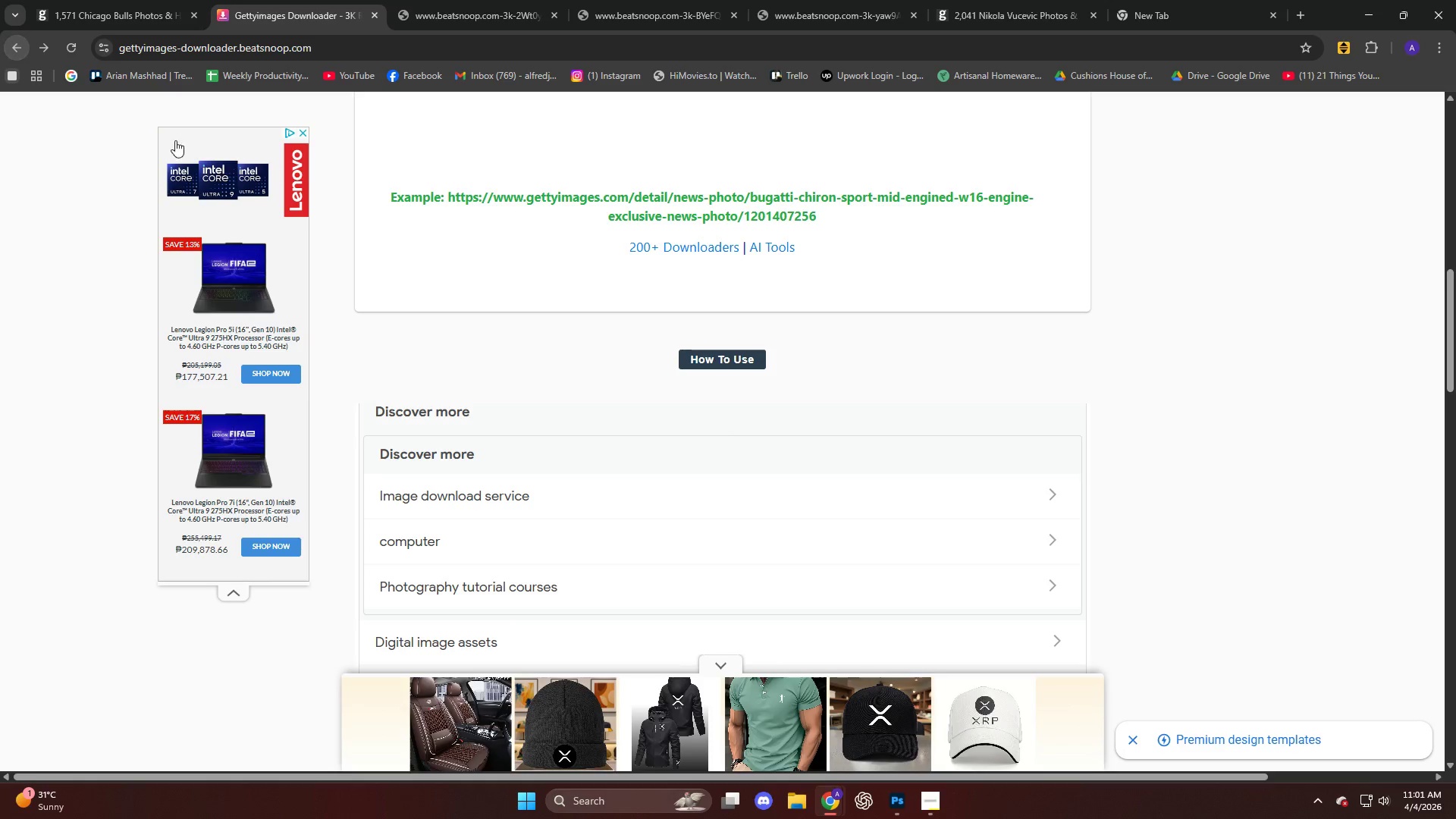 
scroll: coordinate [572, 256], scroll_direction: up, amount: 7.0
 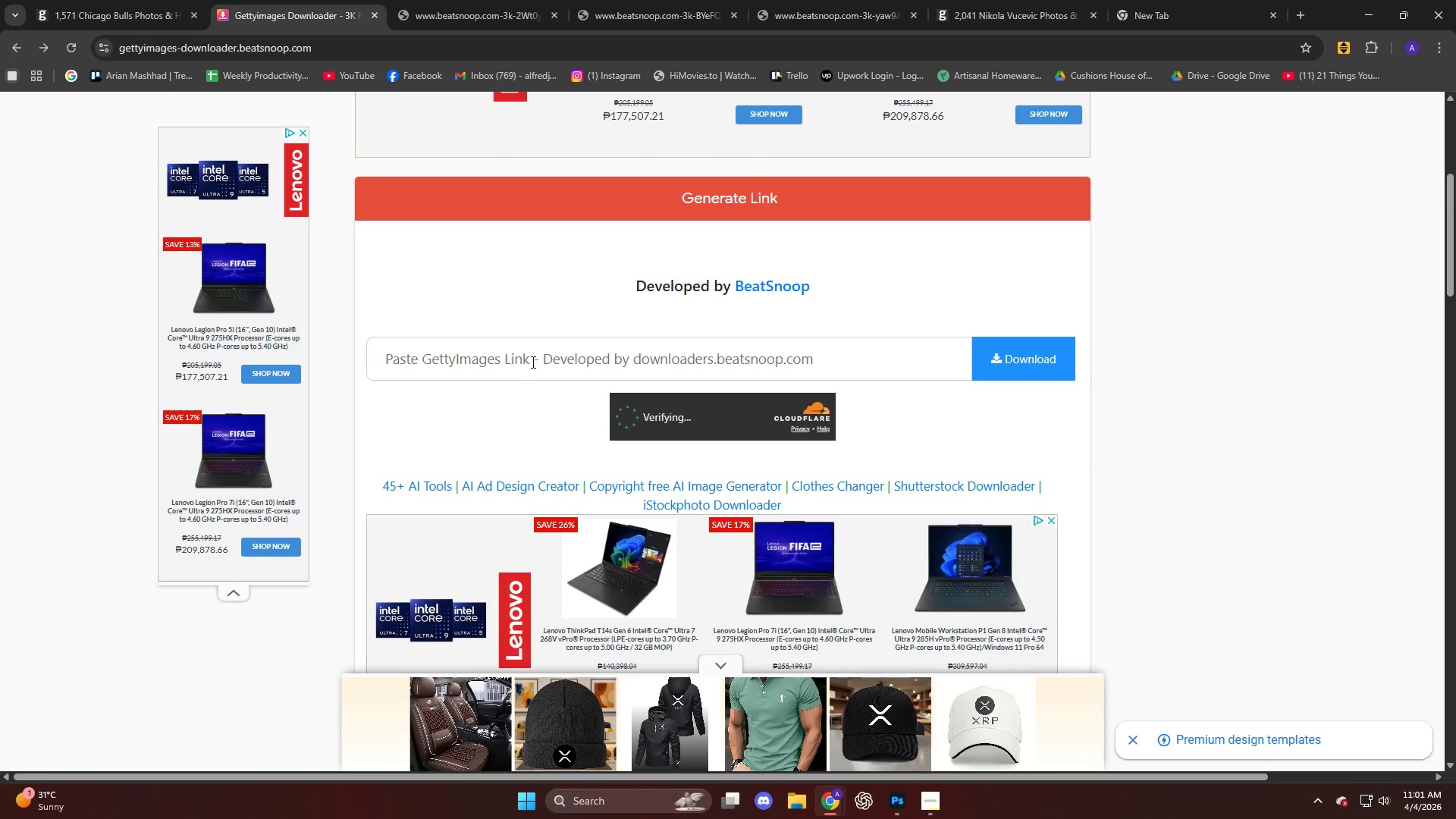 
key(Control+V)
 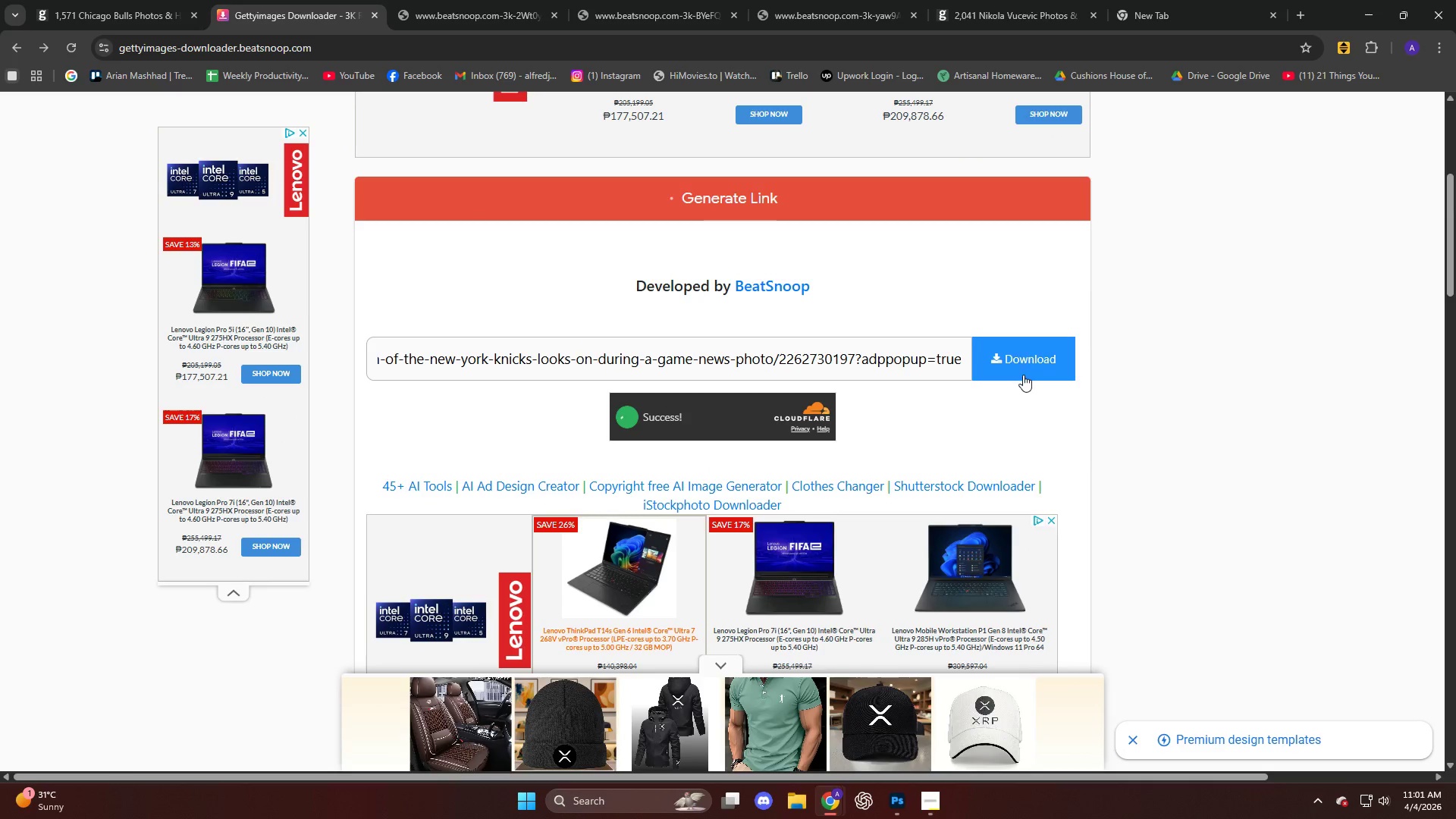 
left_click([1025, 376])
 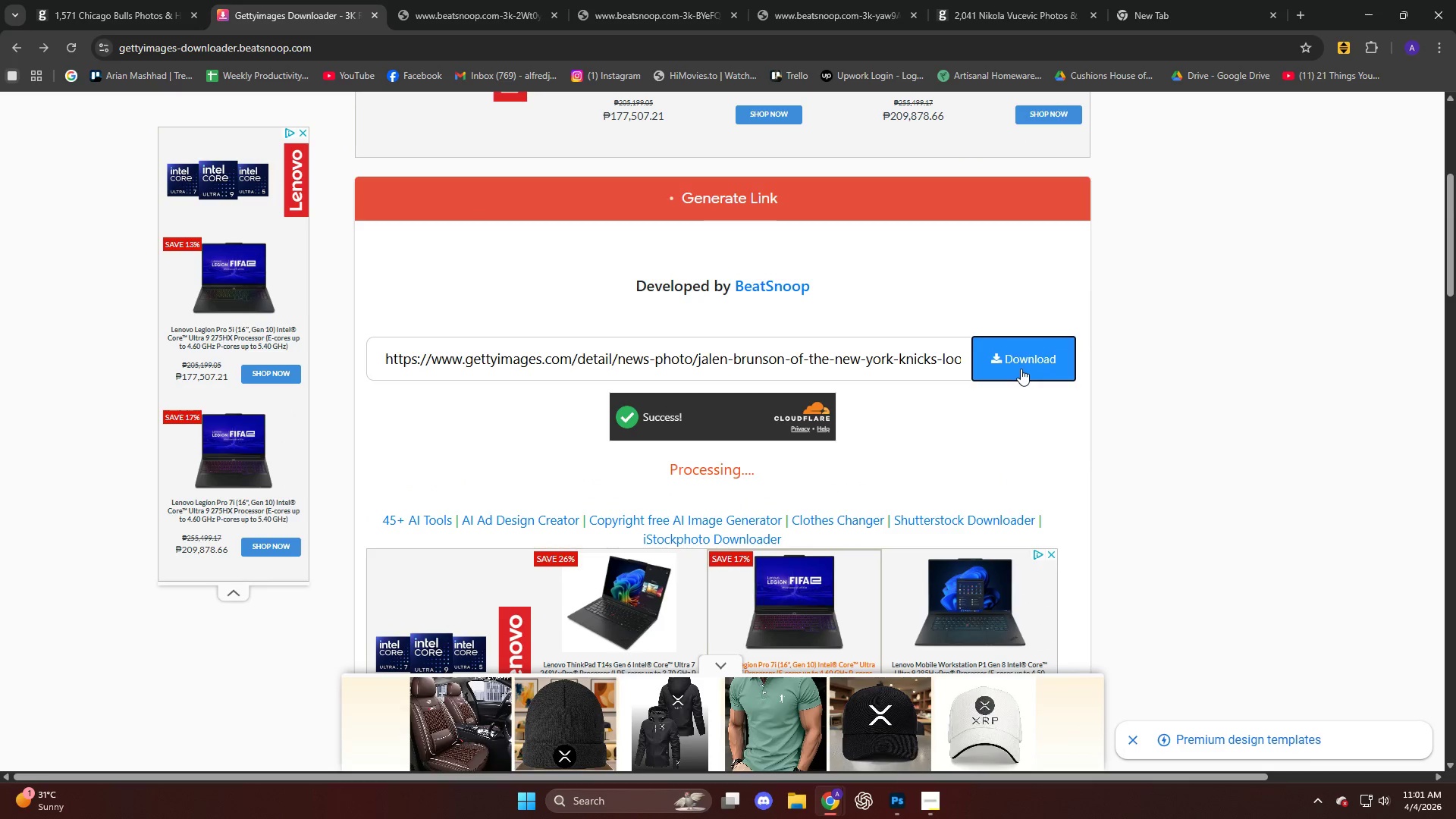 
wait(10.77)
 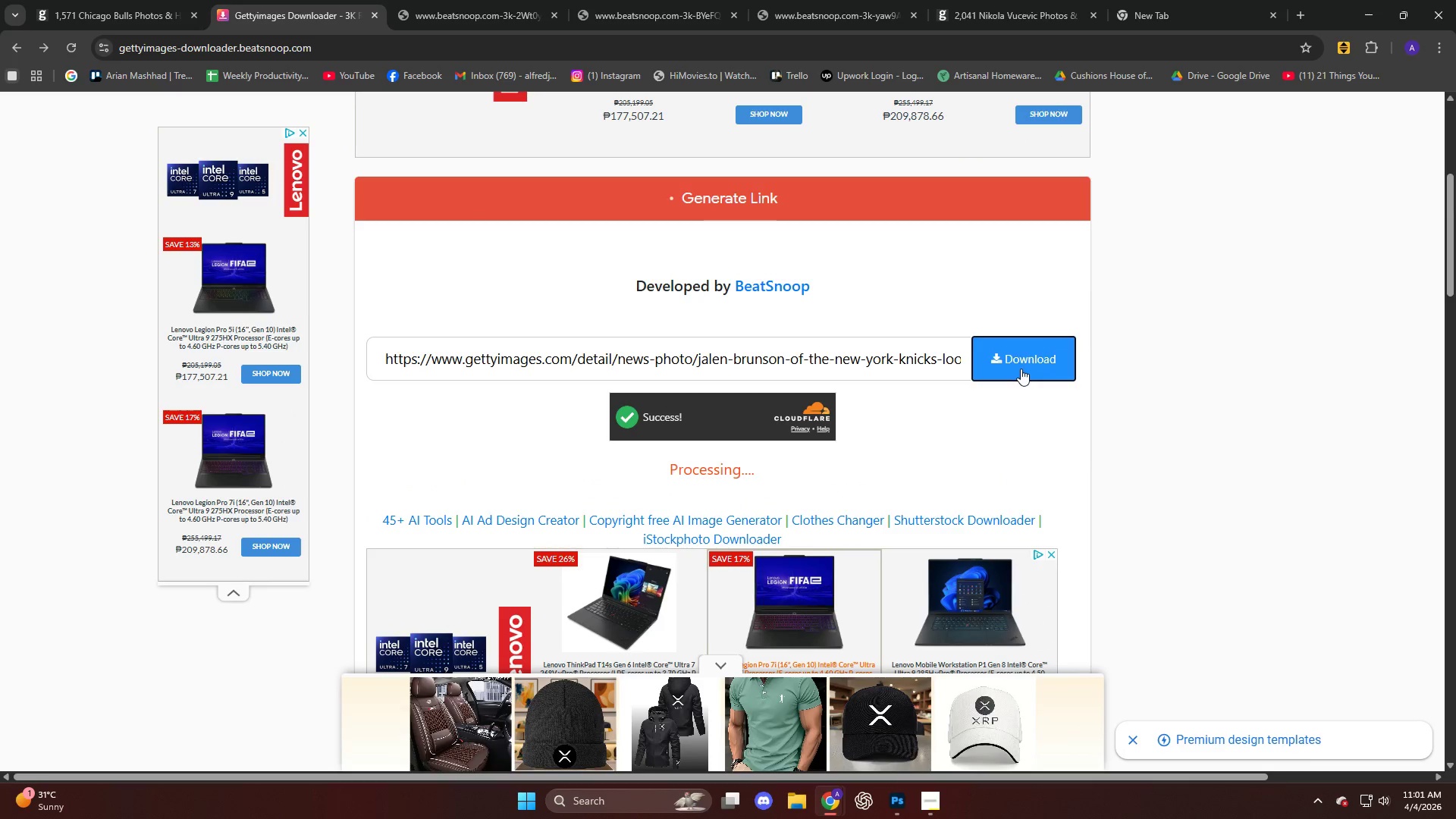 
scroll: coordinate [758, 436], scroll_direction: down, amount: 5.0
 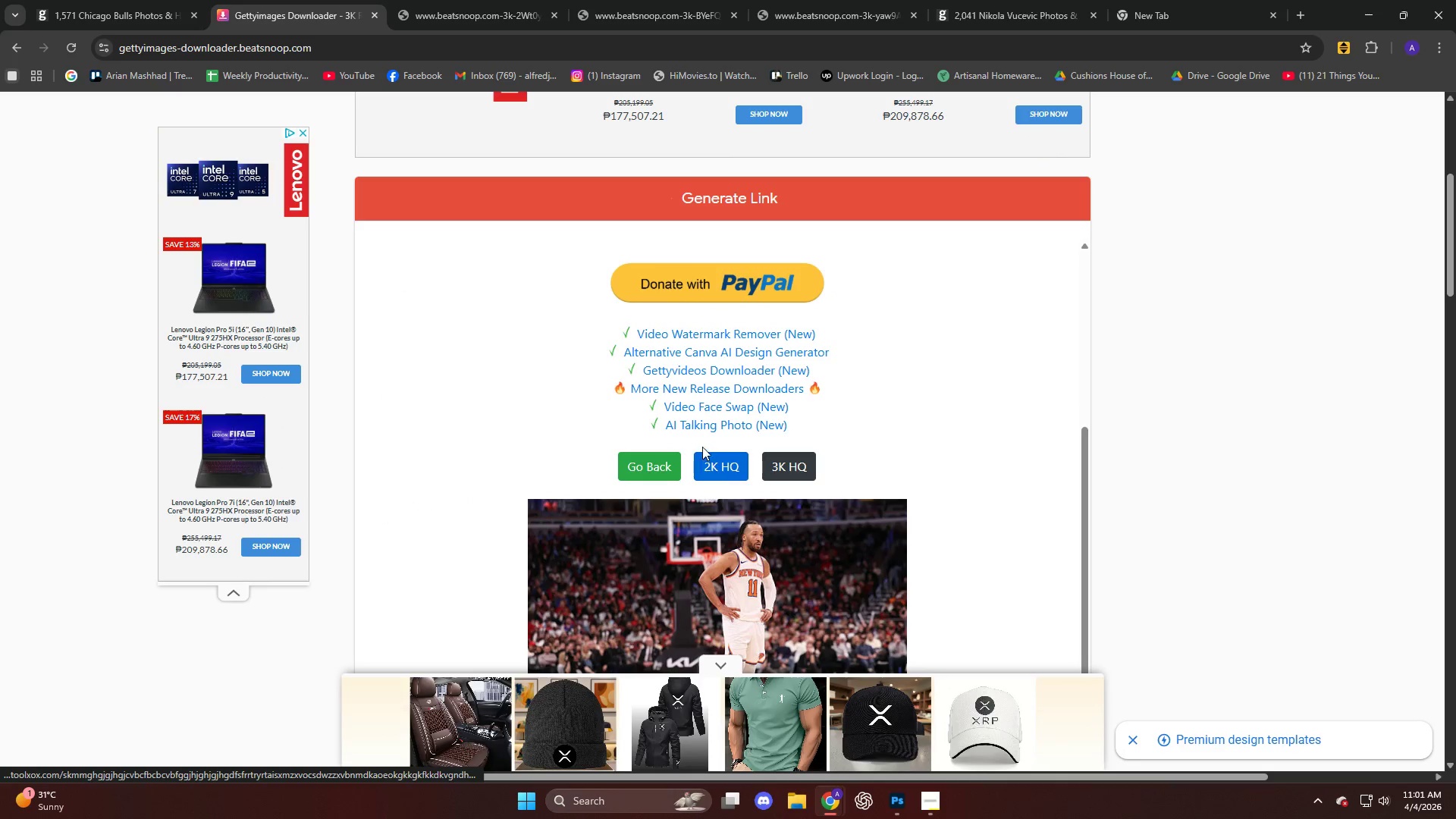 
double_click([711, 462])
 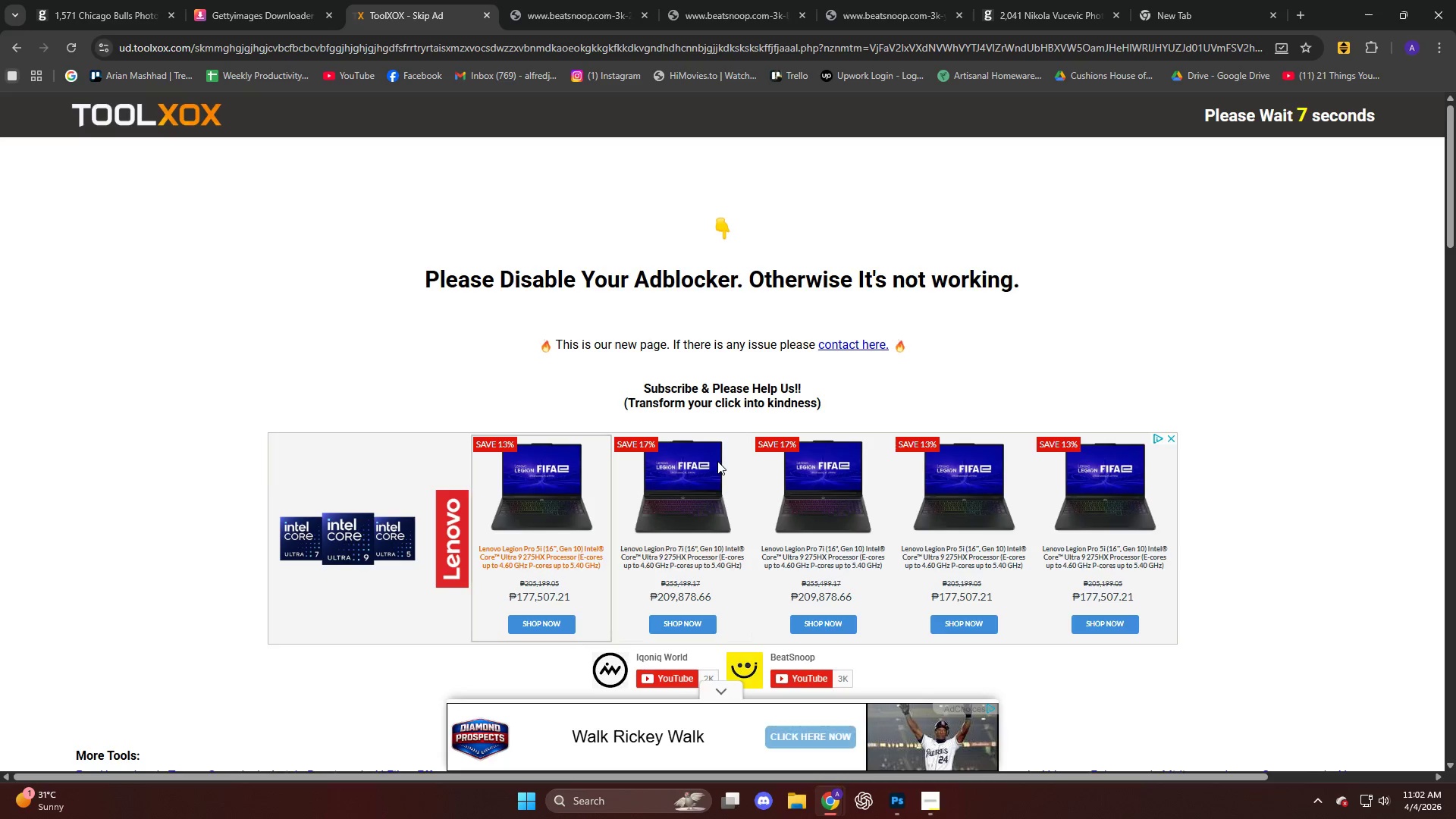 
wait(6.8)
 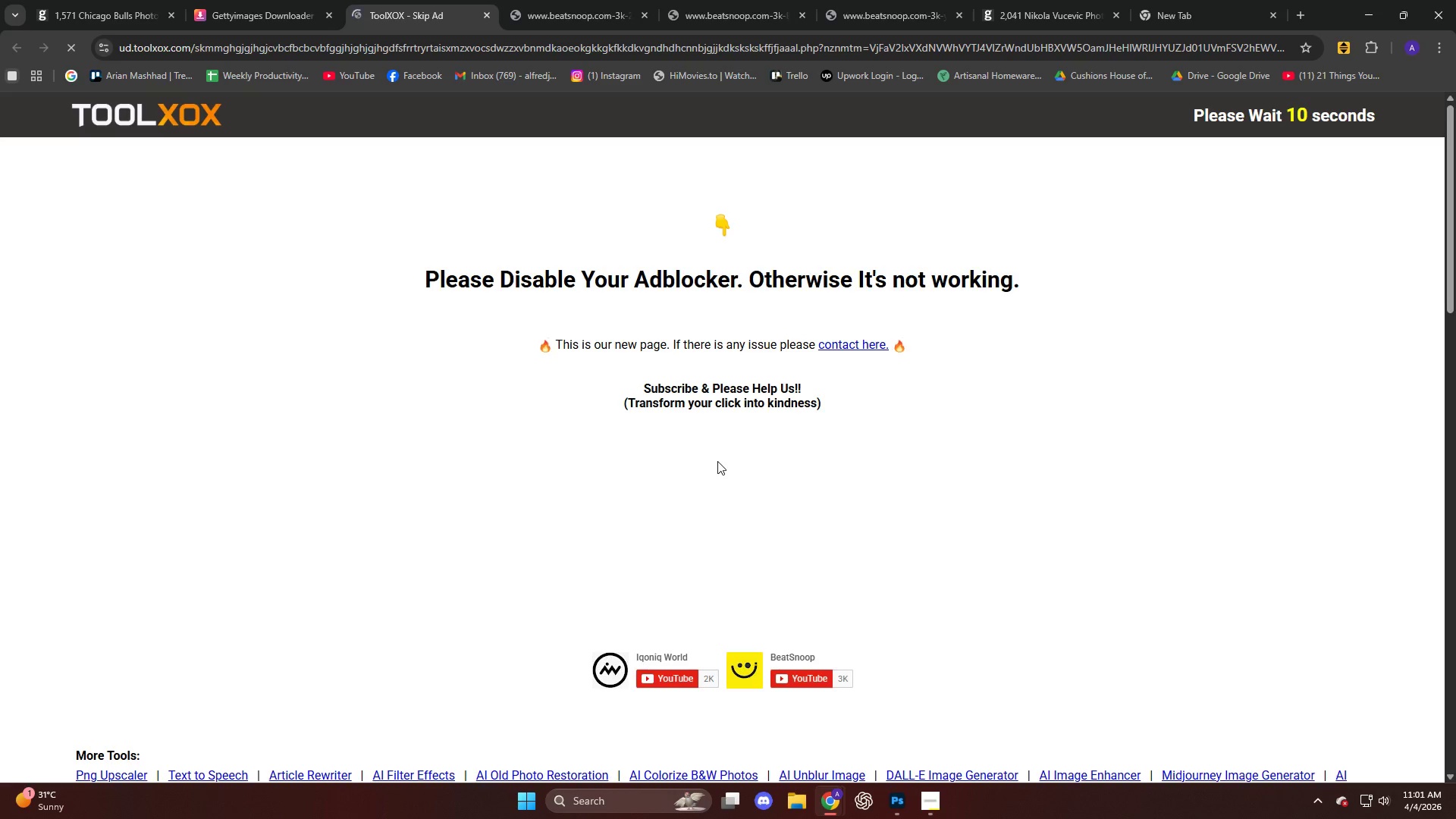 
scroll: coordinate [717, 461], scroll_direction: down, amount: 1.0
 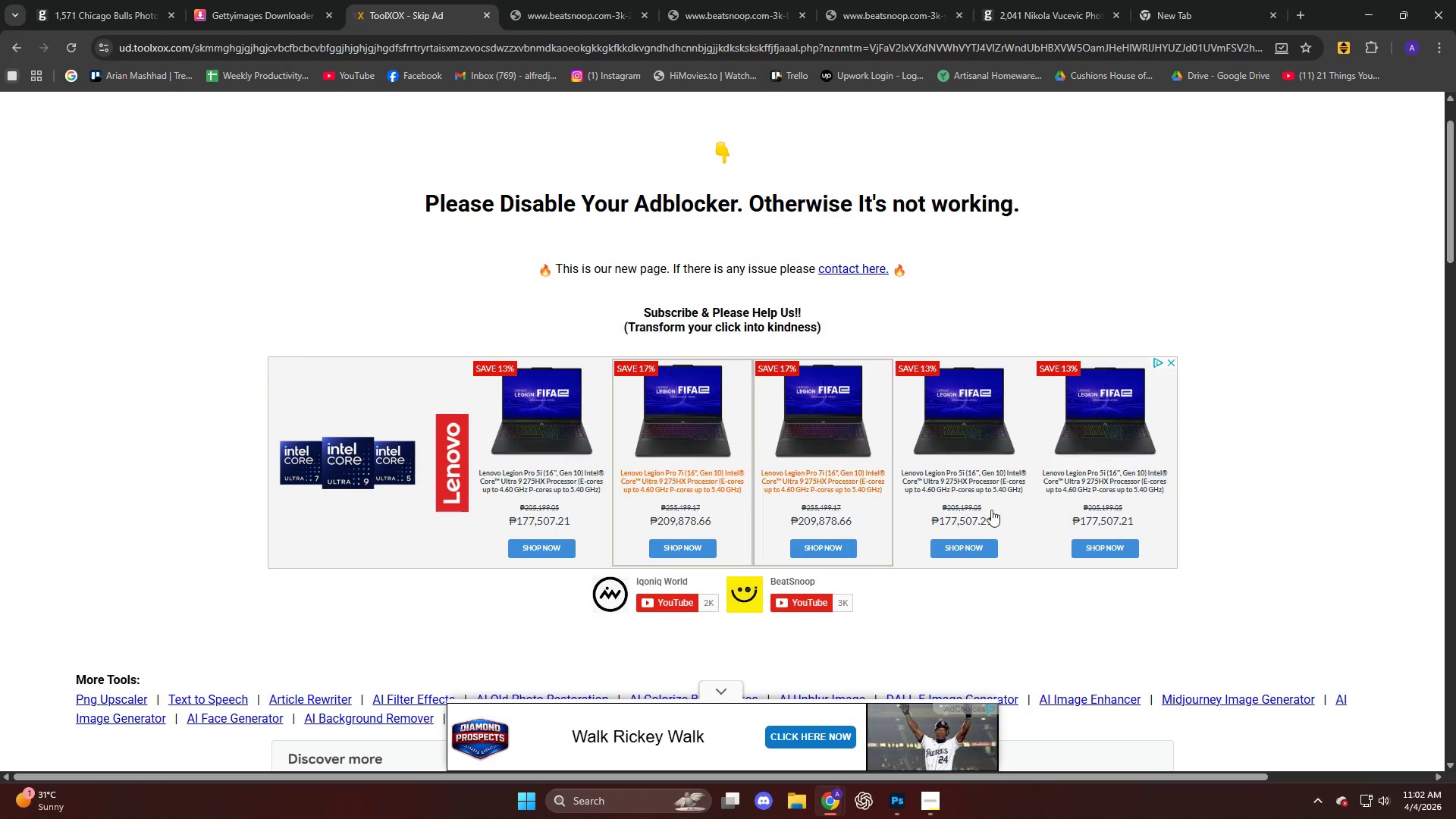 
scroll: coordinate [890, 469], scroll_direction: up, amount: 5.0
 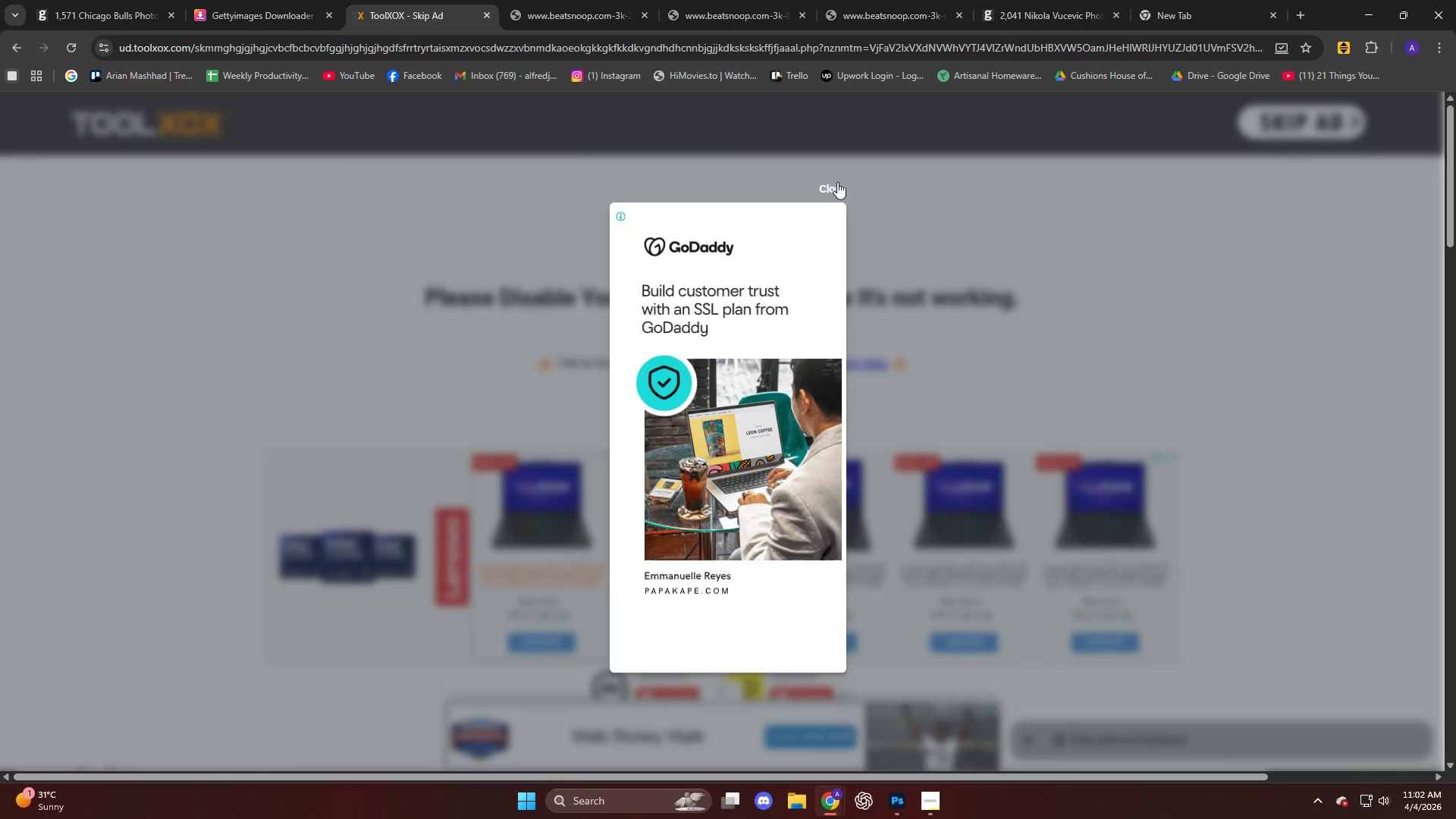 
right_click([728, 271])
 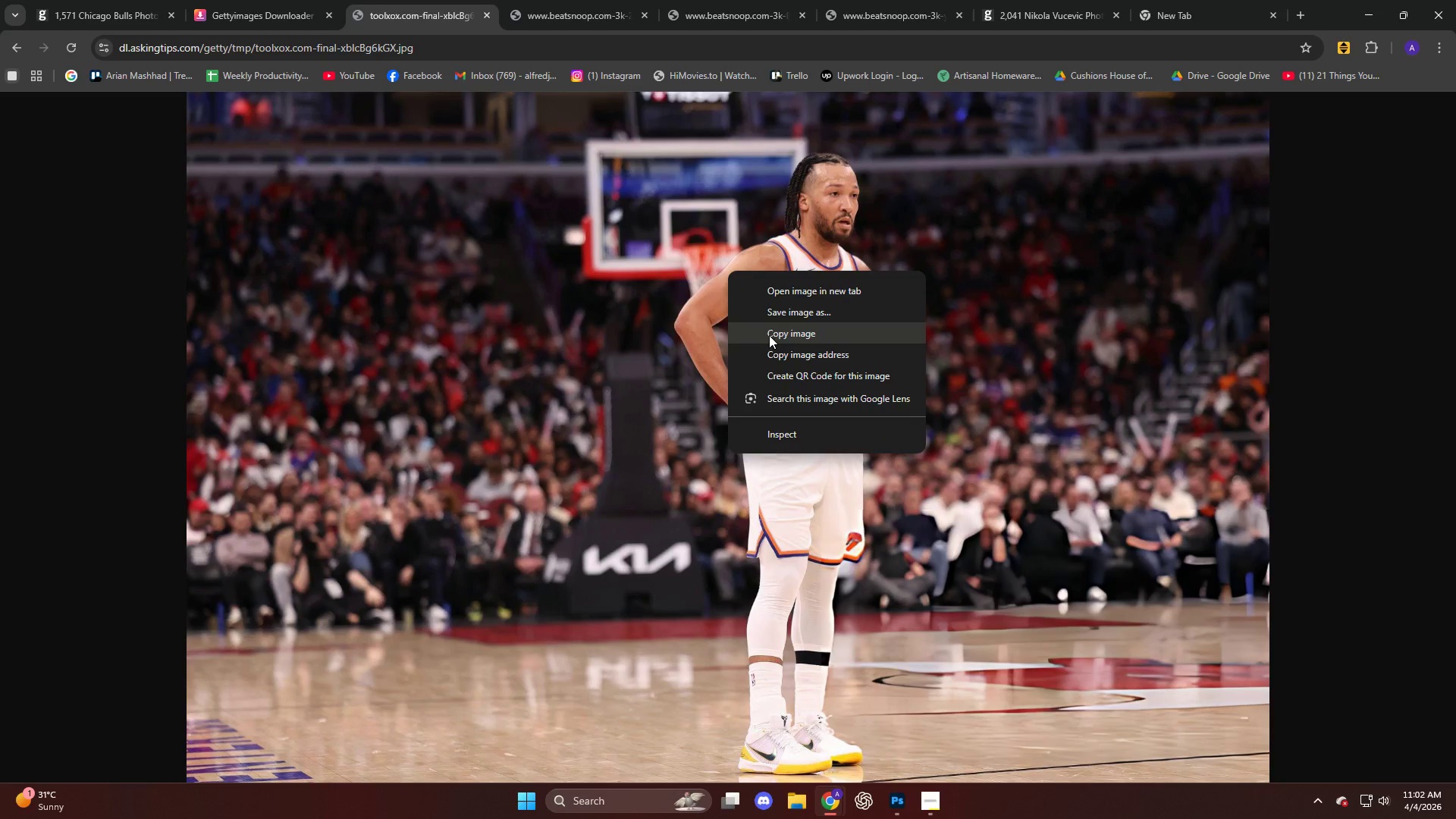 
left_click([769, 334])
 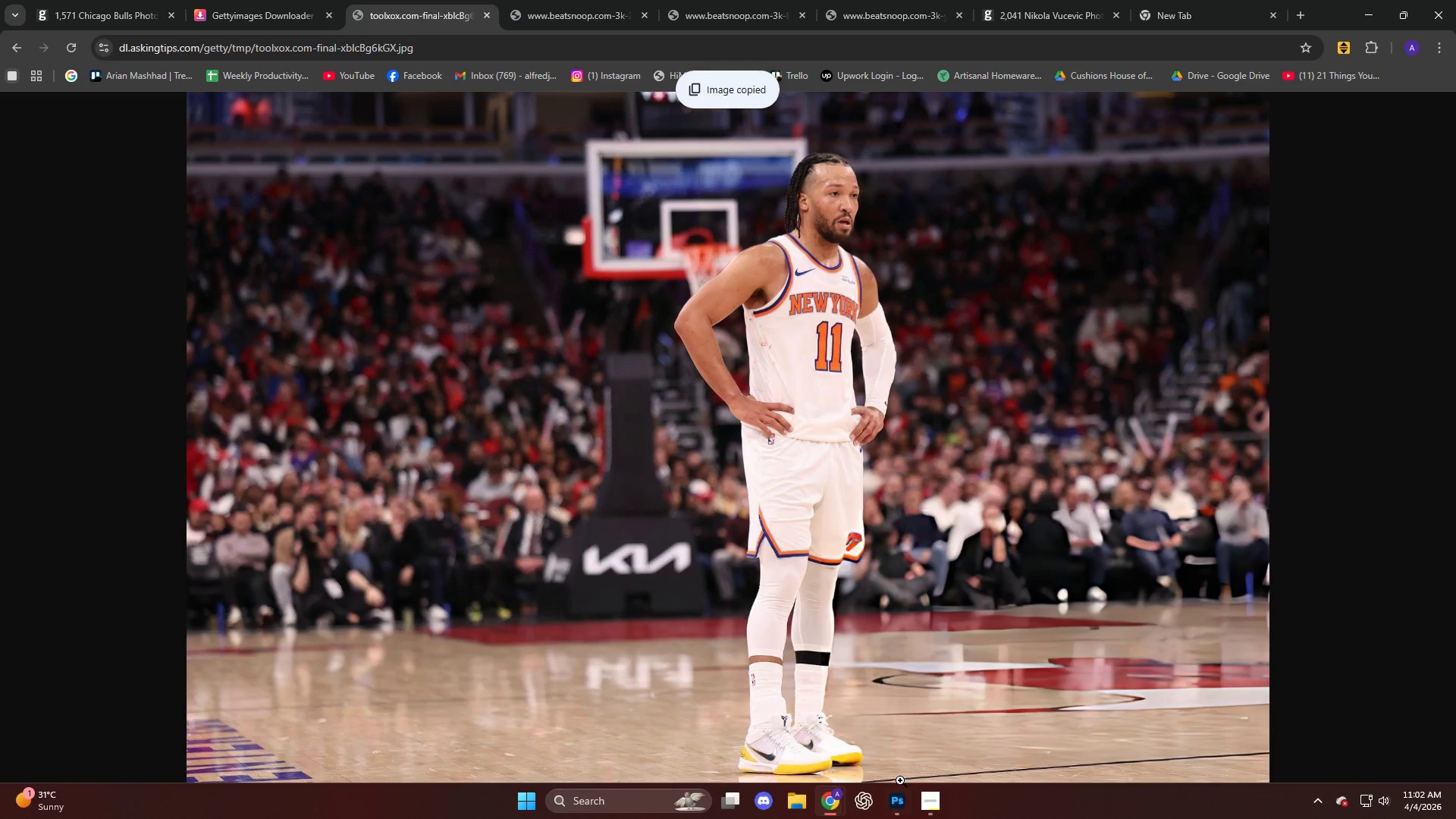 
left_click([886, 809])
 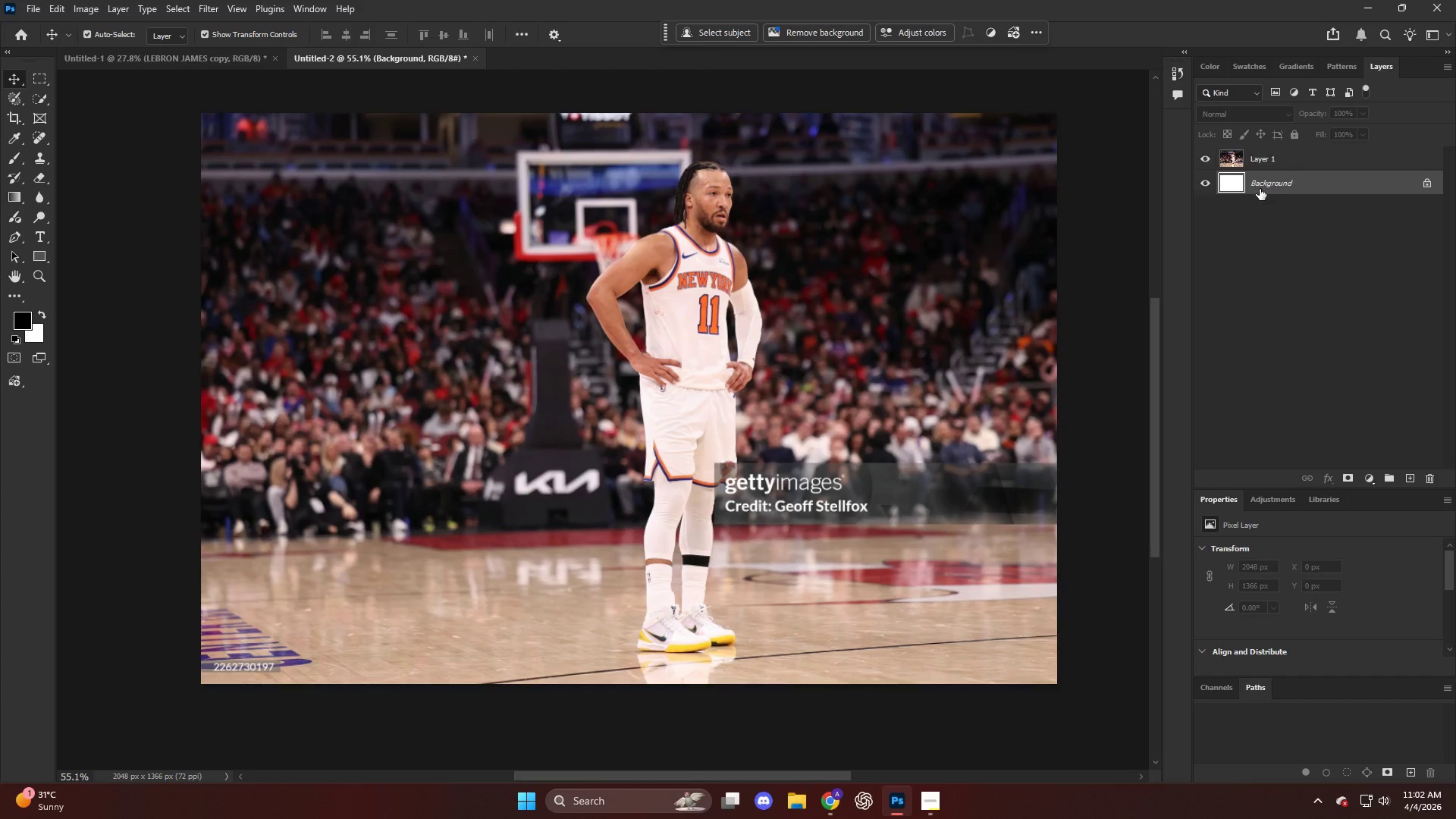 
left_click([1290, 157])
 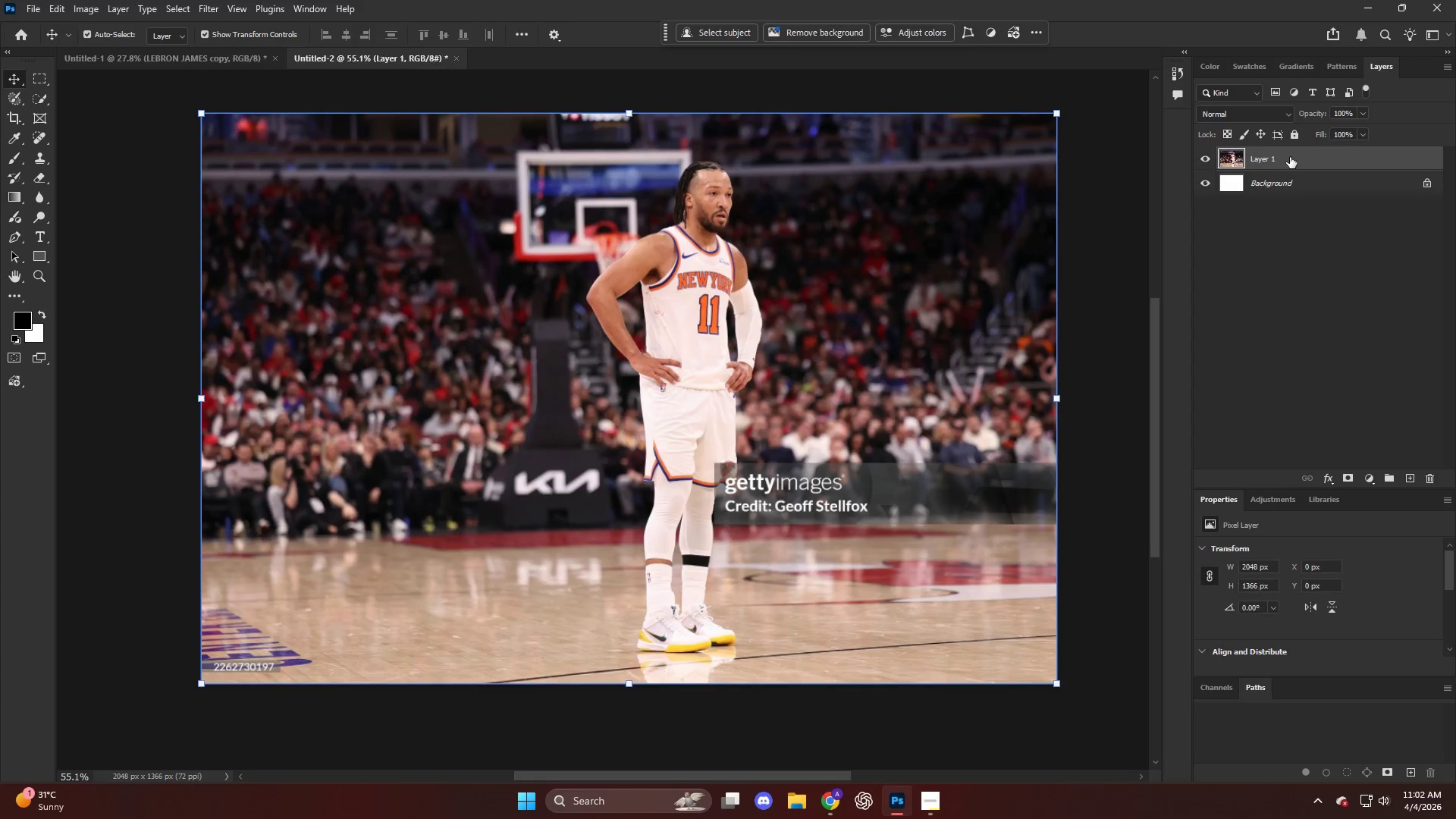 
key(Control+V)
 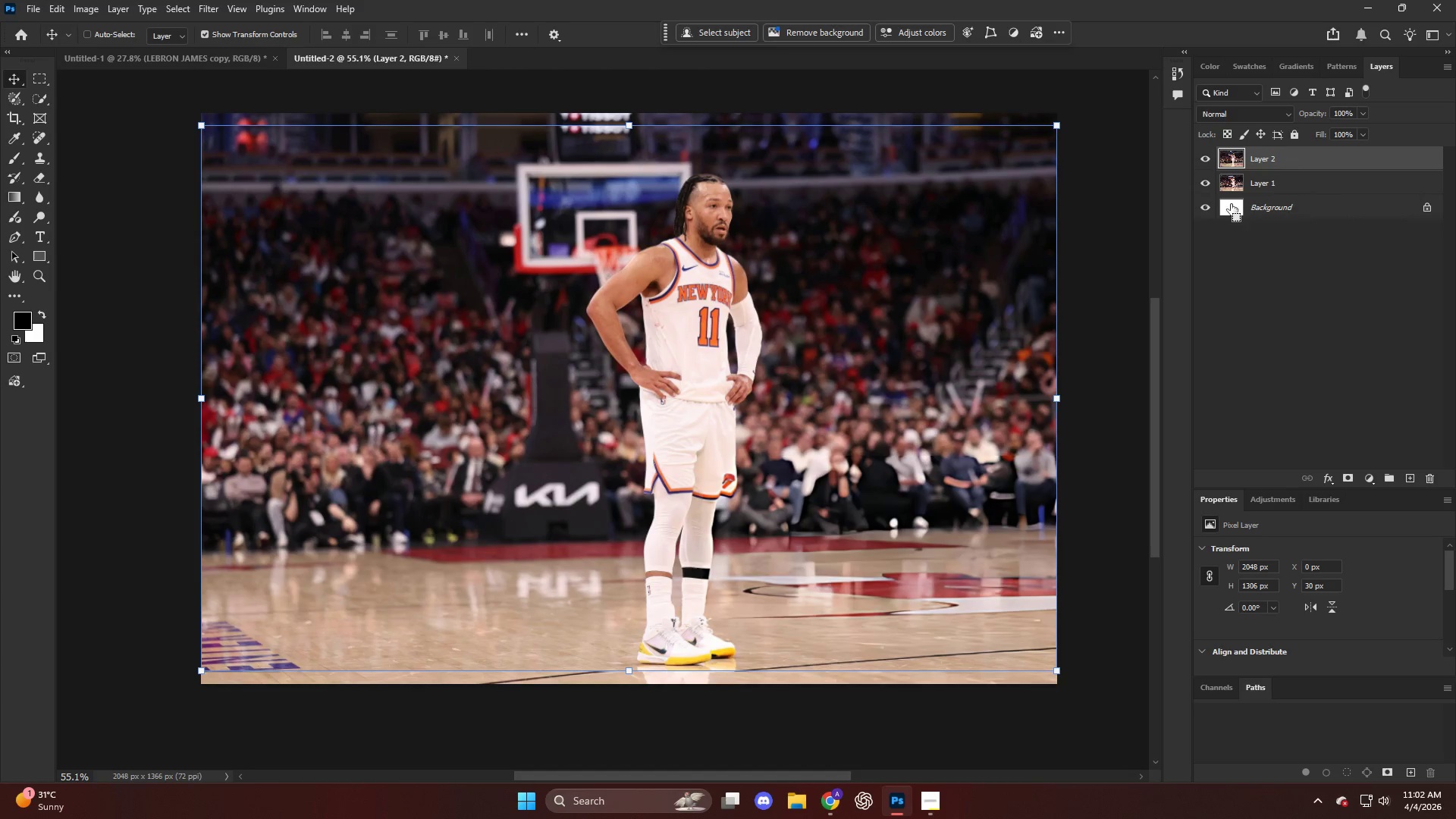 
key(Control+T)
 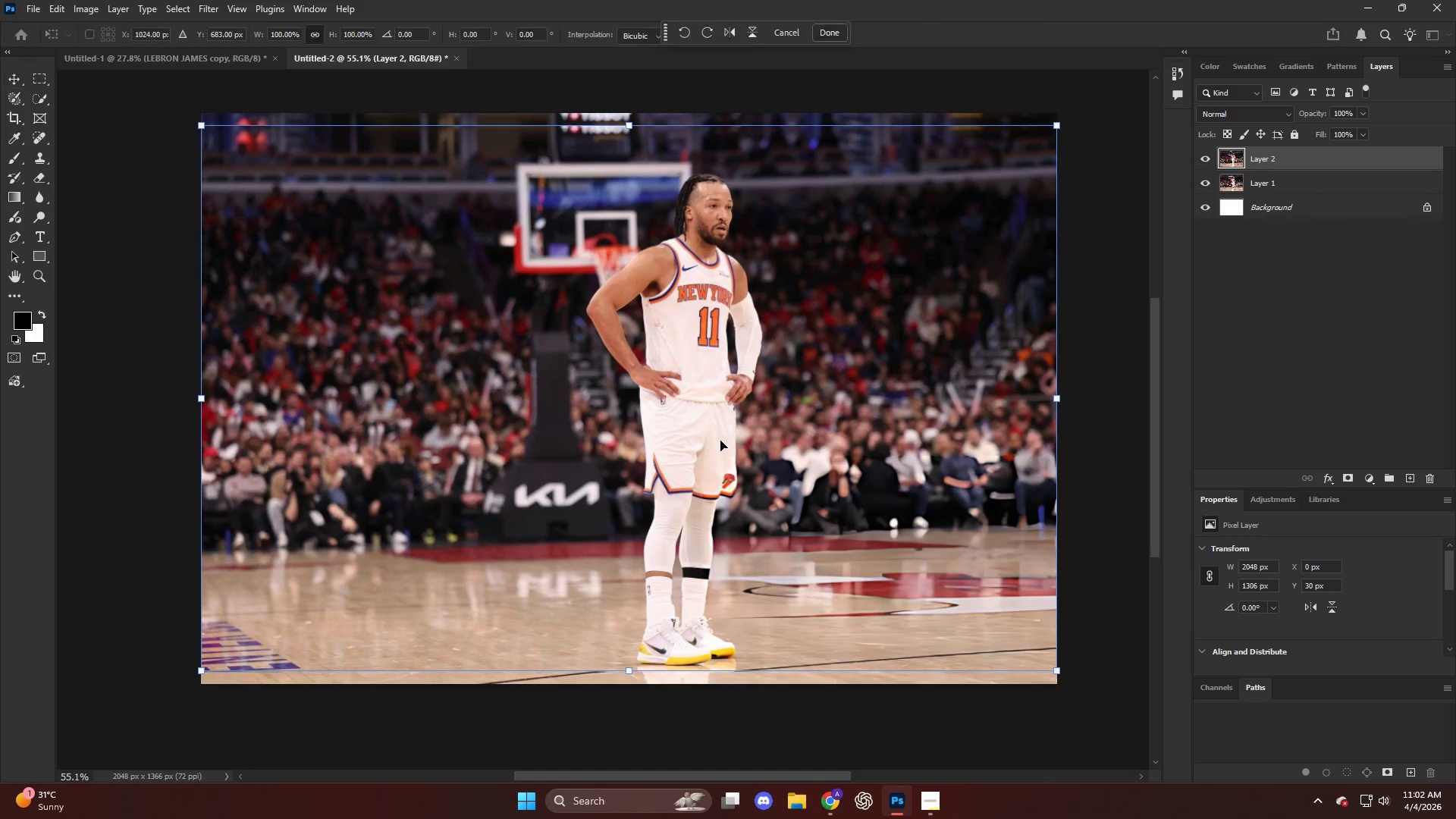 
left_click_drag(start_coordinate=[720, 438], to_coordinate=[722, 425])
 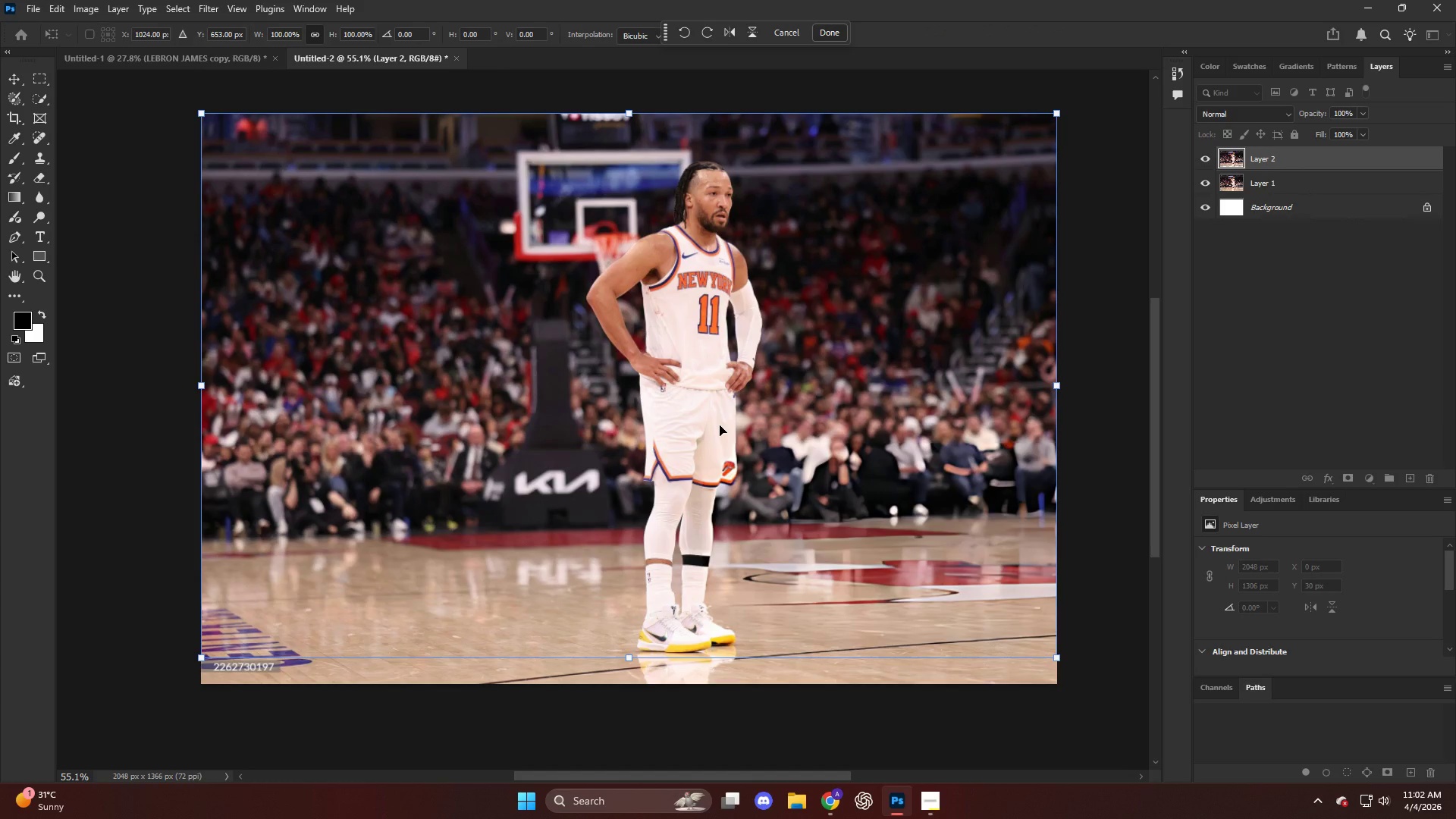 
key(NumpadEnter)
 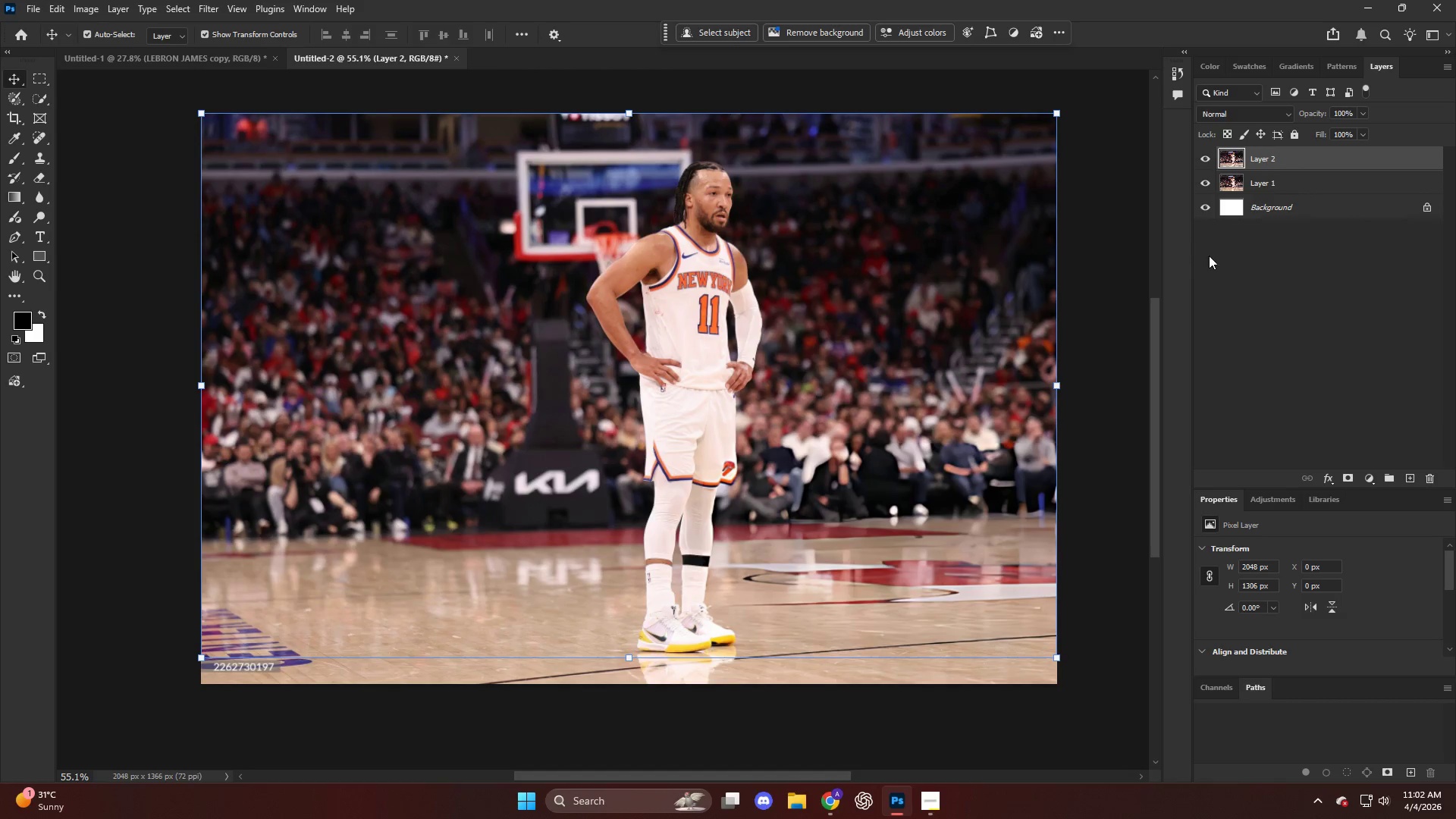 
left_click([1284, 189])
 